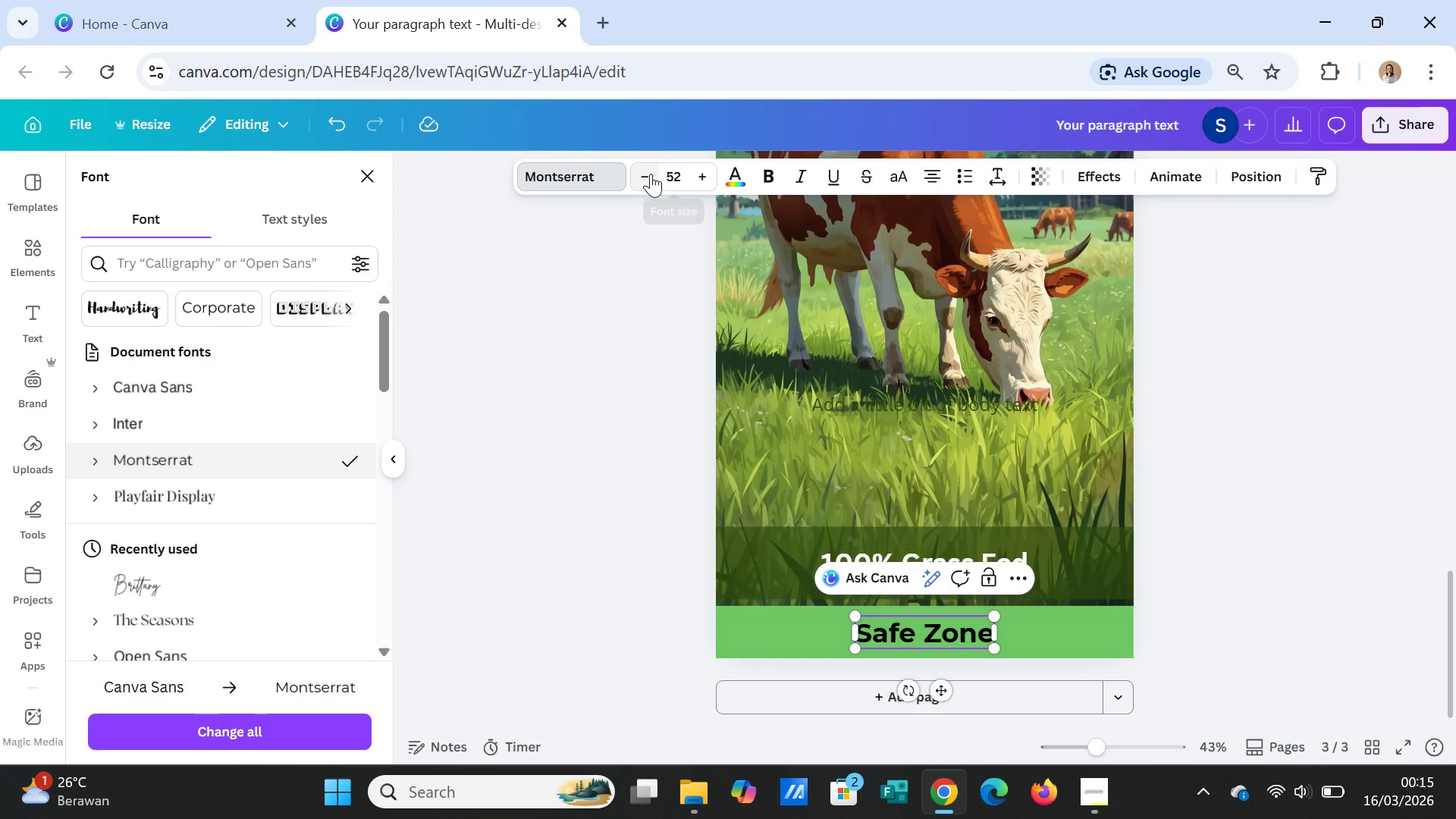 
double_click([648, 174])
 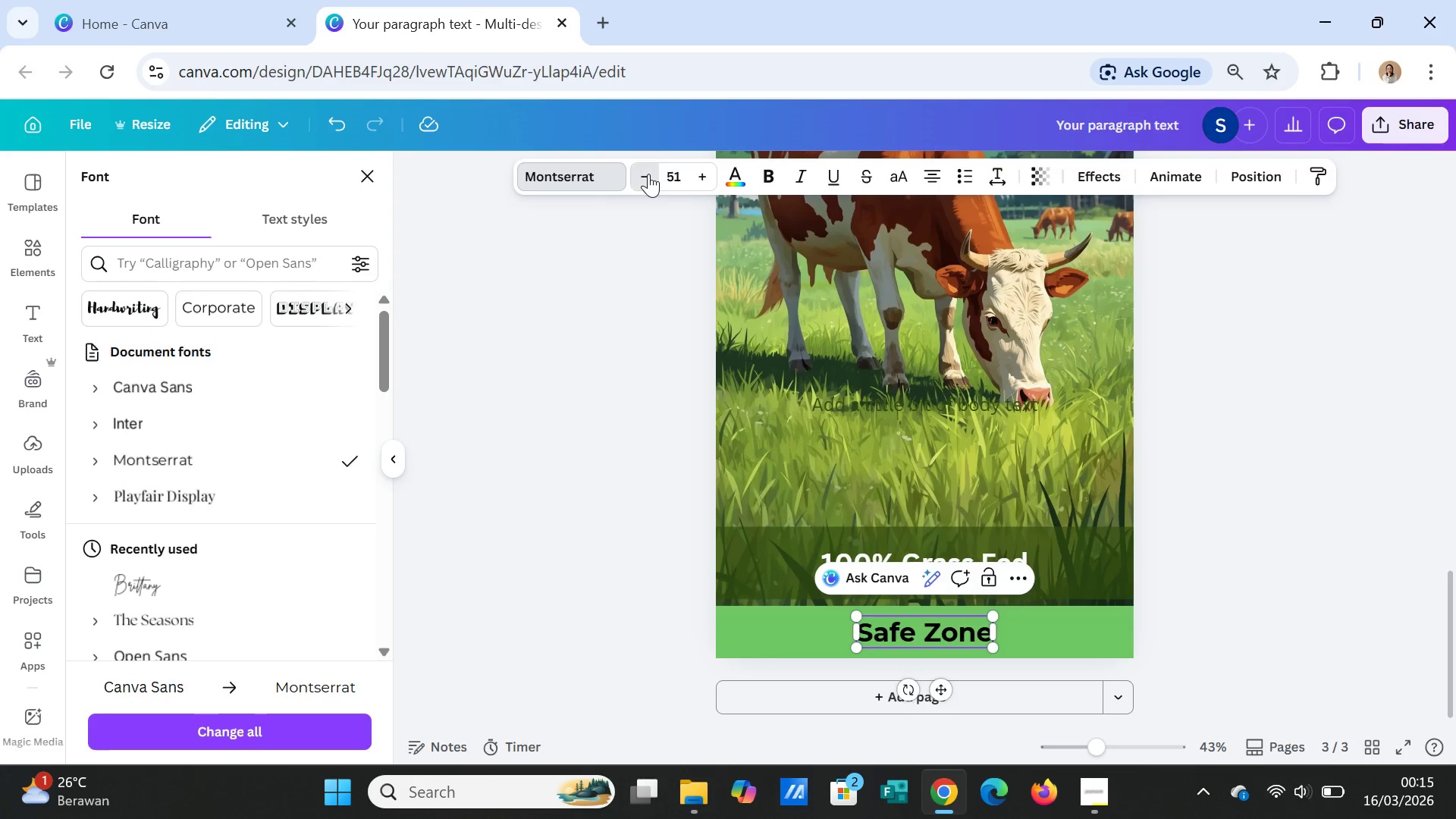 
triple_click([648, 174])
 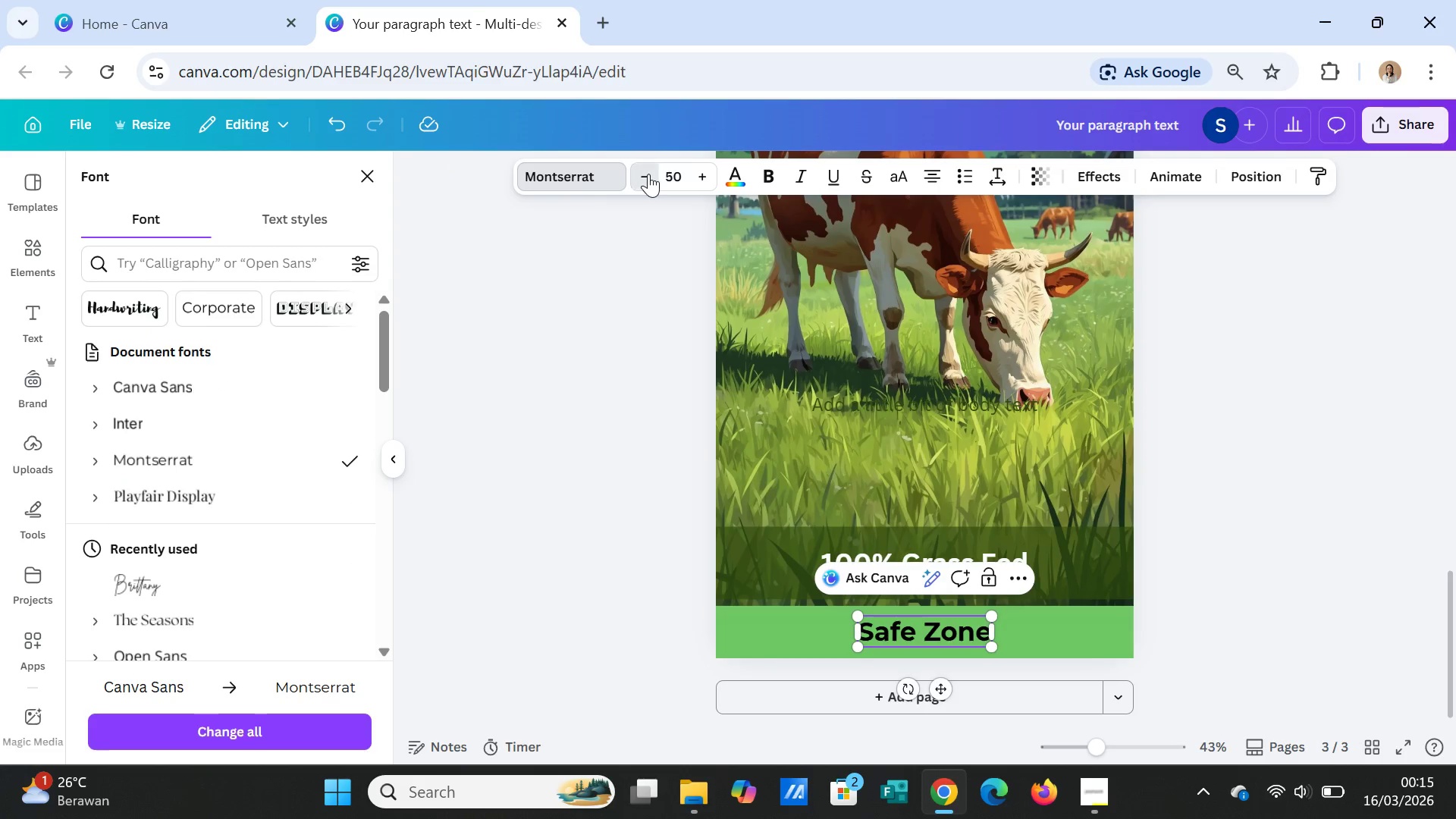 
triple_click([648, 174])
 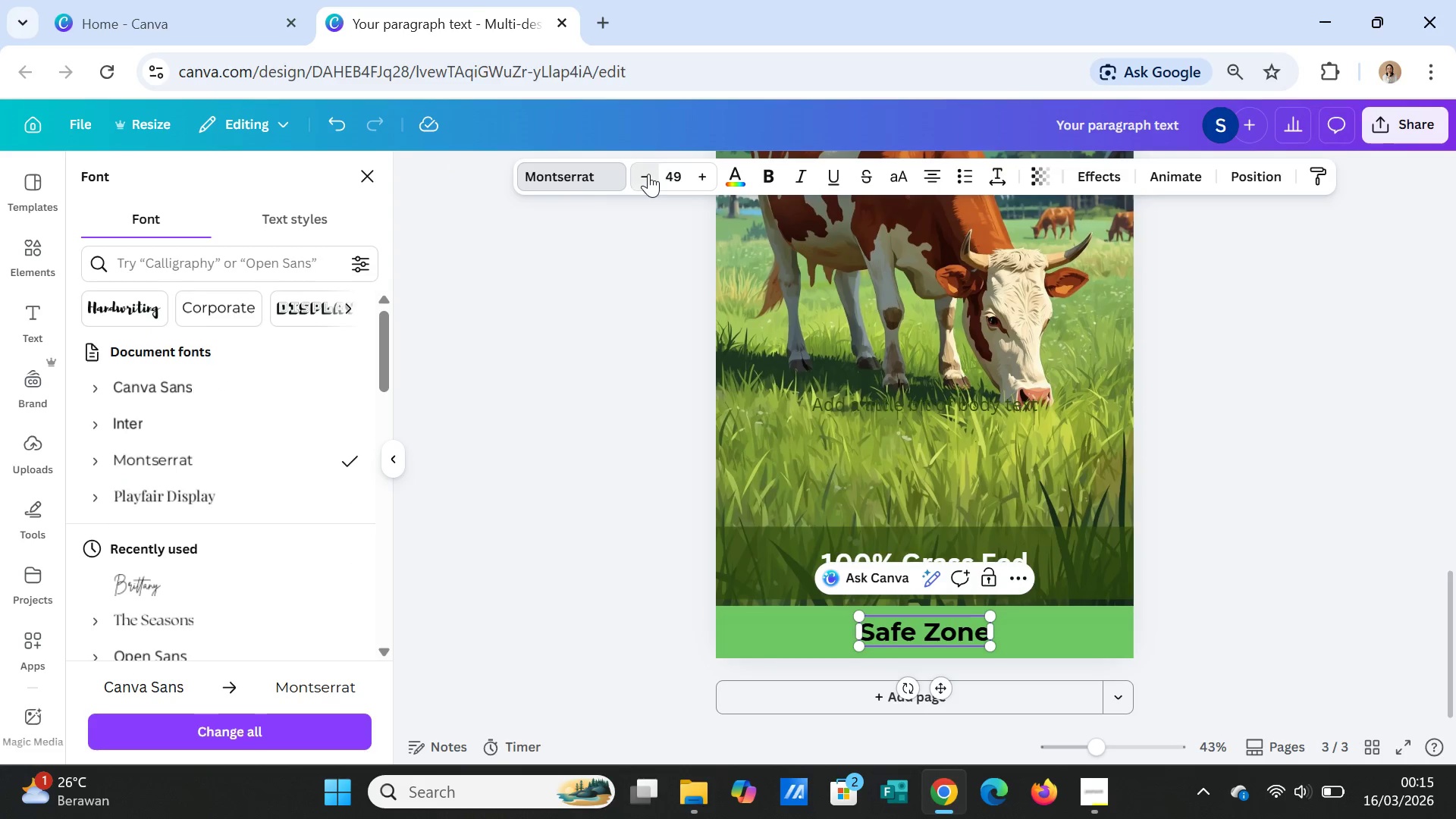 
triple_click([648, 174])
 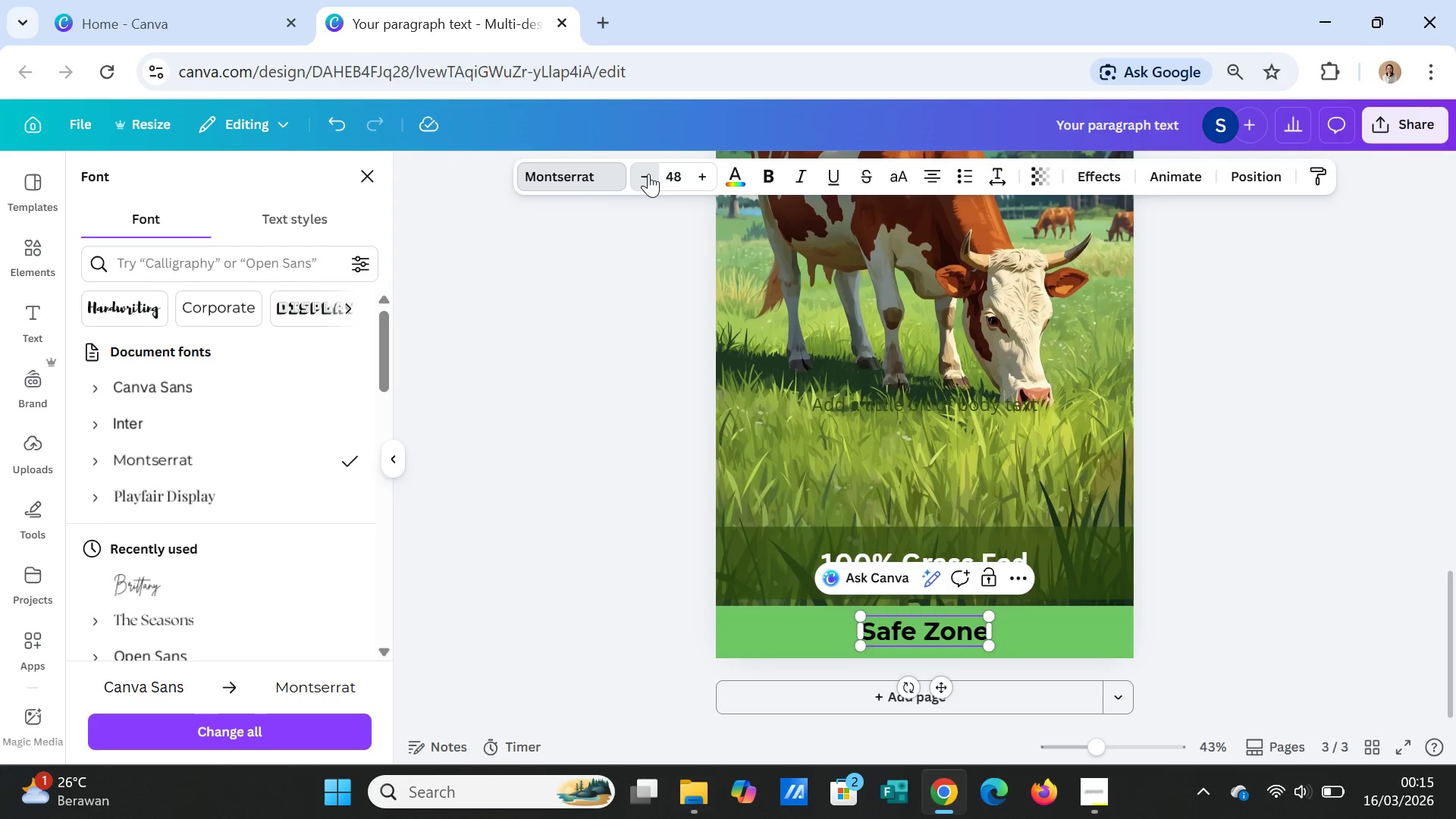 
triple_click([648, 174])
 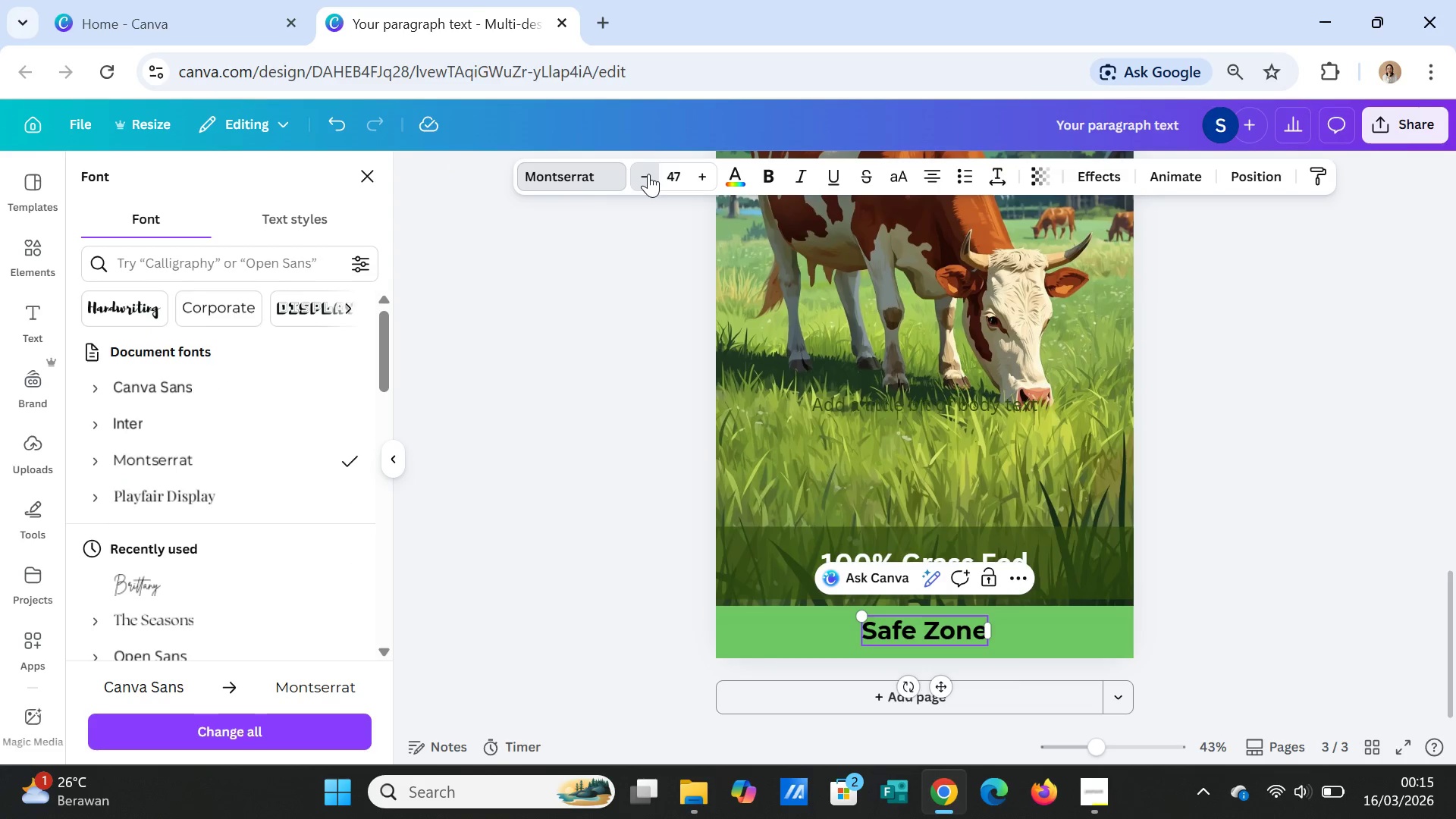 
triple_click([648, 174])
 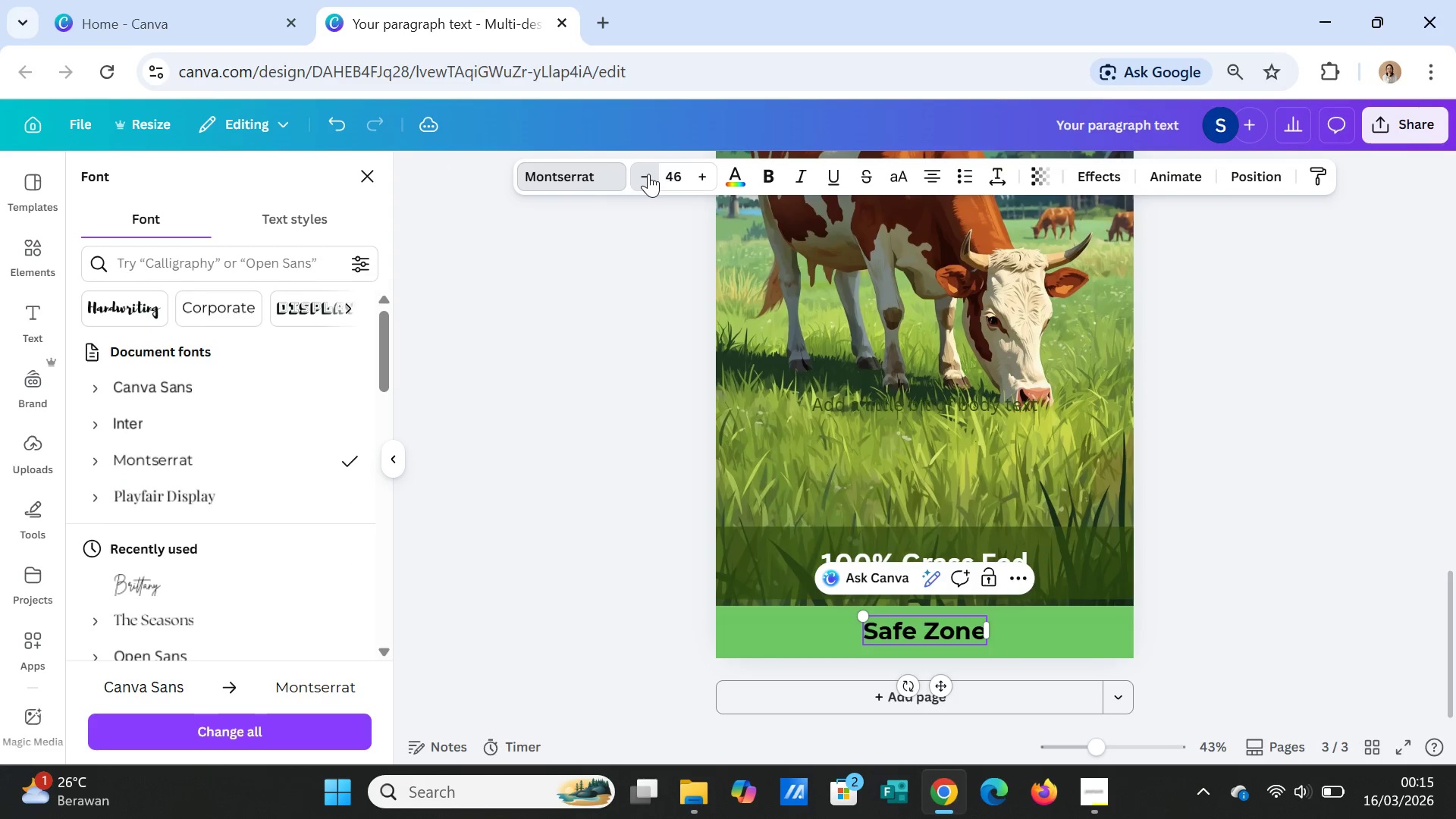 
triple_click([648, 174])
 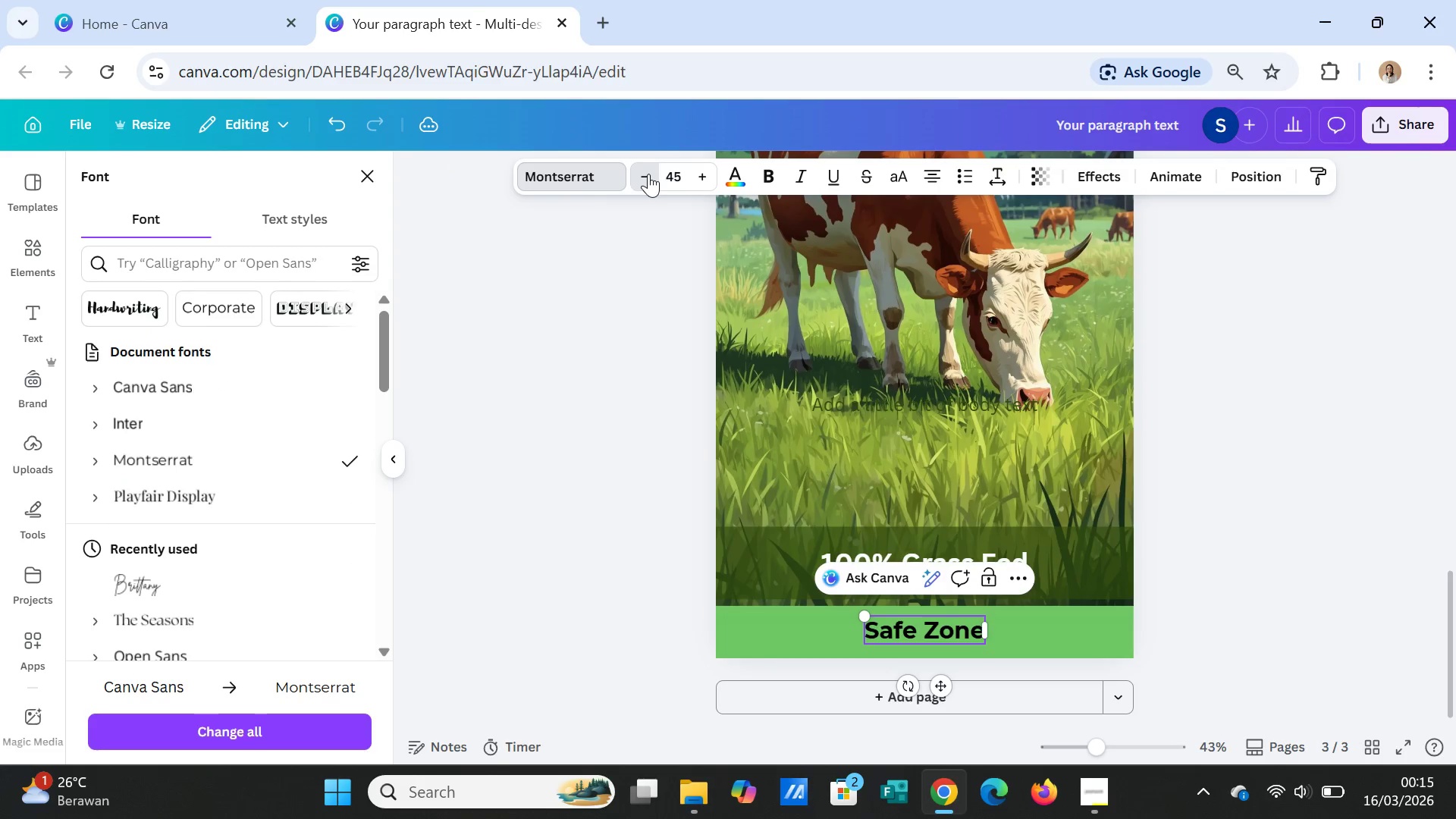 
triple_click([648, 174])
 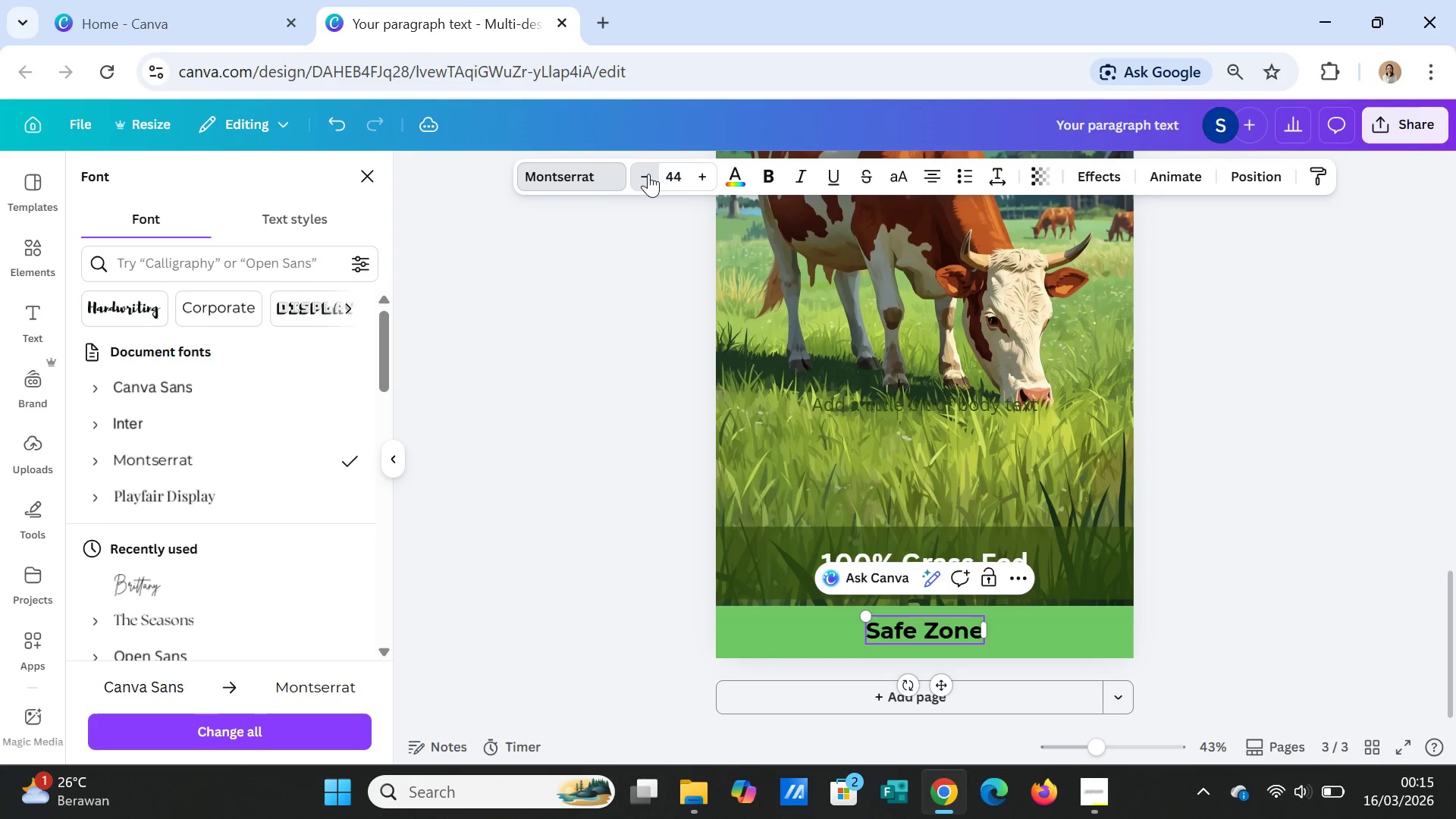 
triple_click([648, 174])
 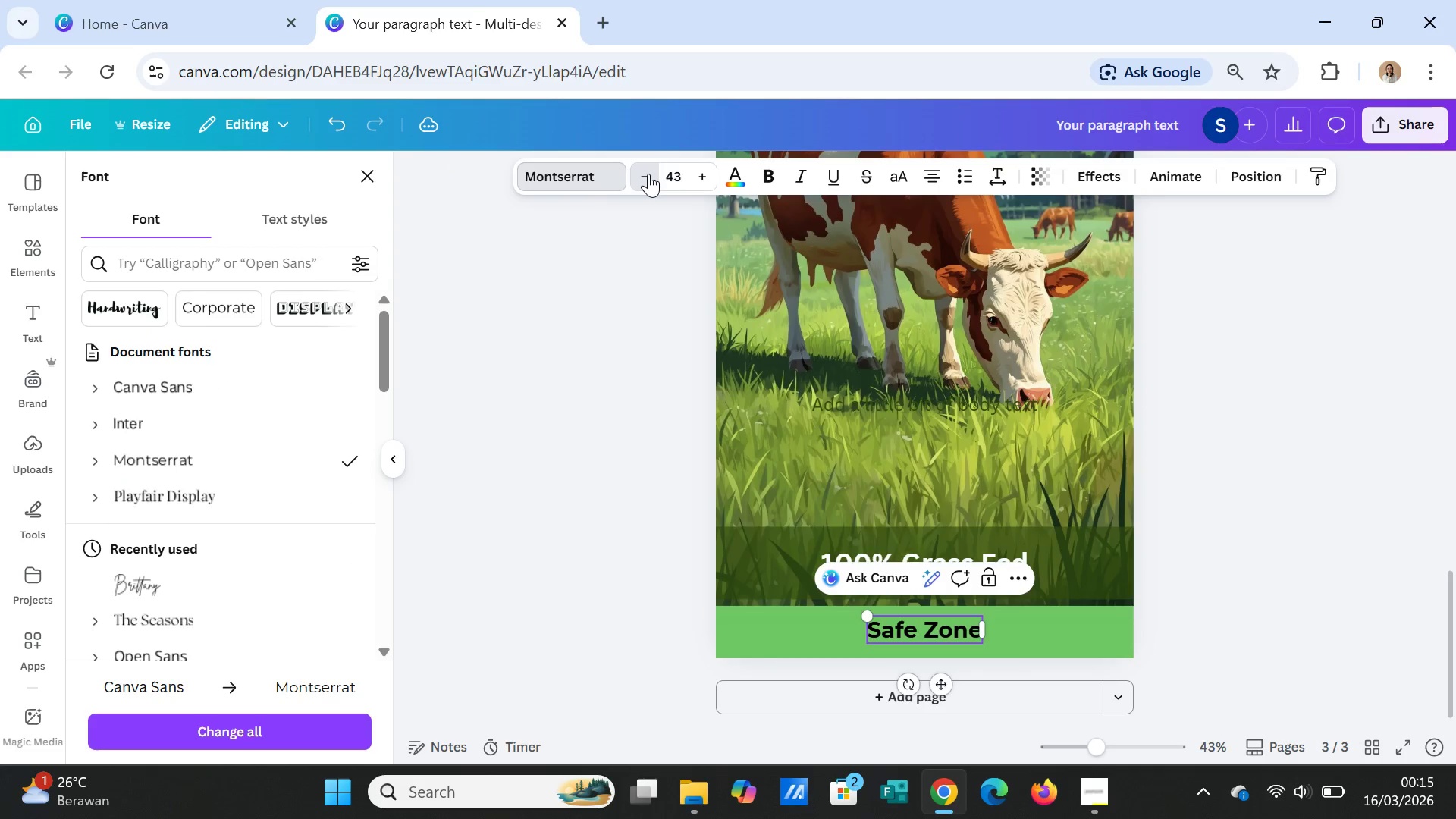 
triple_click([648, 174])
 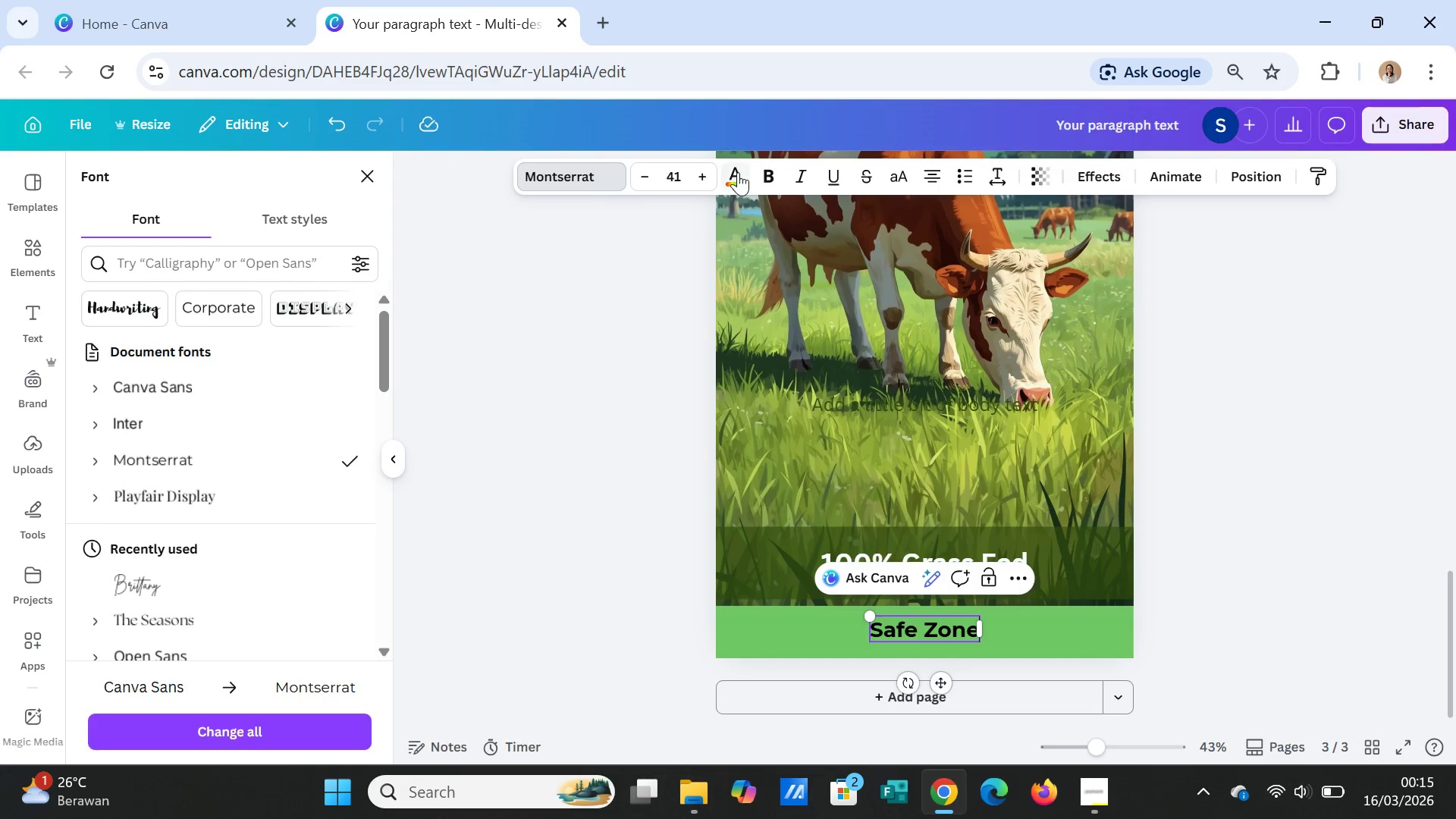 
left_click([740, 174])
 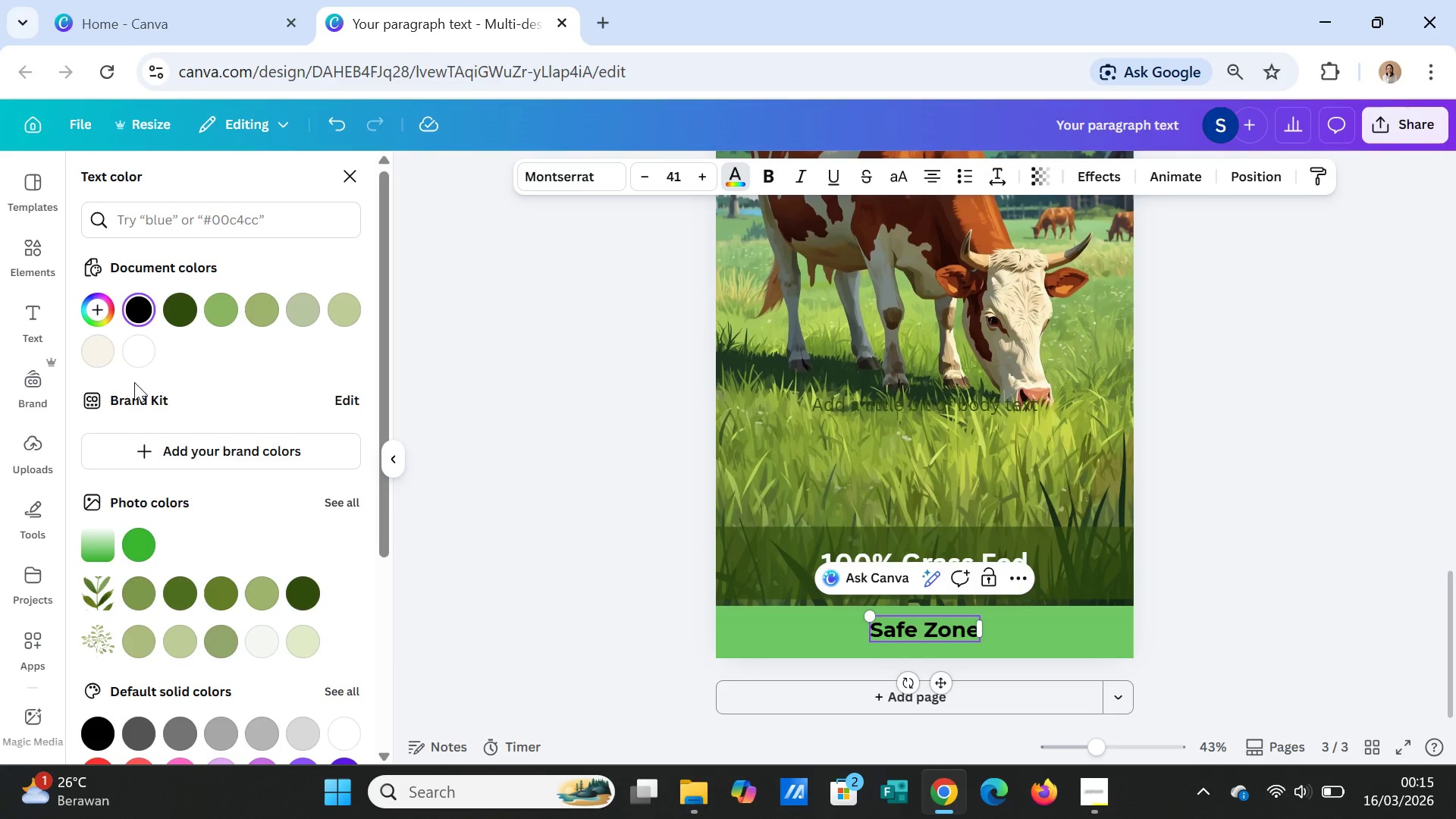 
left_click([152, 356])
 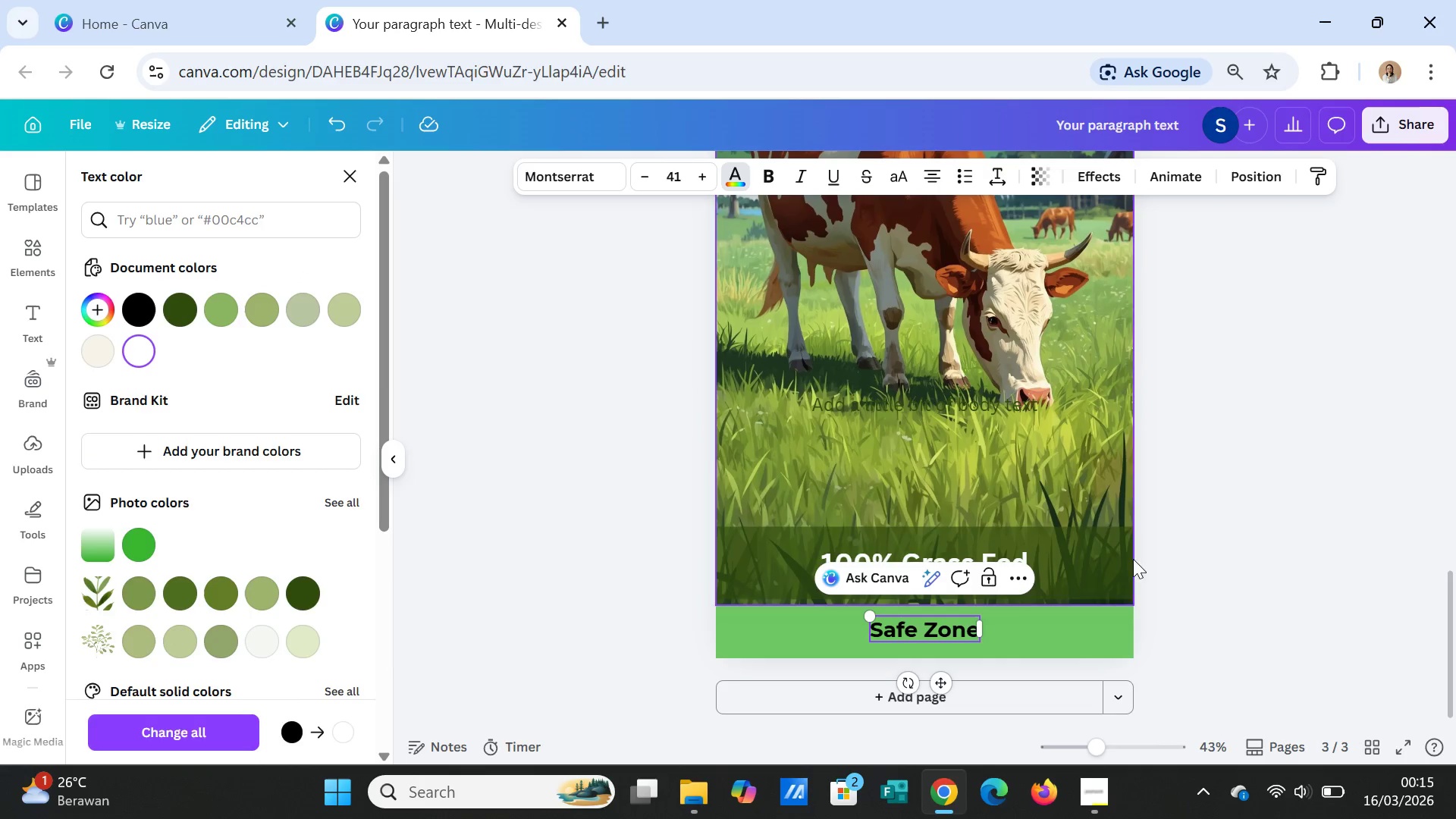 
left_click([1198, 582])
 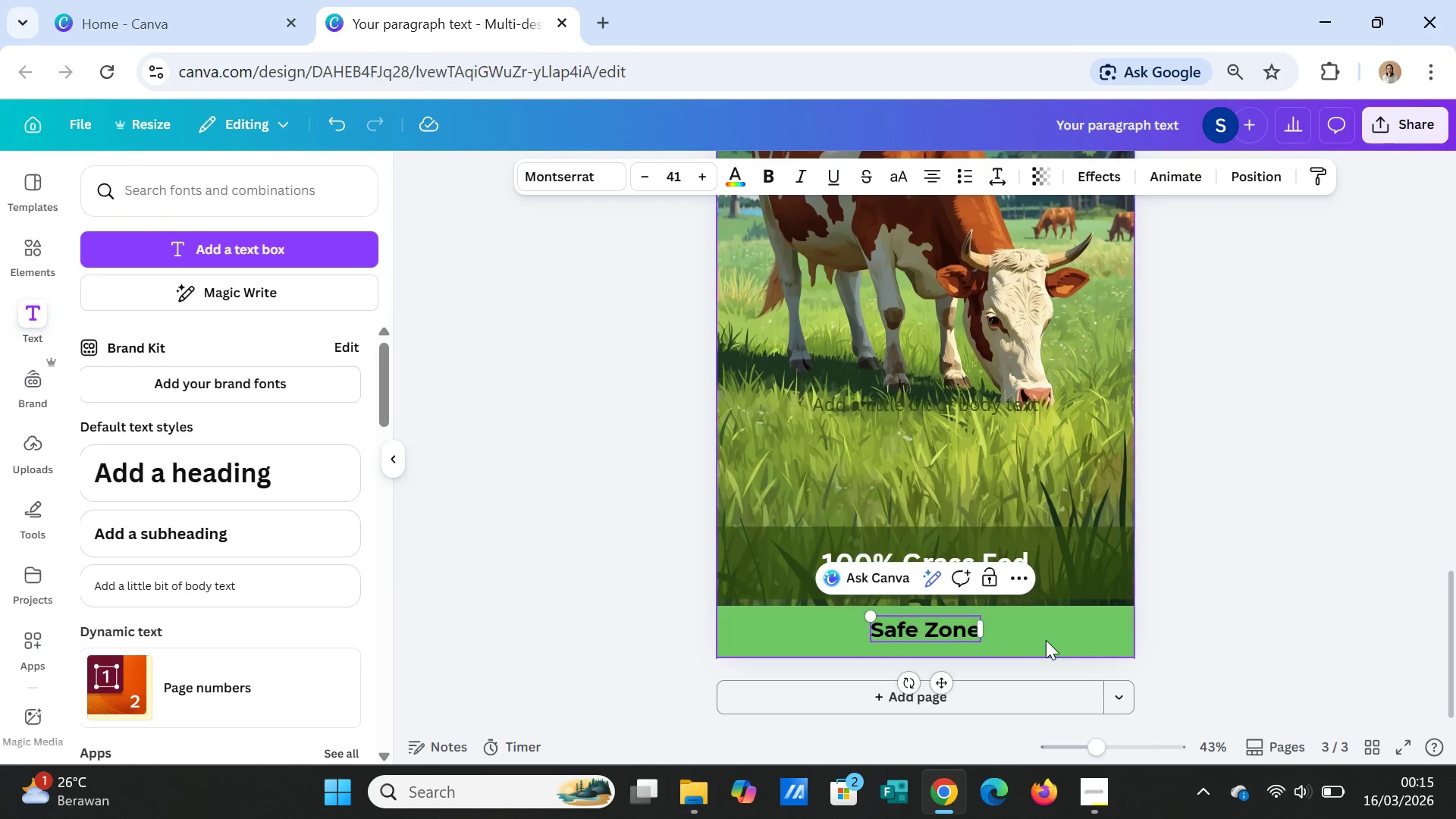 
left_click([1046, 640])
 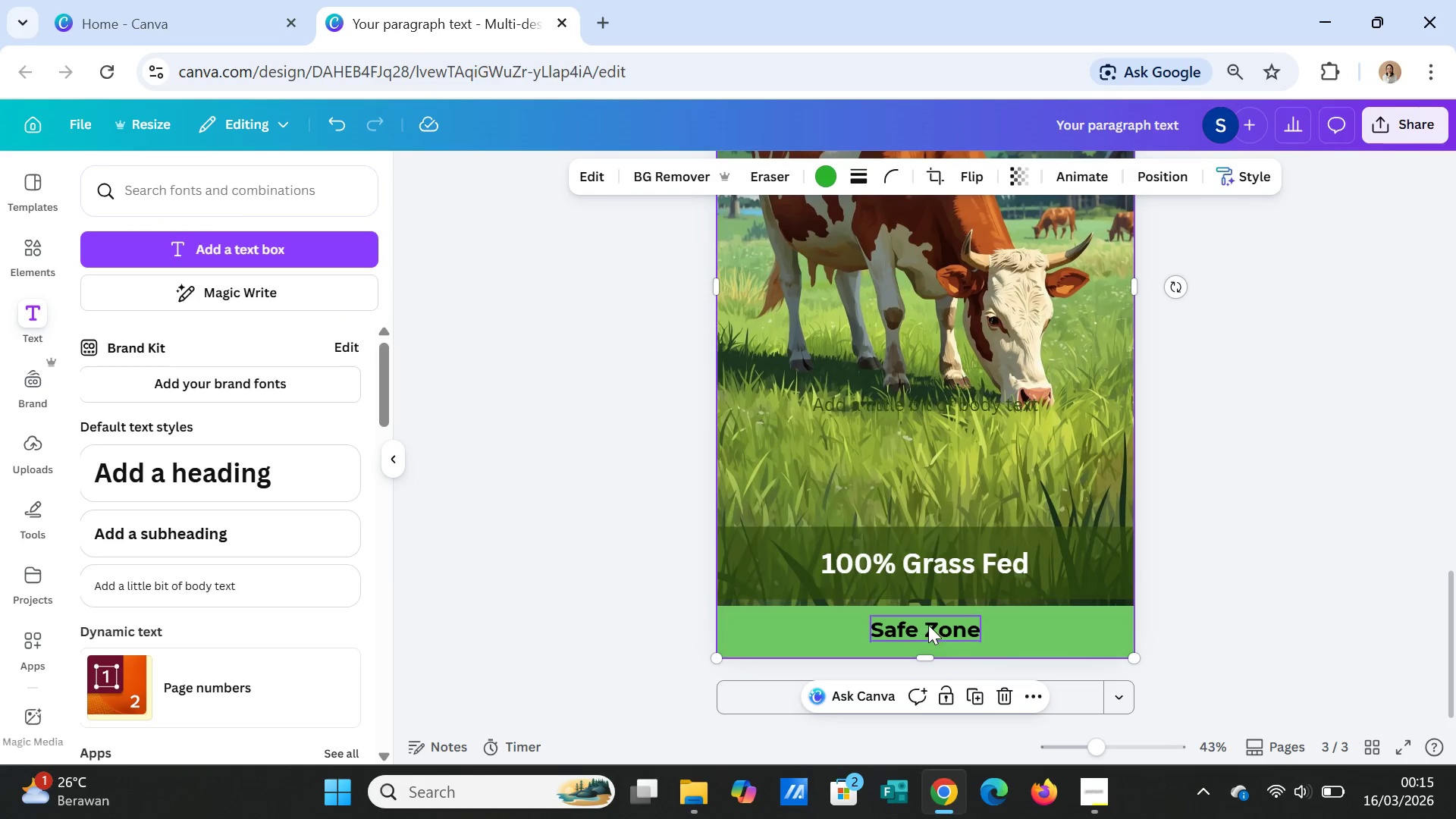 
left_click([928, 625])
 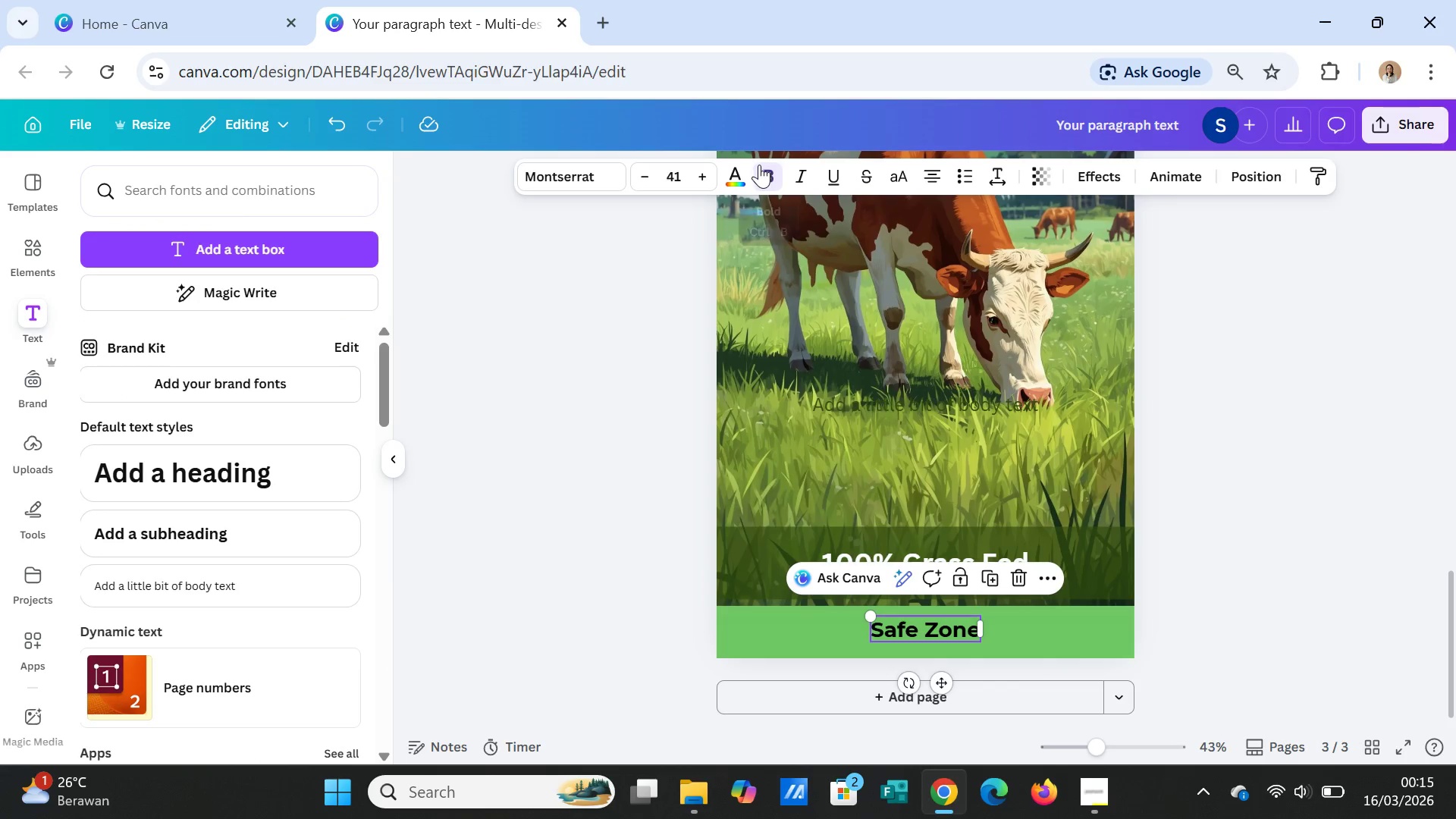 
left_click([734, 172])
 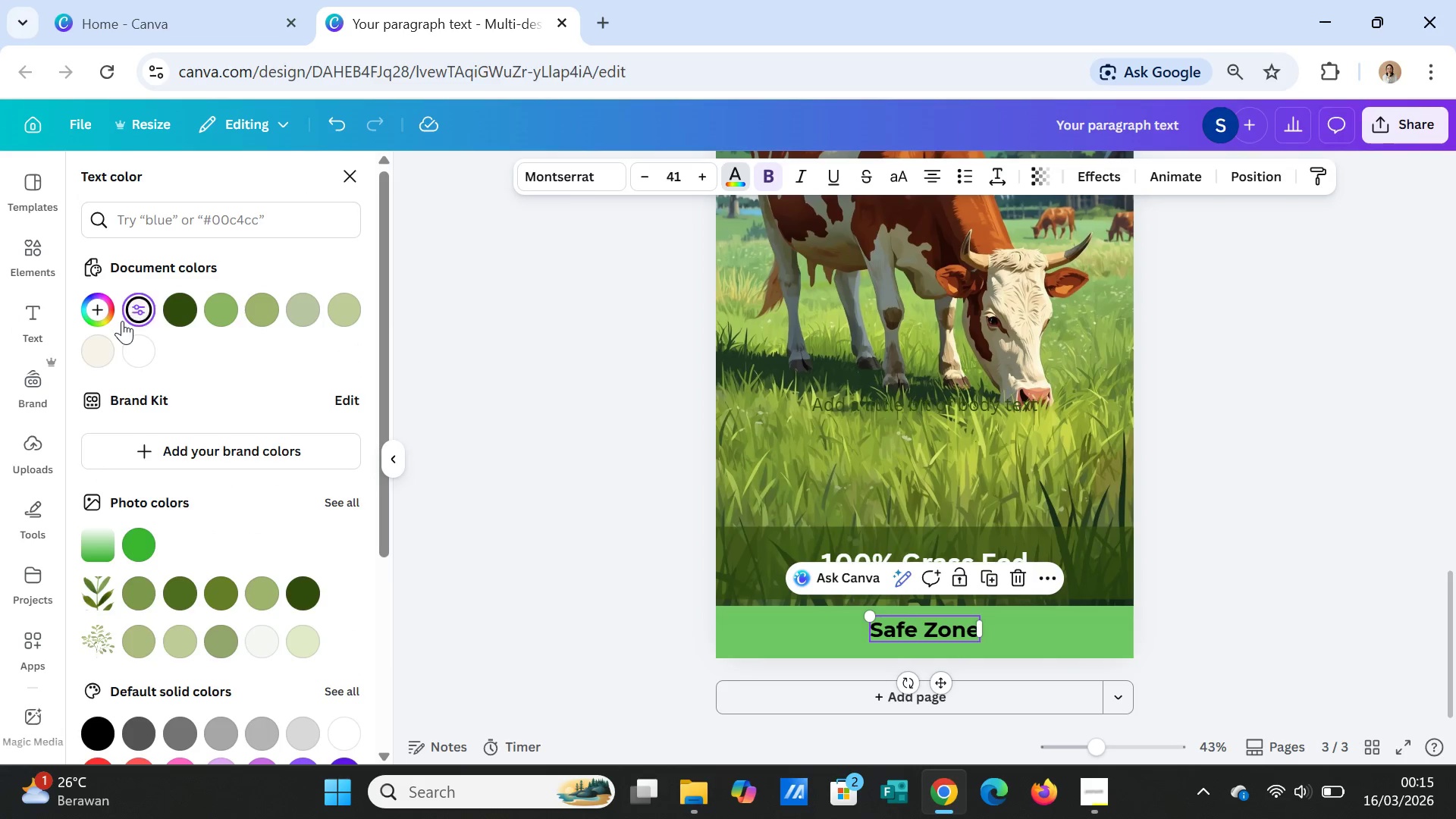 
left_click([133, 339])
 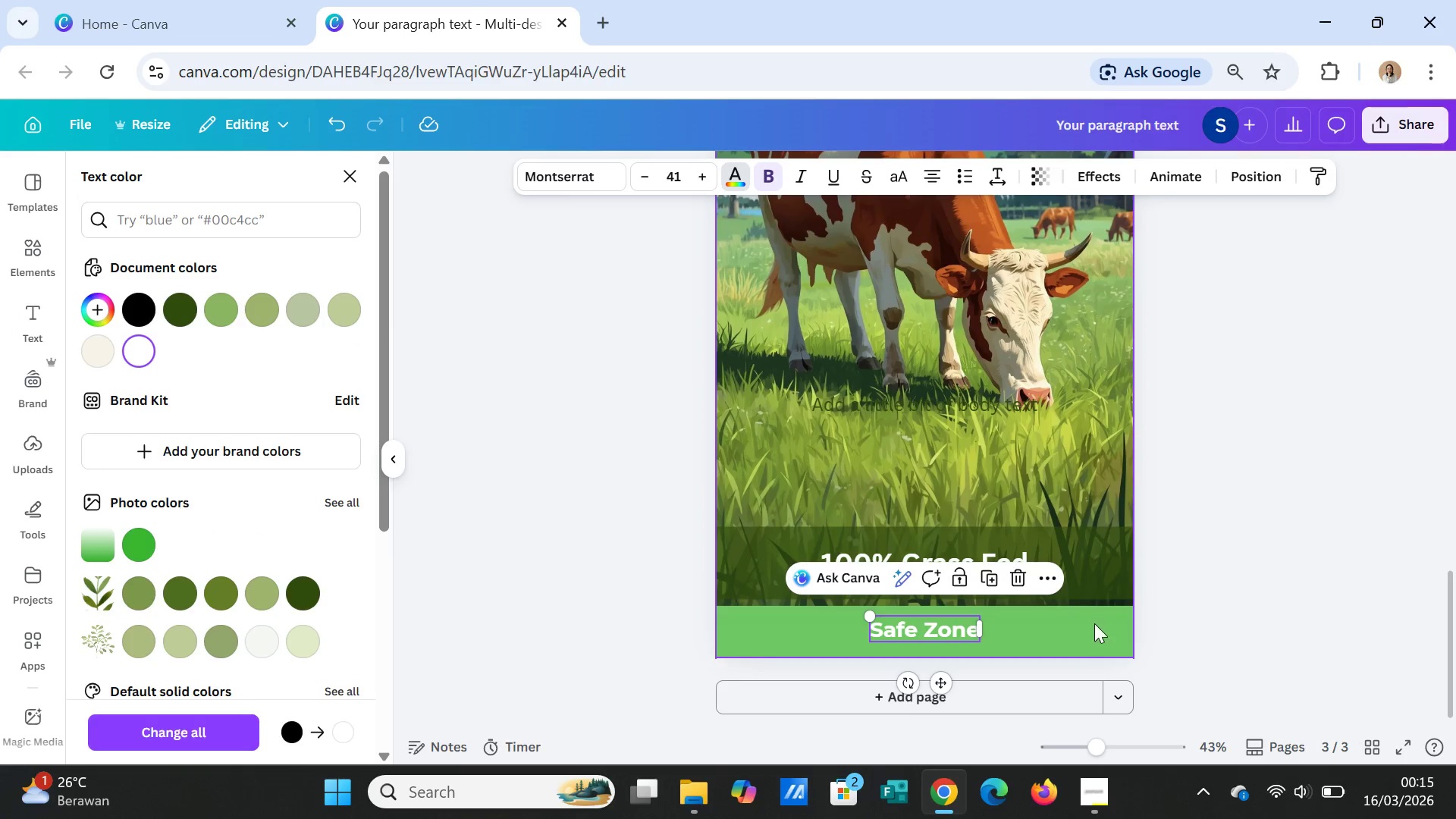 
left_click([1094, 636])
 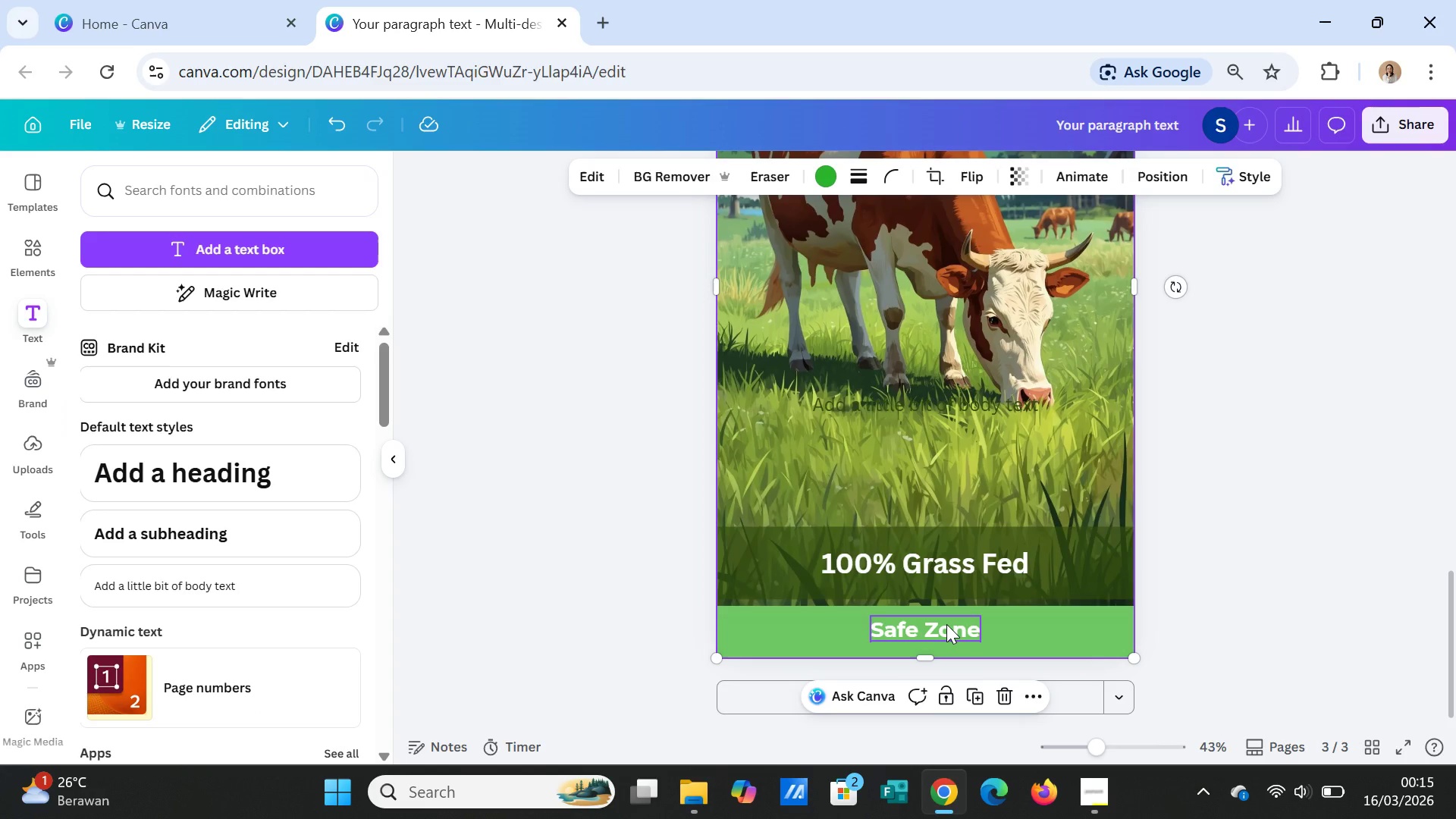 
left_click([946, 624])
 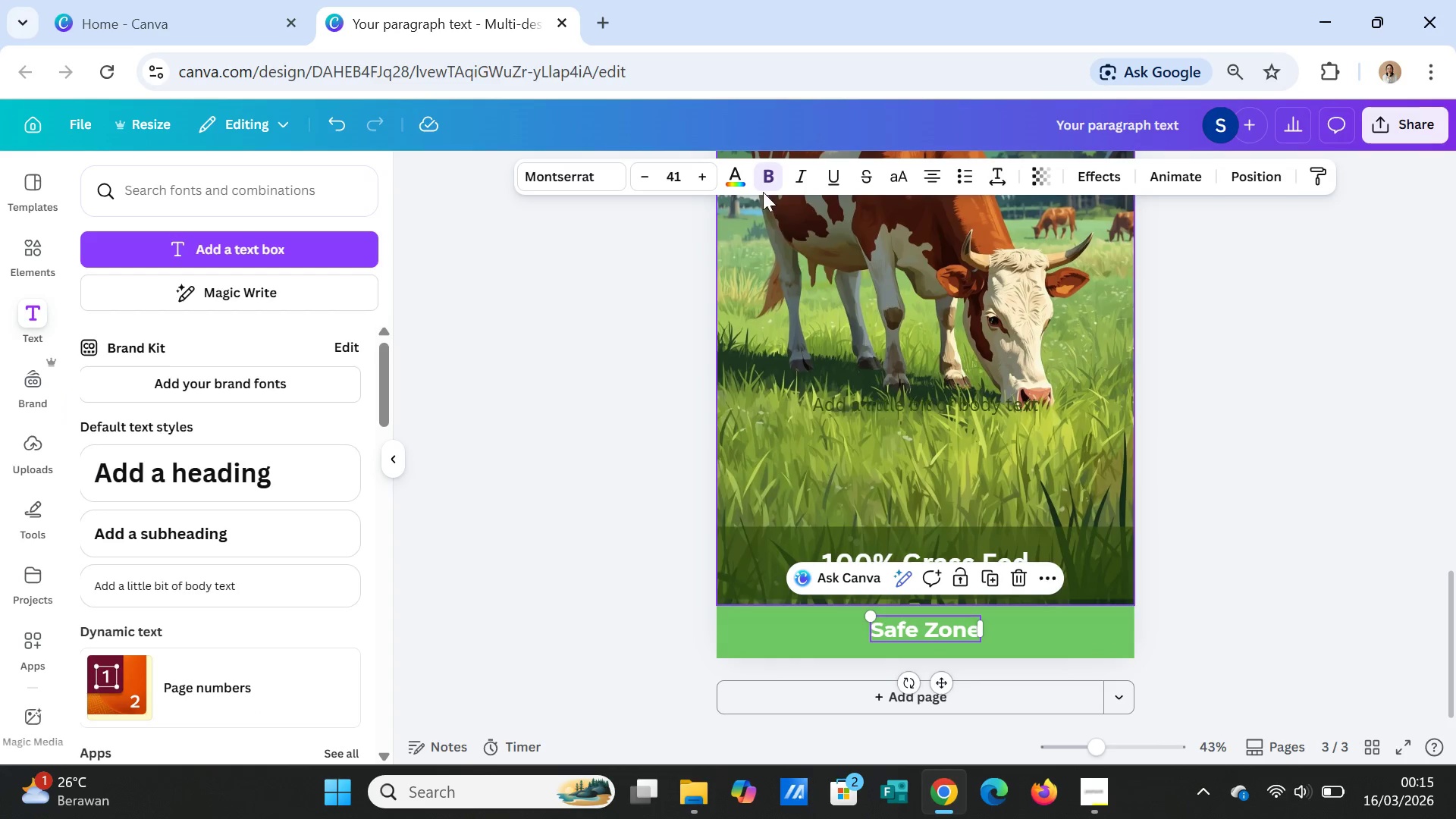 
left_click([762, 178])
 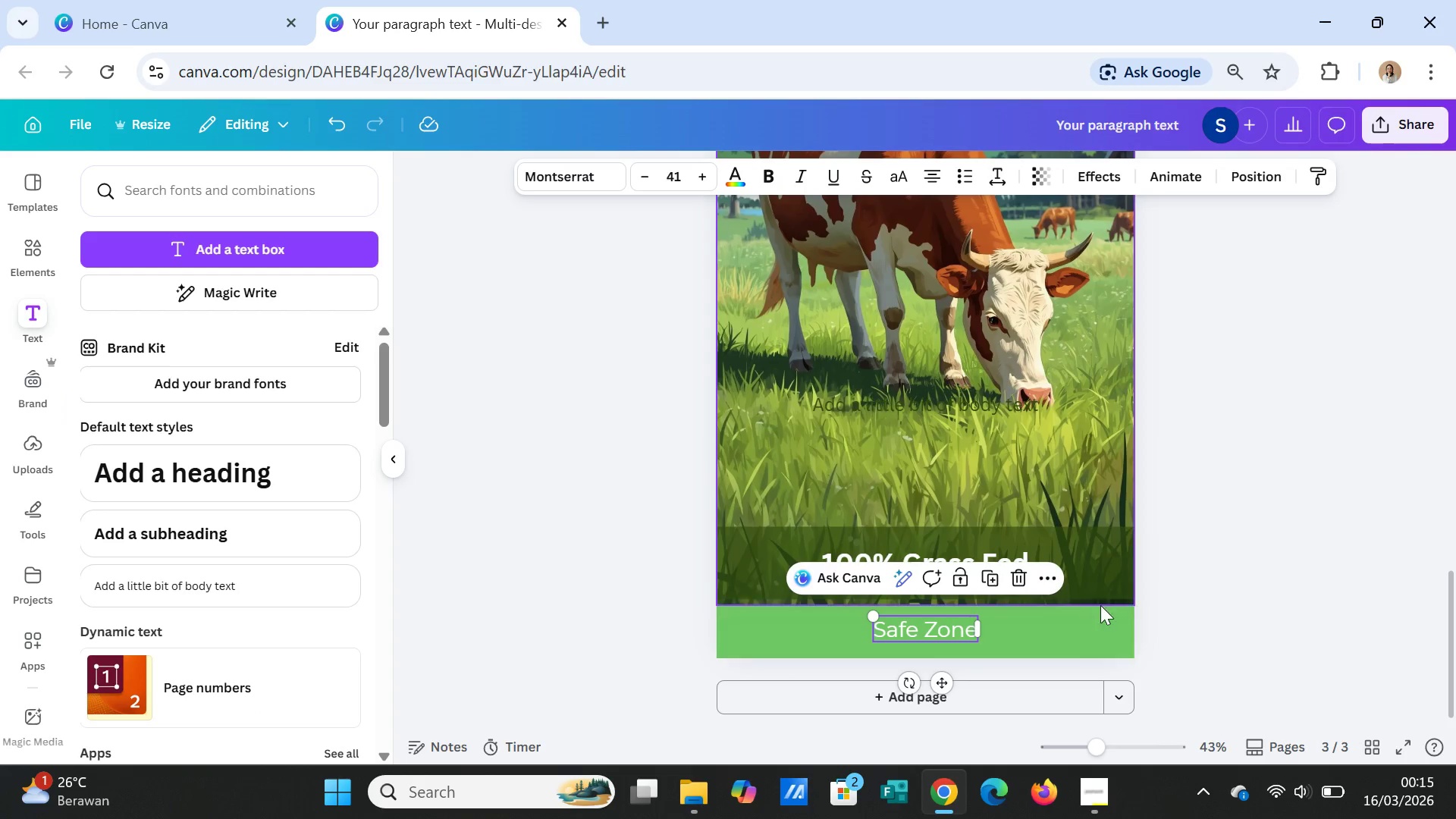 
left_click([1116, 626])
 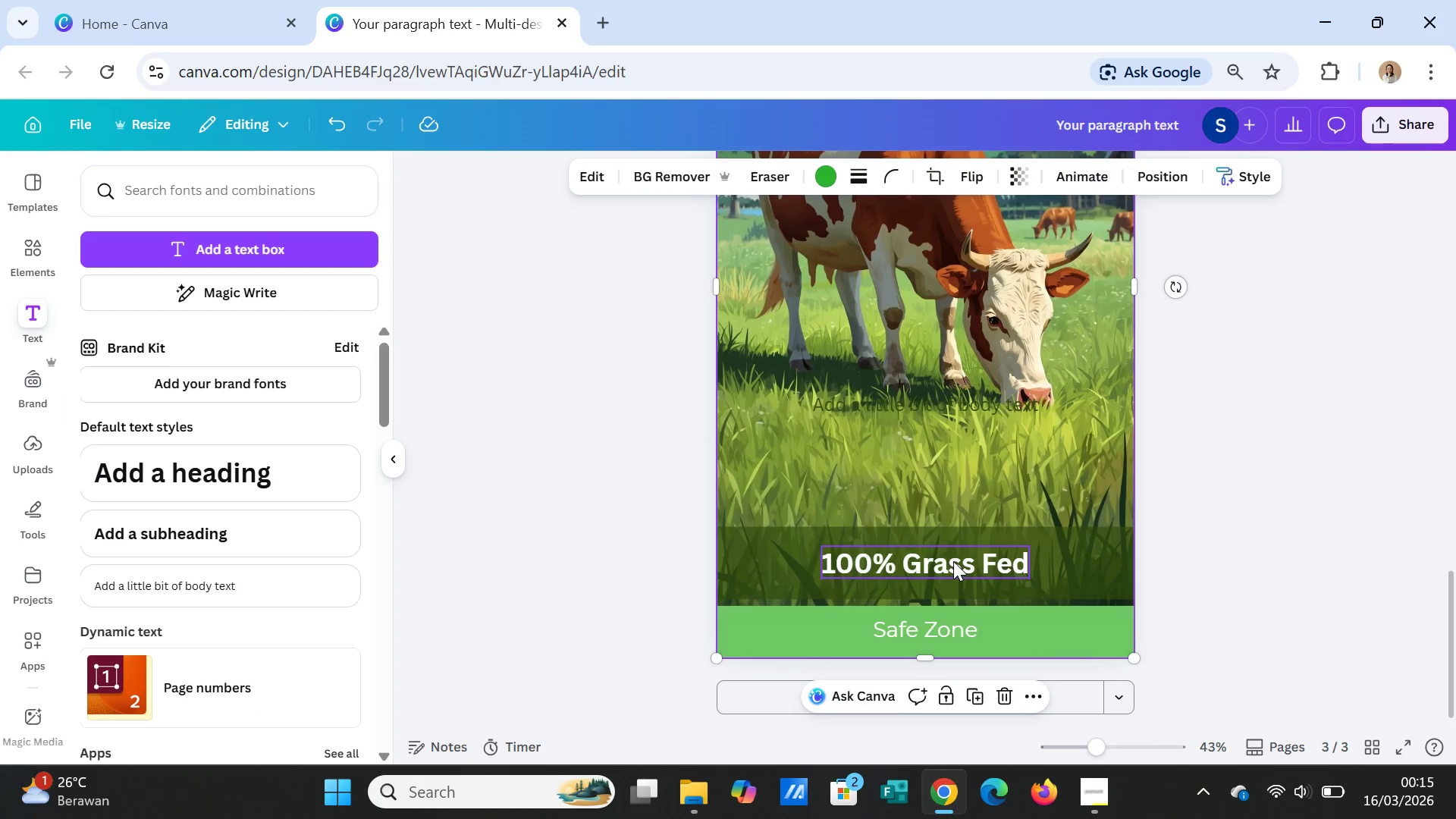 
left_click([953, 561])
 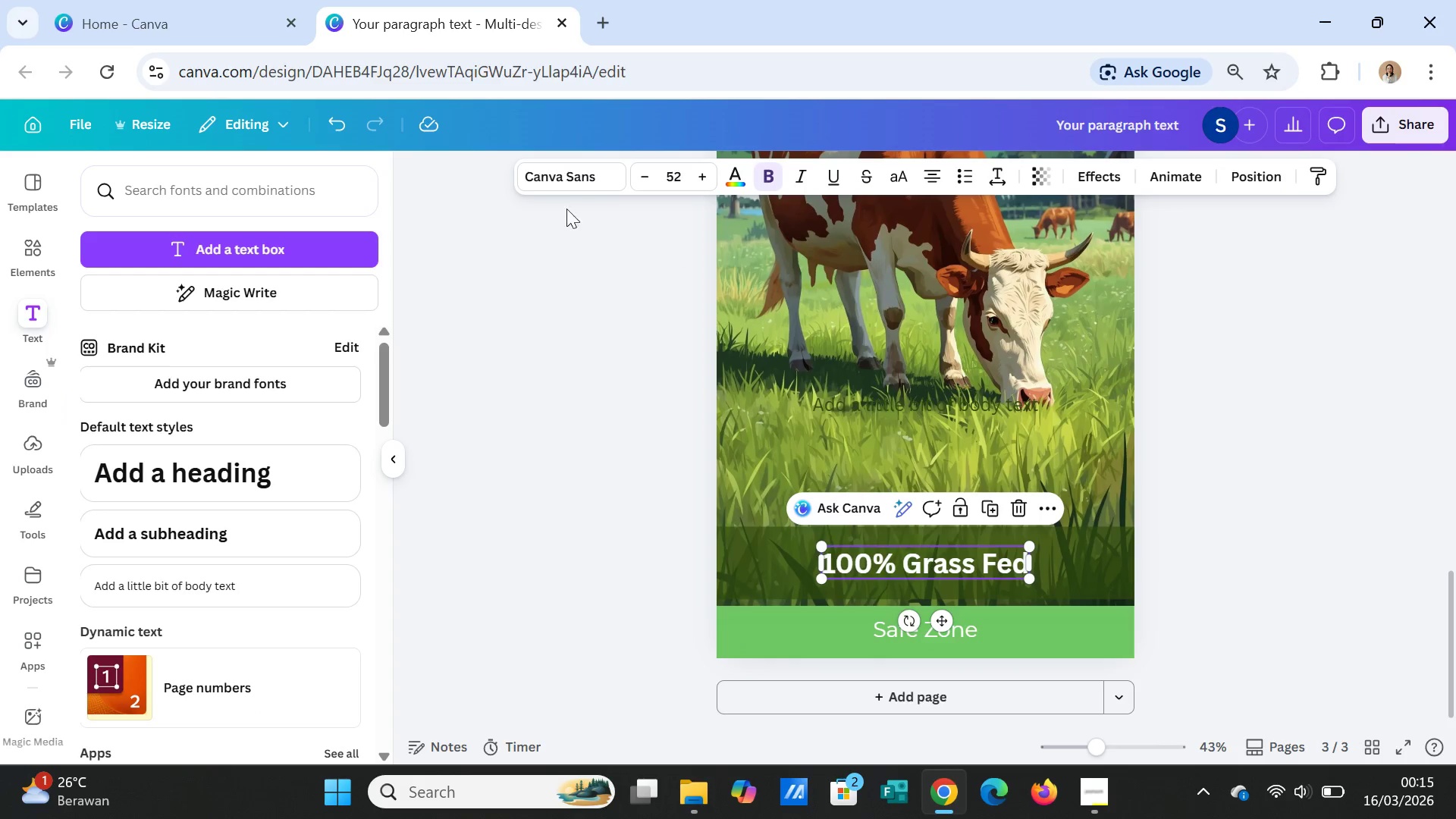 
left_click([561, 173])
 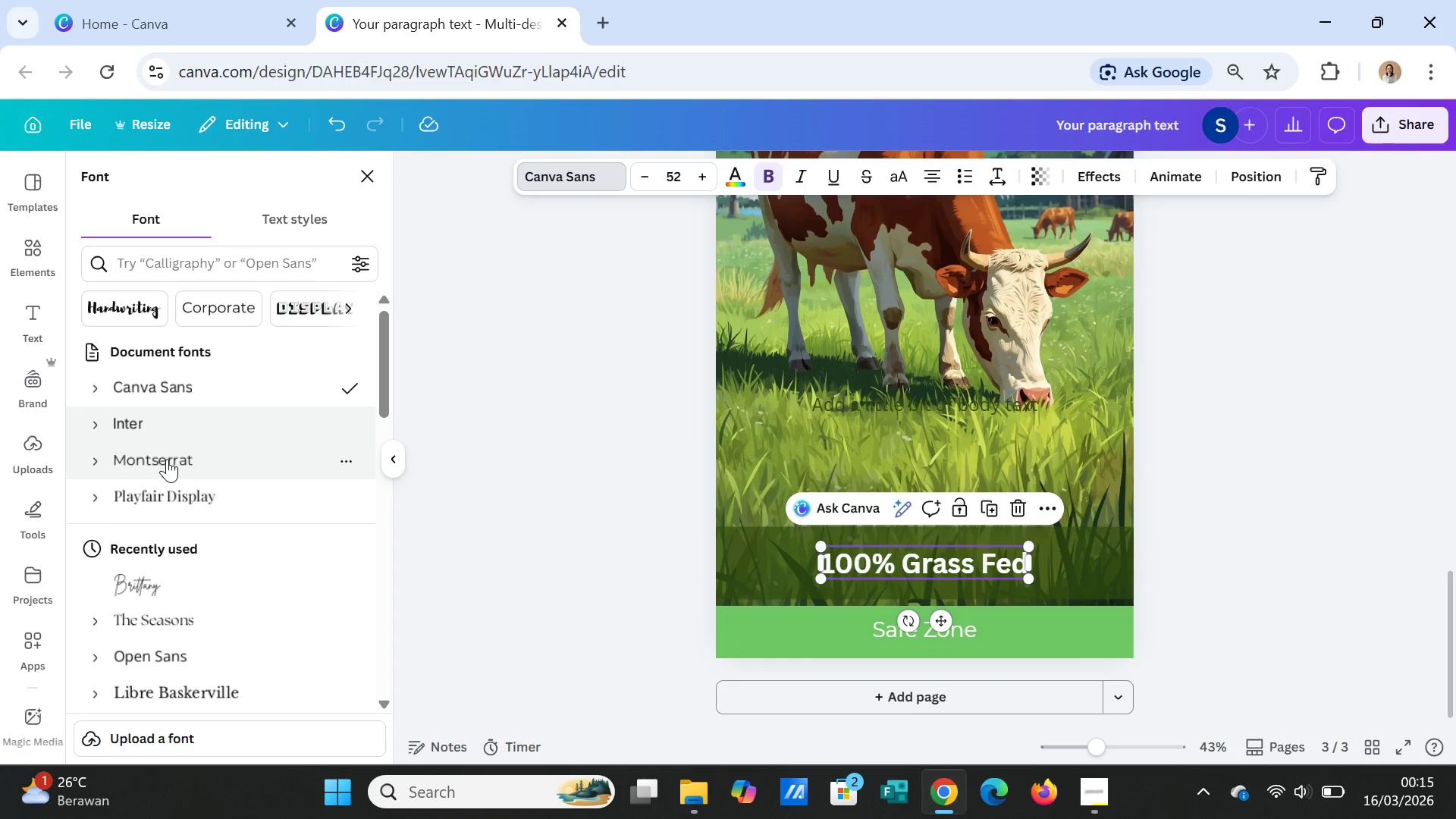 
left_click([167, 459])
 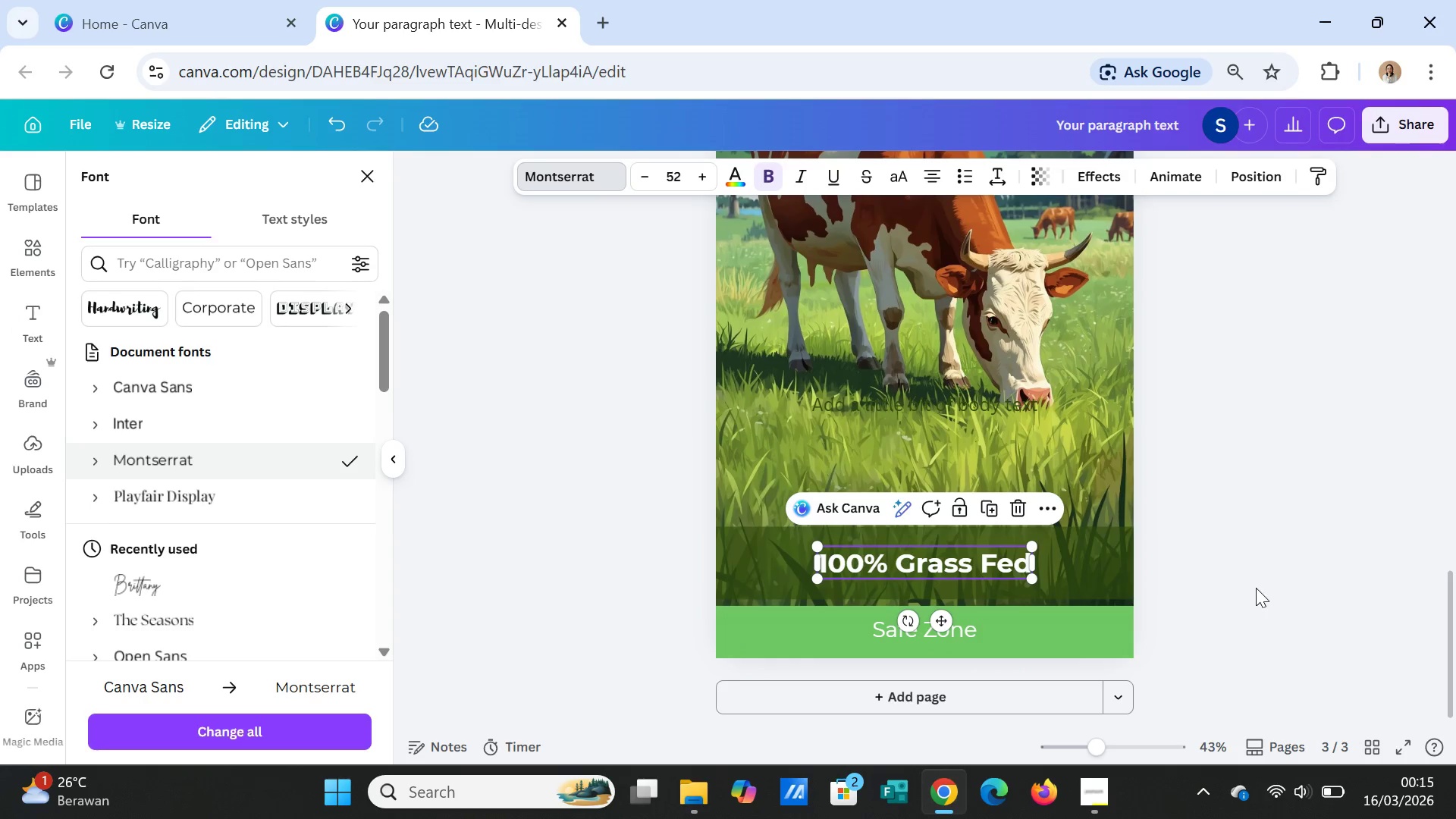 
left_click([1260, 586])
 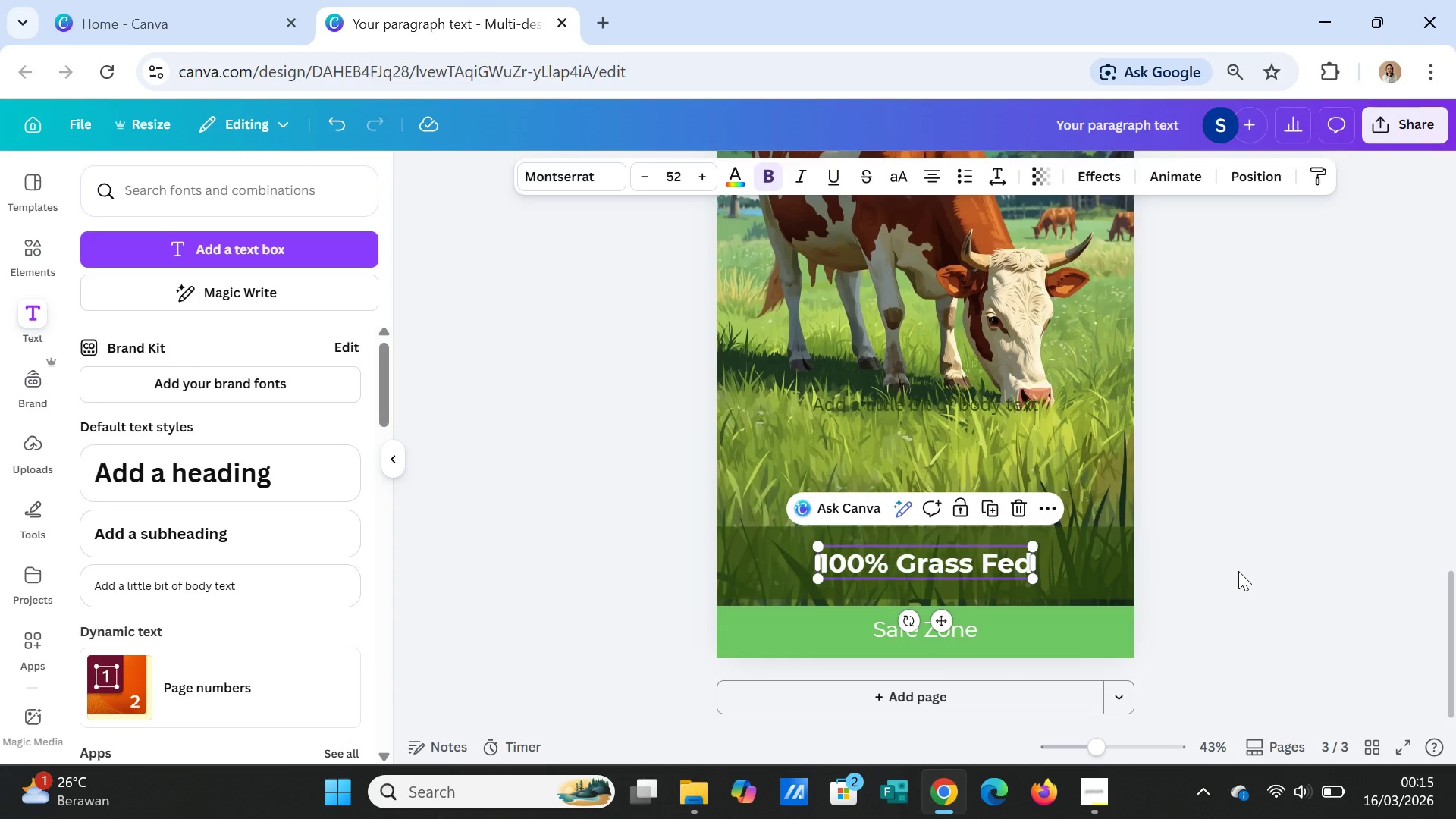 
left_click([1238, 571])
 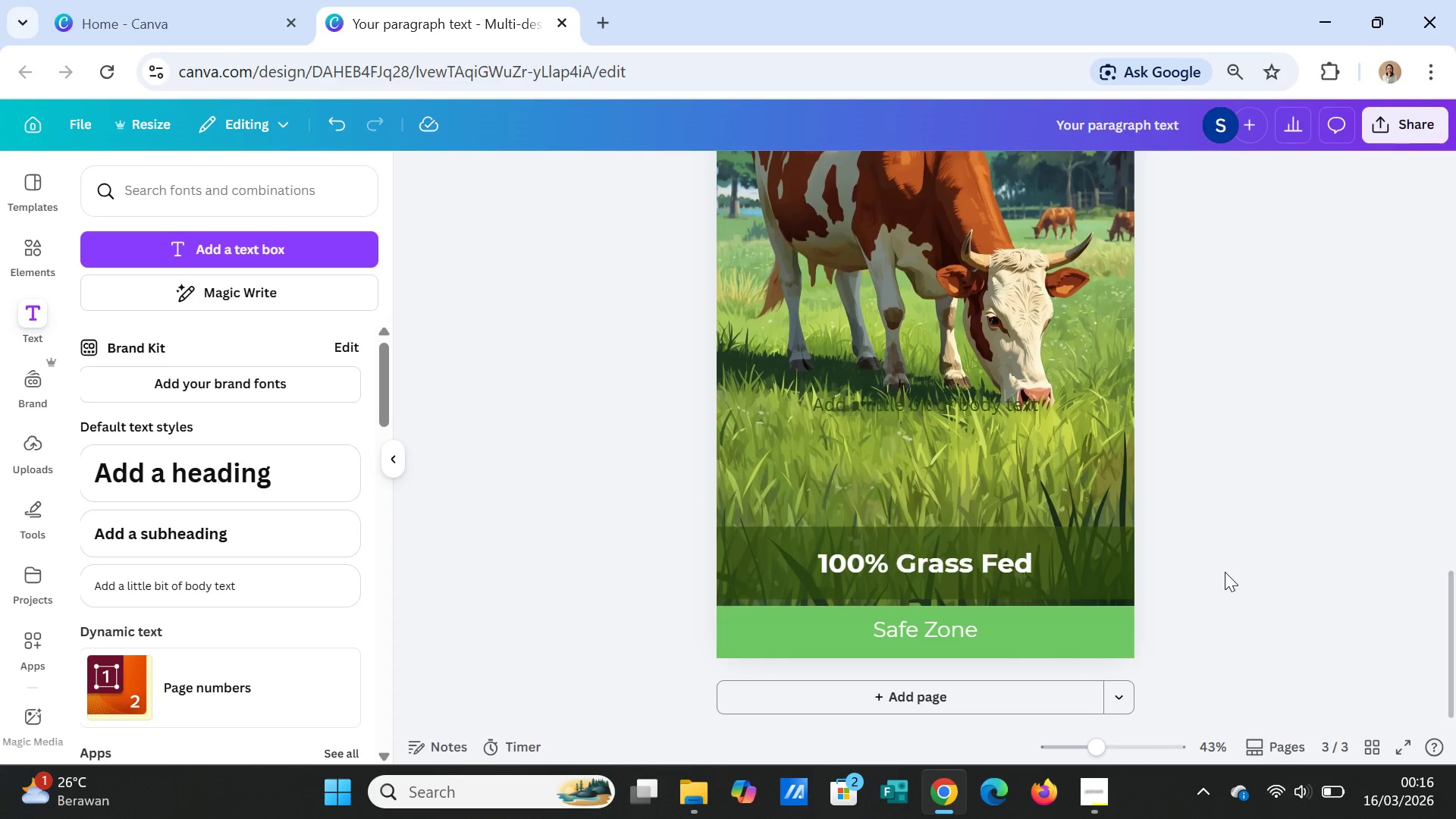 
scroll: coordinate [1225, 572], scroll_direction: up, amount: 3.0
 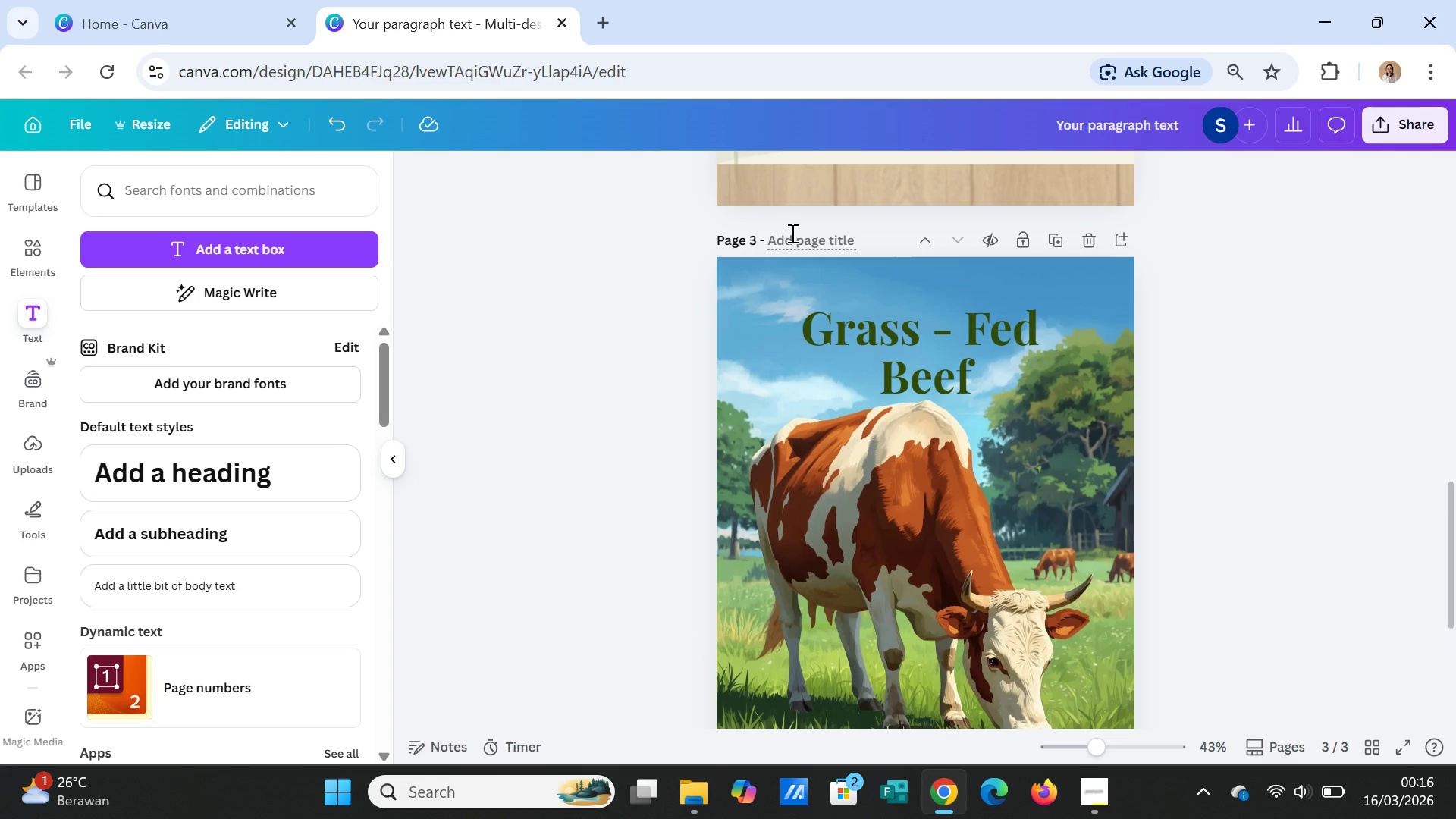 
left_click([791, 233])
 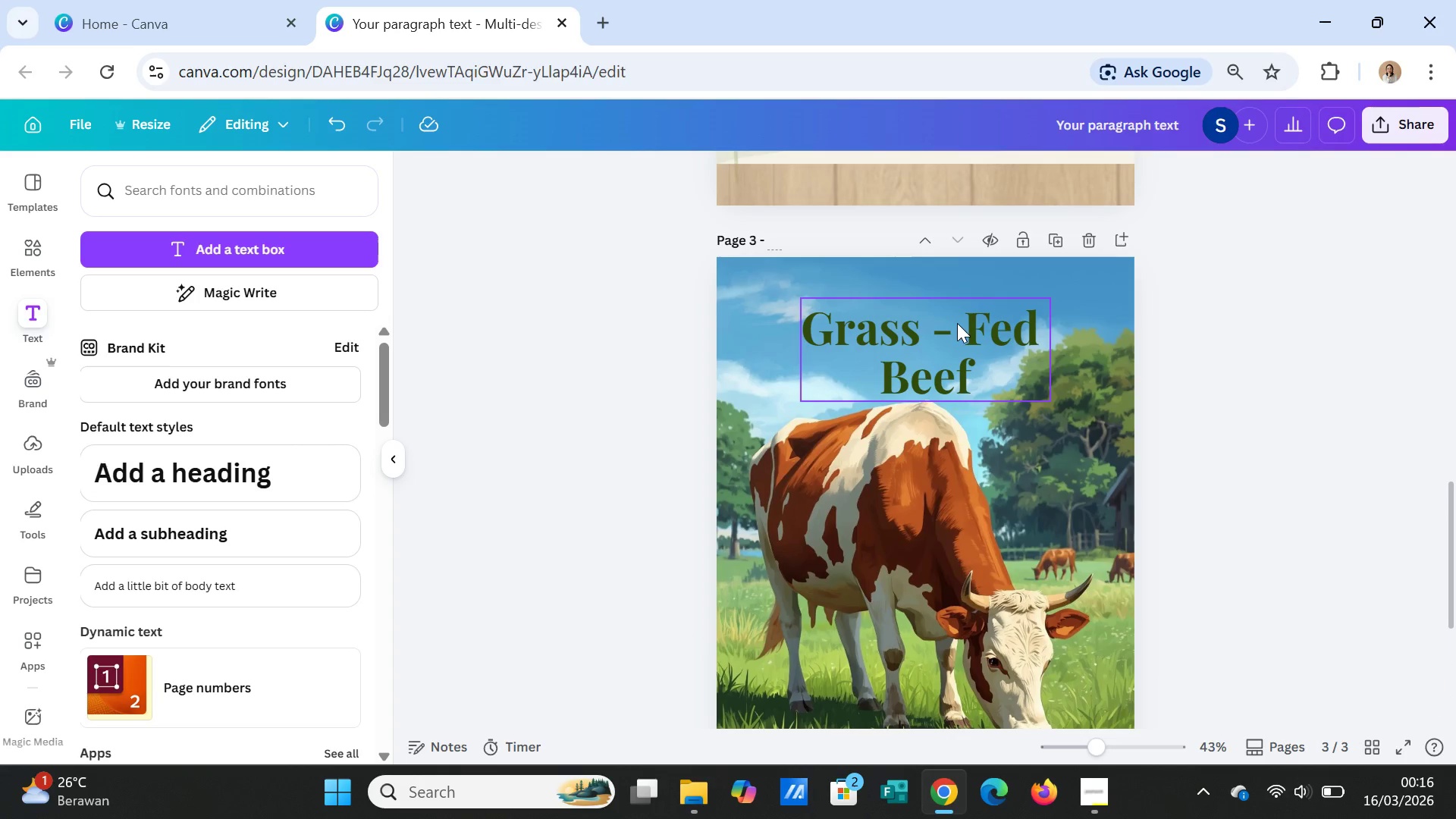 
double_click([960, 333])
 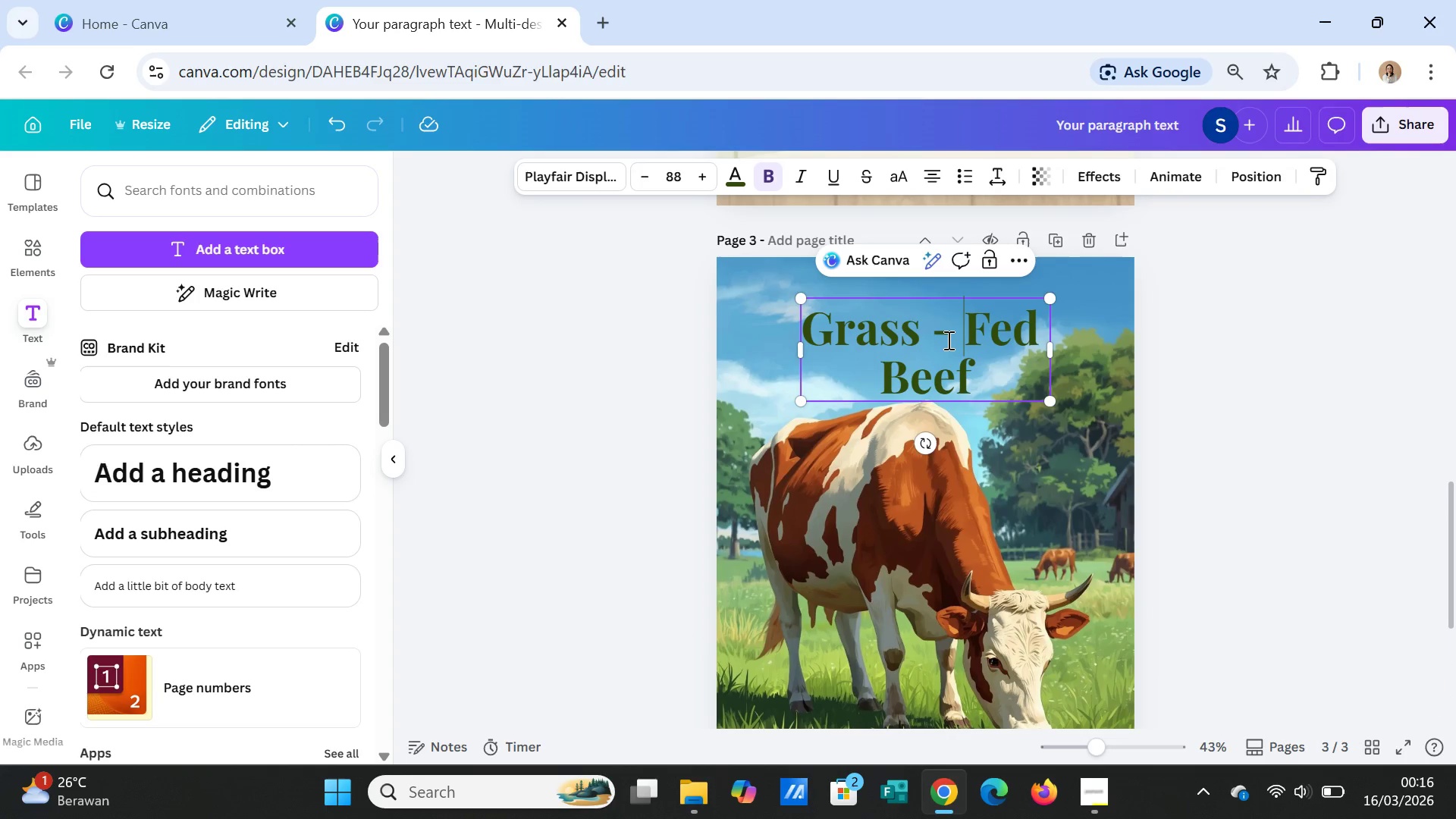 
key(Backspace)
 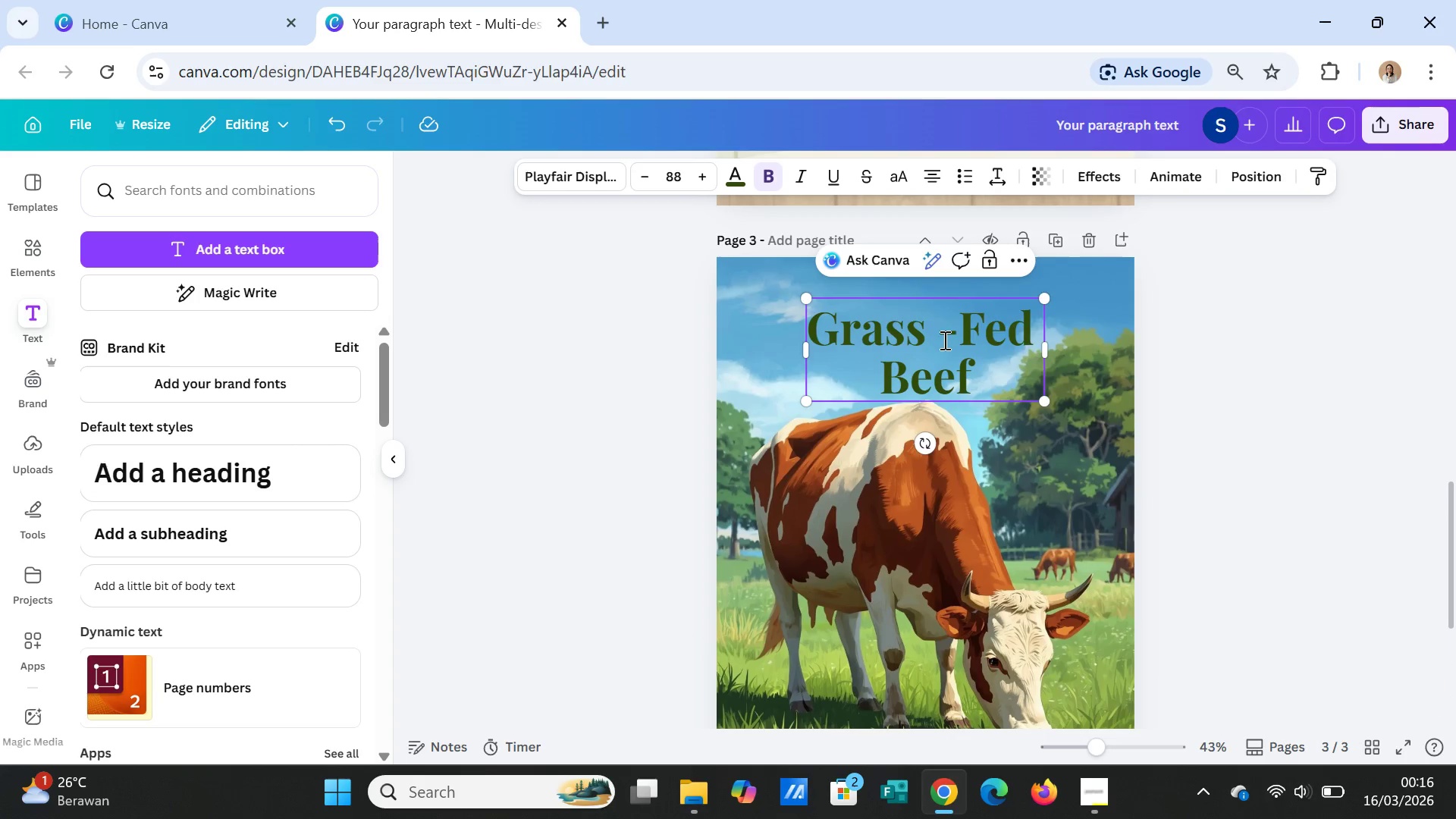 
key(Backspace)
 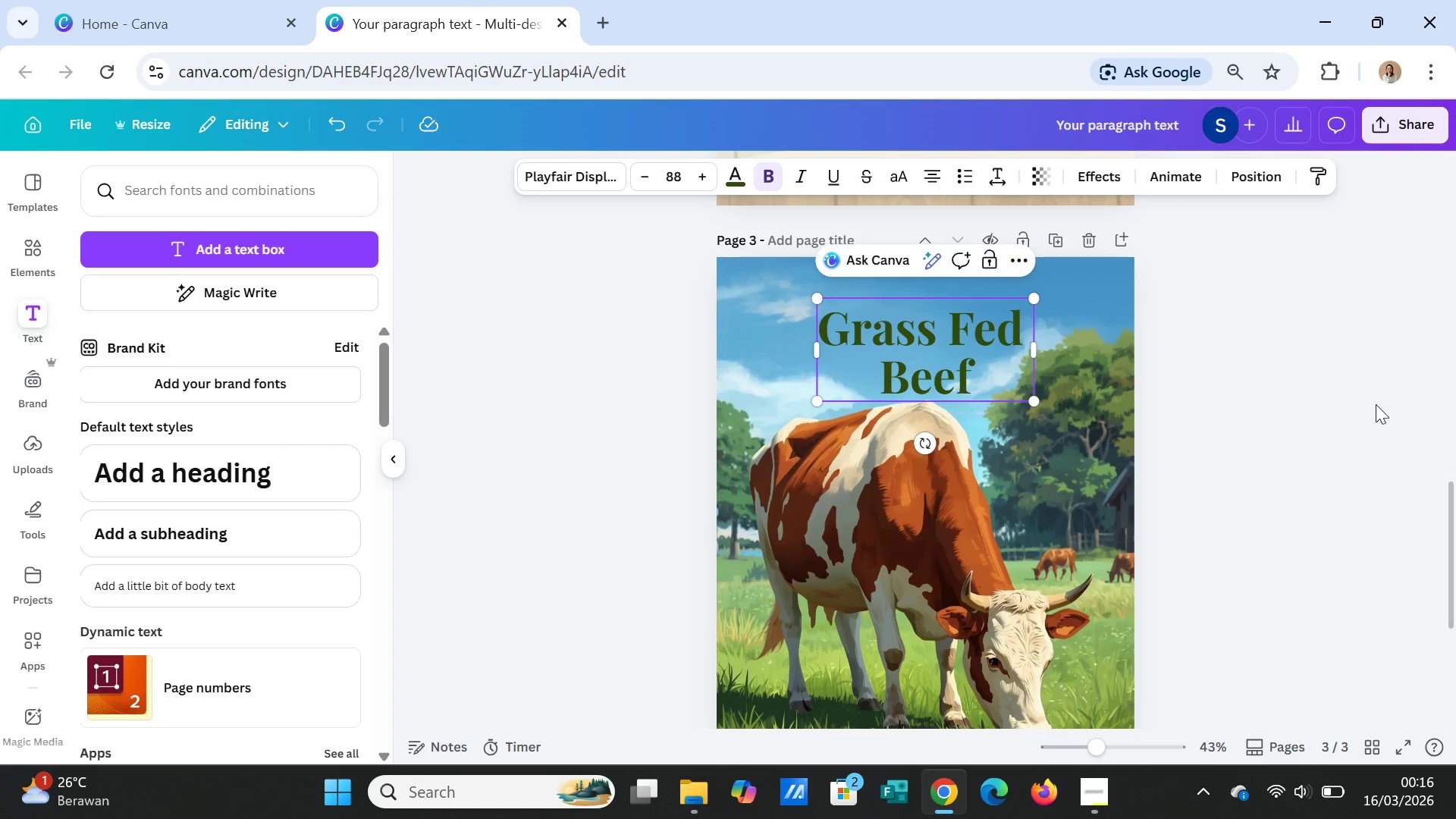 
wait(11.5)
 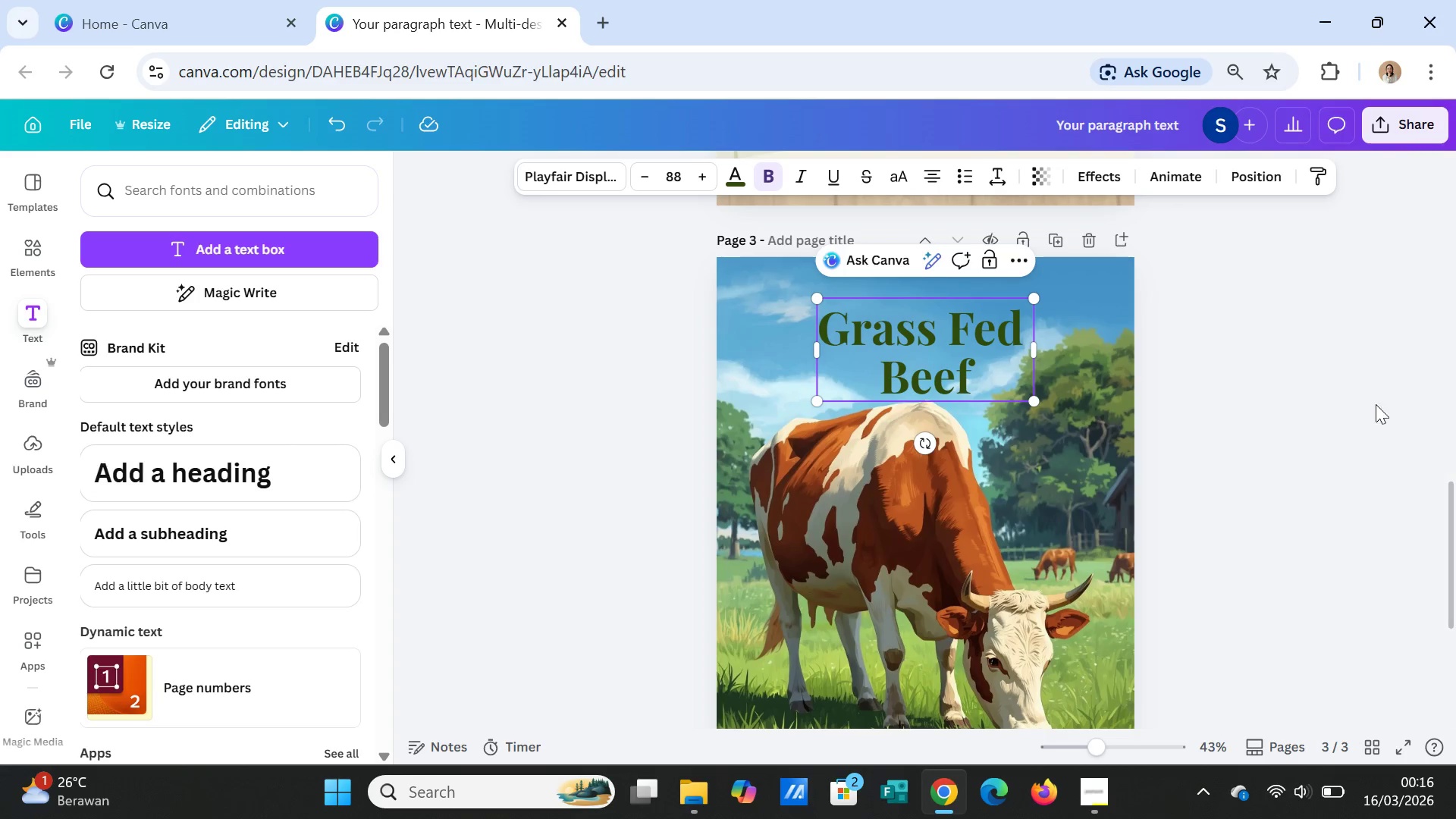 
scroll: coordinate [1235, 500], scroll_direction: down, amount: 3.0
 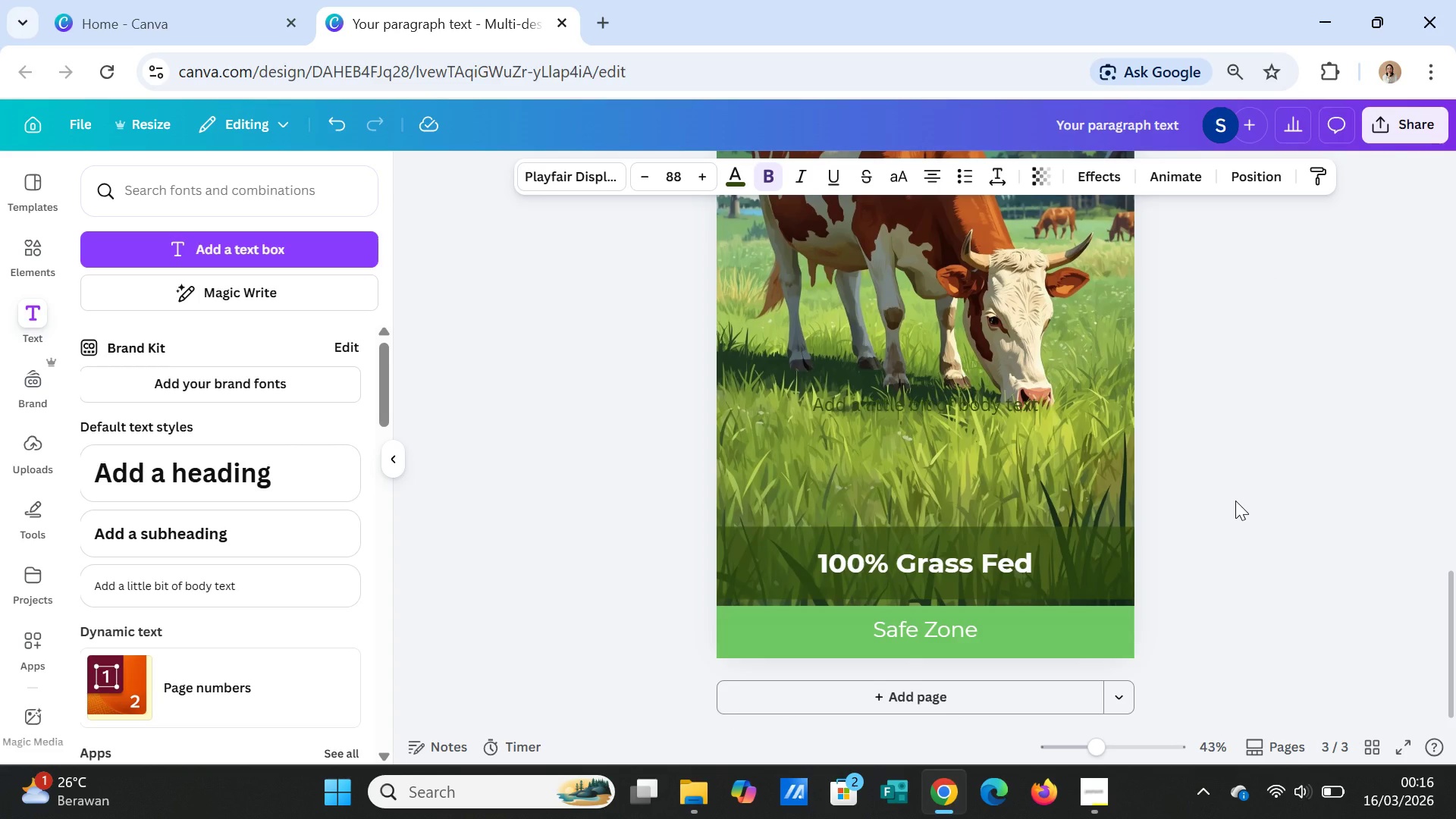 
scroll: coordinate [1235, 500], scroll_direction: up, amount: 2.0
 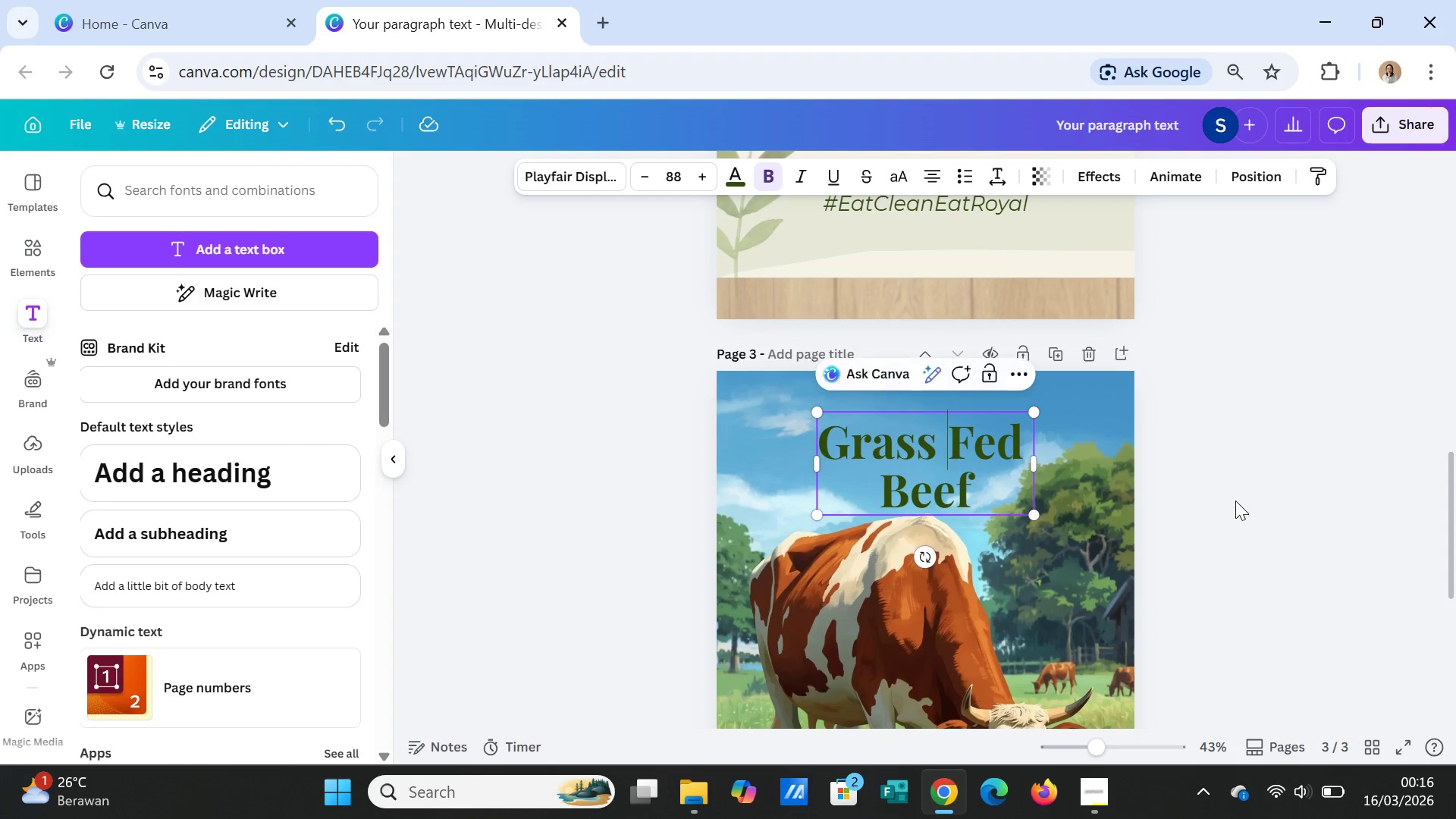 
left_click([1295, 491])
 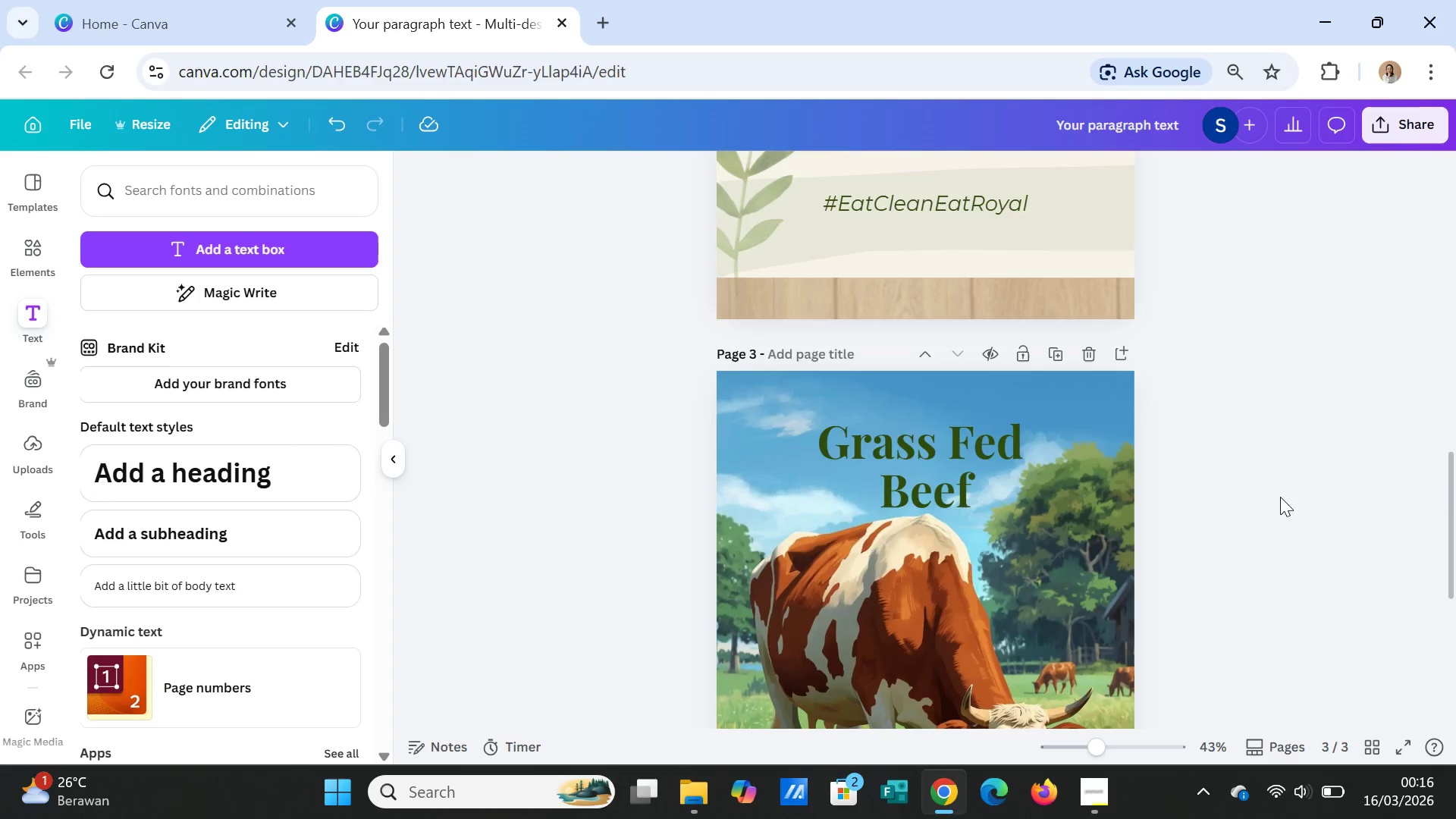 
scroll: coordinate [1277, 507], scroll_direction: down, amount: 3.0
 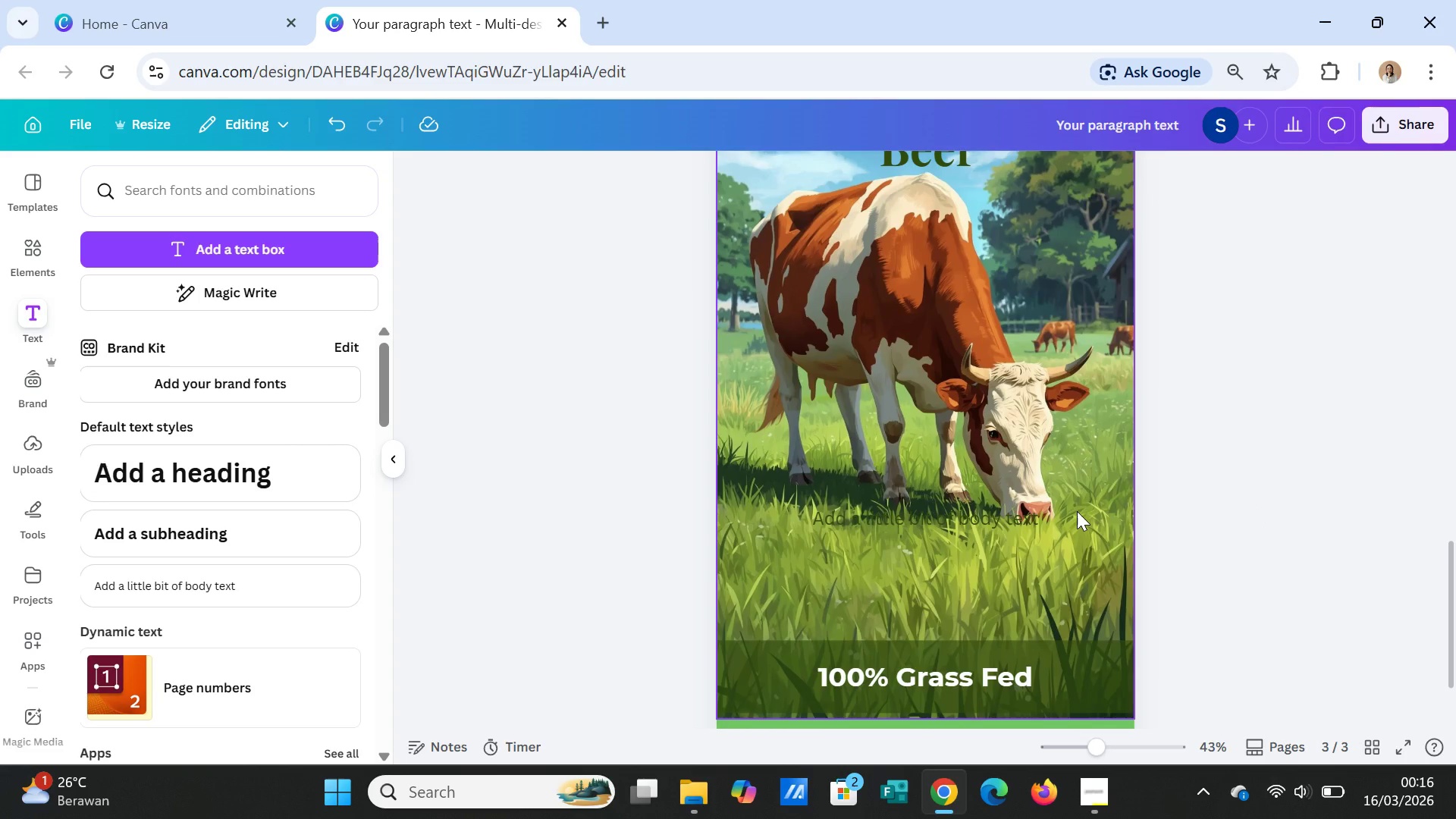 
left_click([1077, 511])
 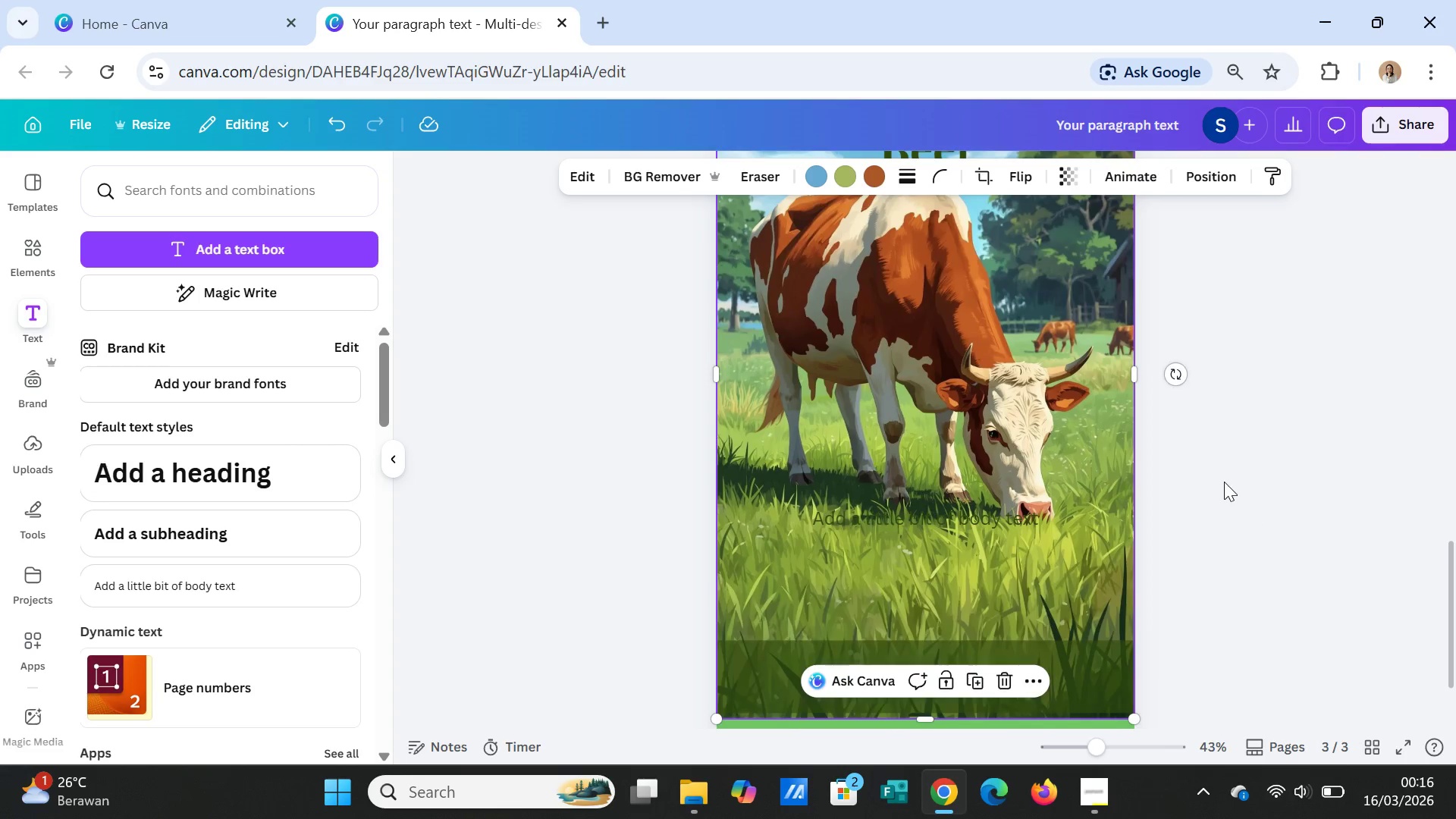 
scroll: coordinate [1224, 482], scroll_direction: up, amount: 2.0
 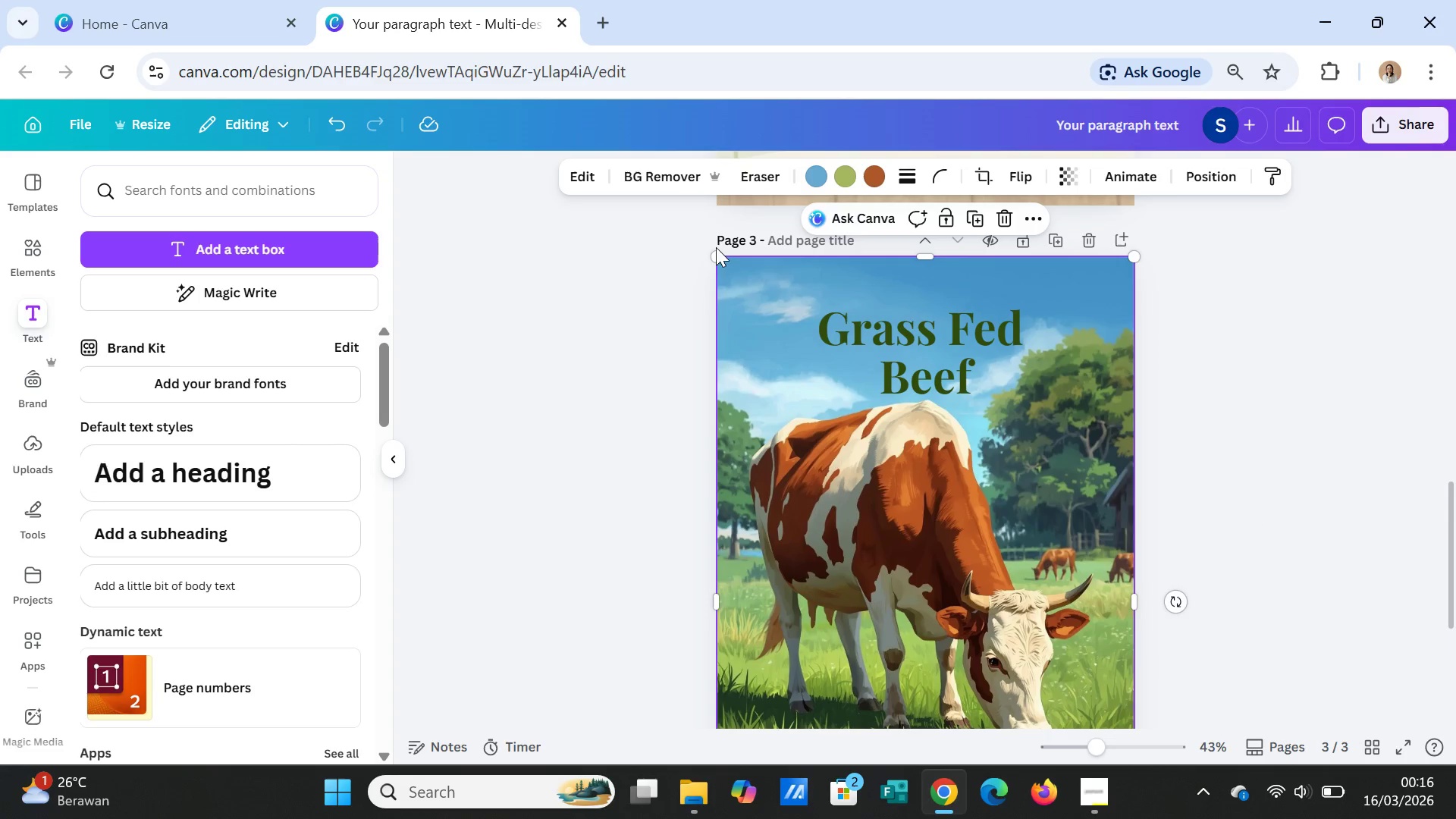 
left_click_drag(start_coordinate=[719, 257], to_coordinate=[780, 421])
 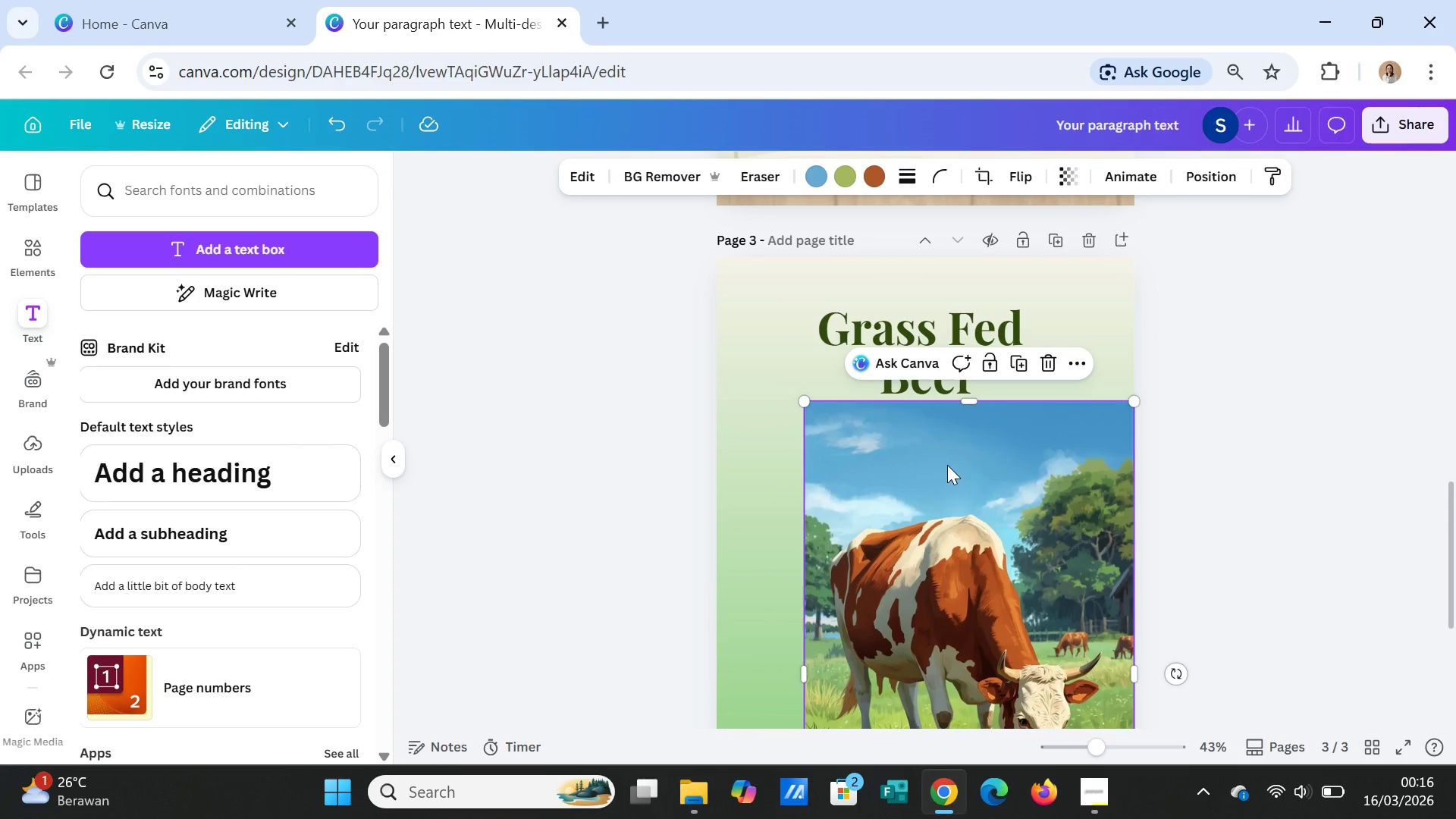 
left_click_drag(start_coordinate=[947, 465], to_coordinate=[897, 472])
 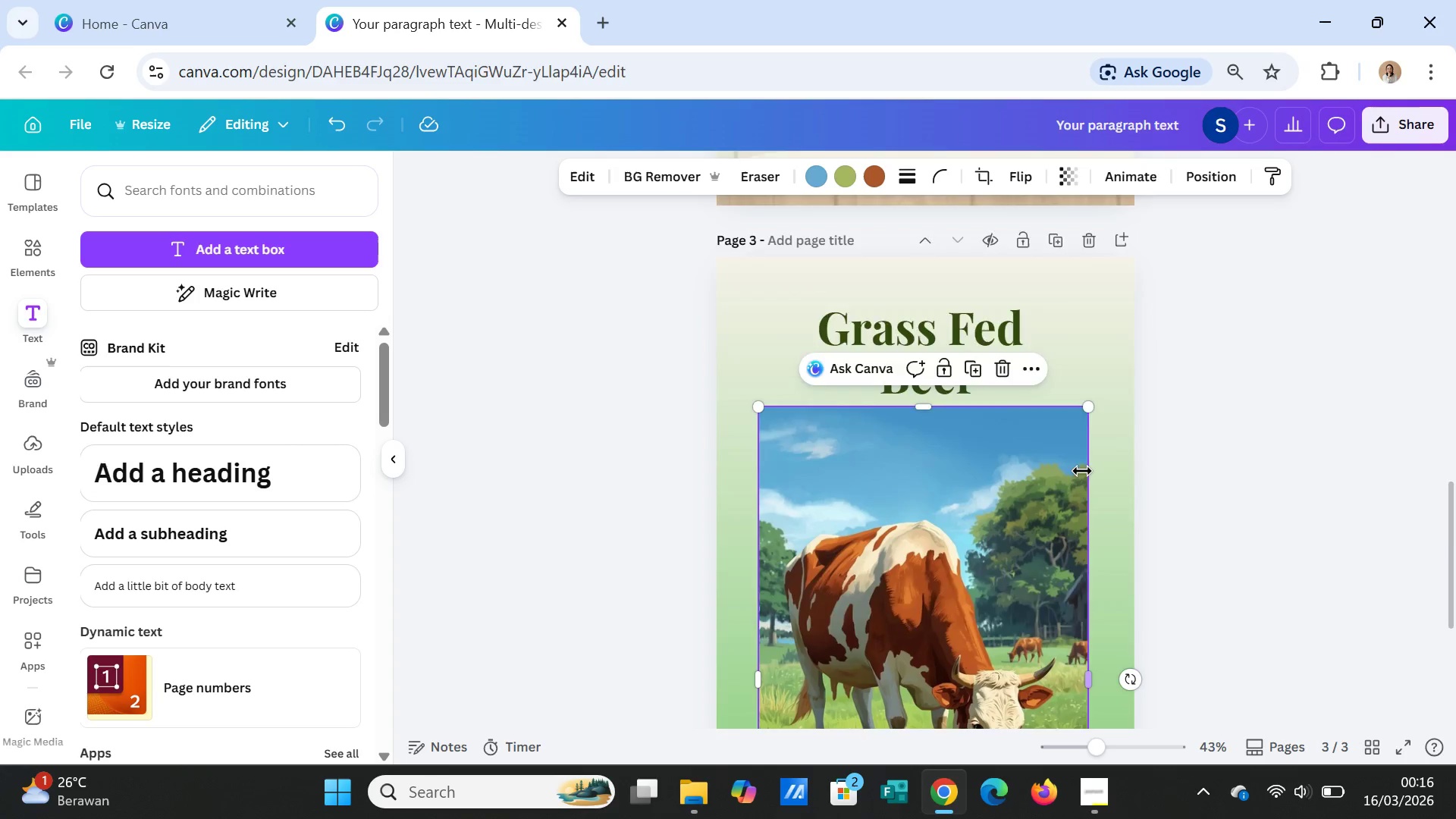 
scroll: coordinate [1083, 472], scroll_direction: down, amount: 2.0
 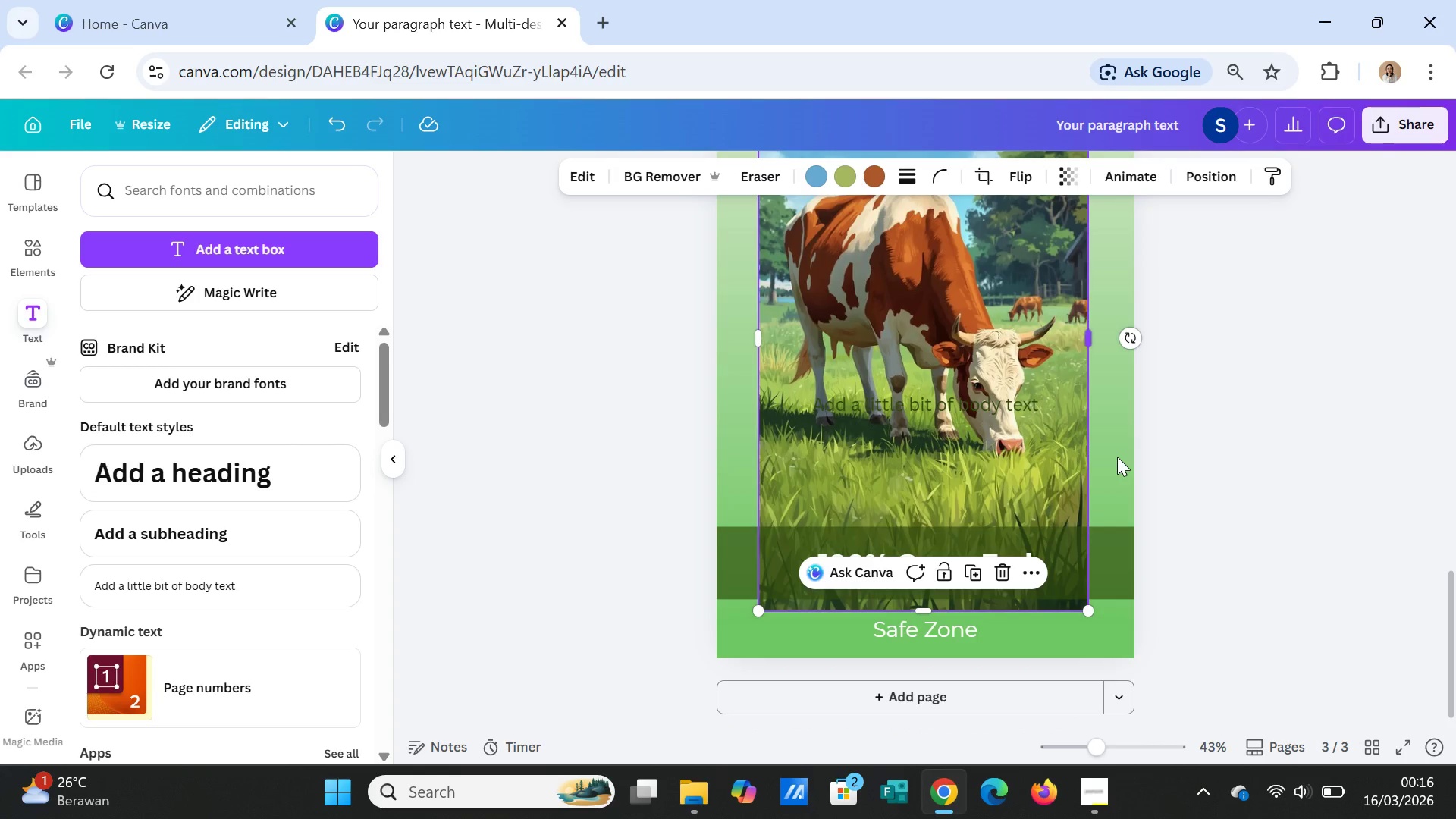 
left_click([1354, 433])
 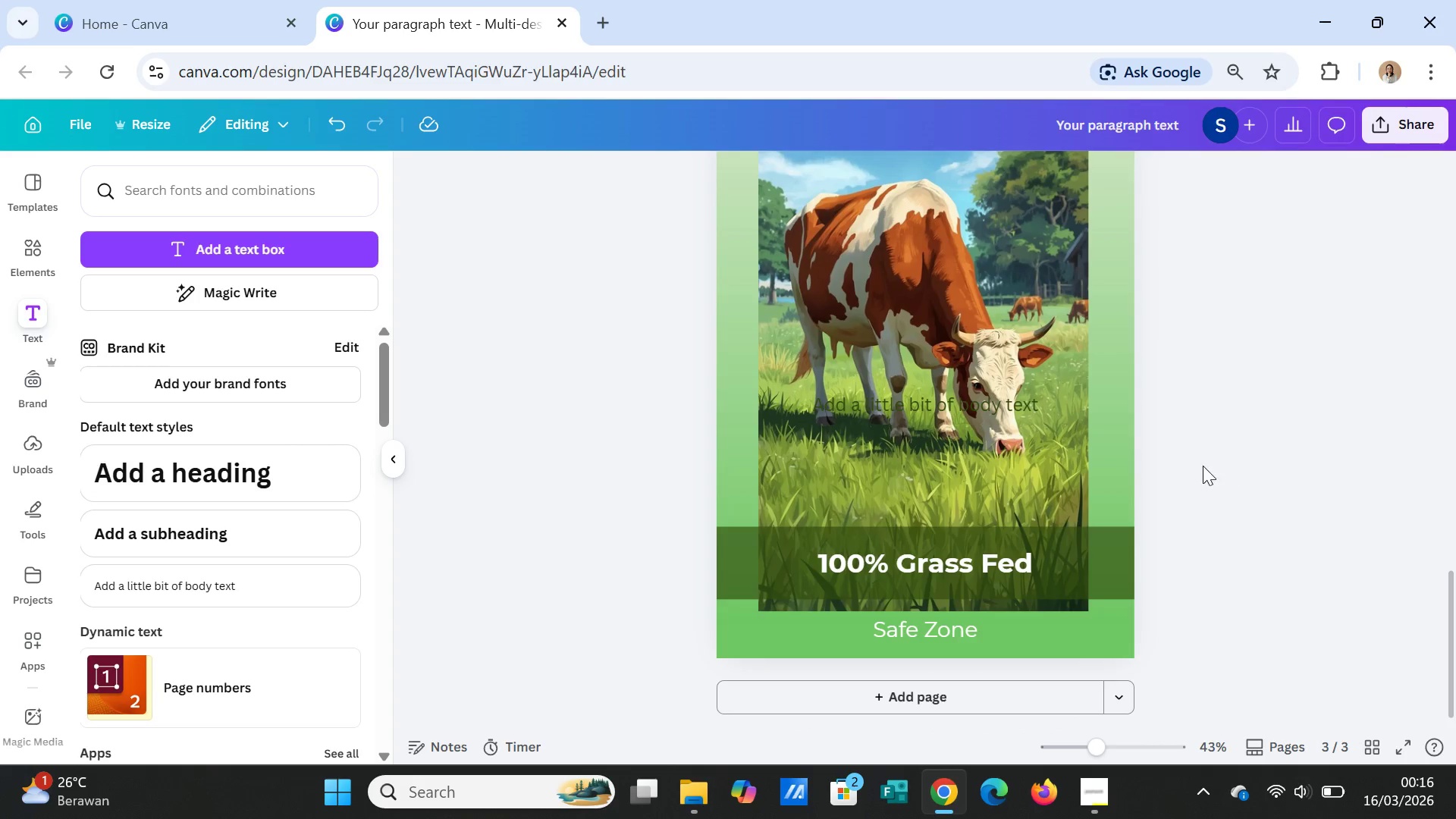 
scroll: coordinate [1202, 466], scroll_direction: up, amount: 2.0
 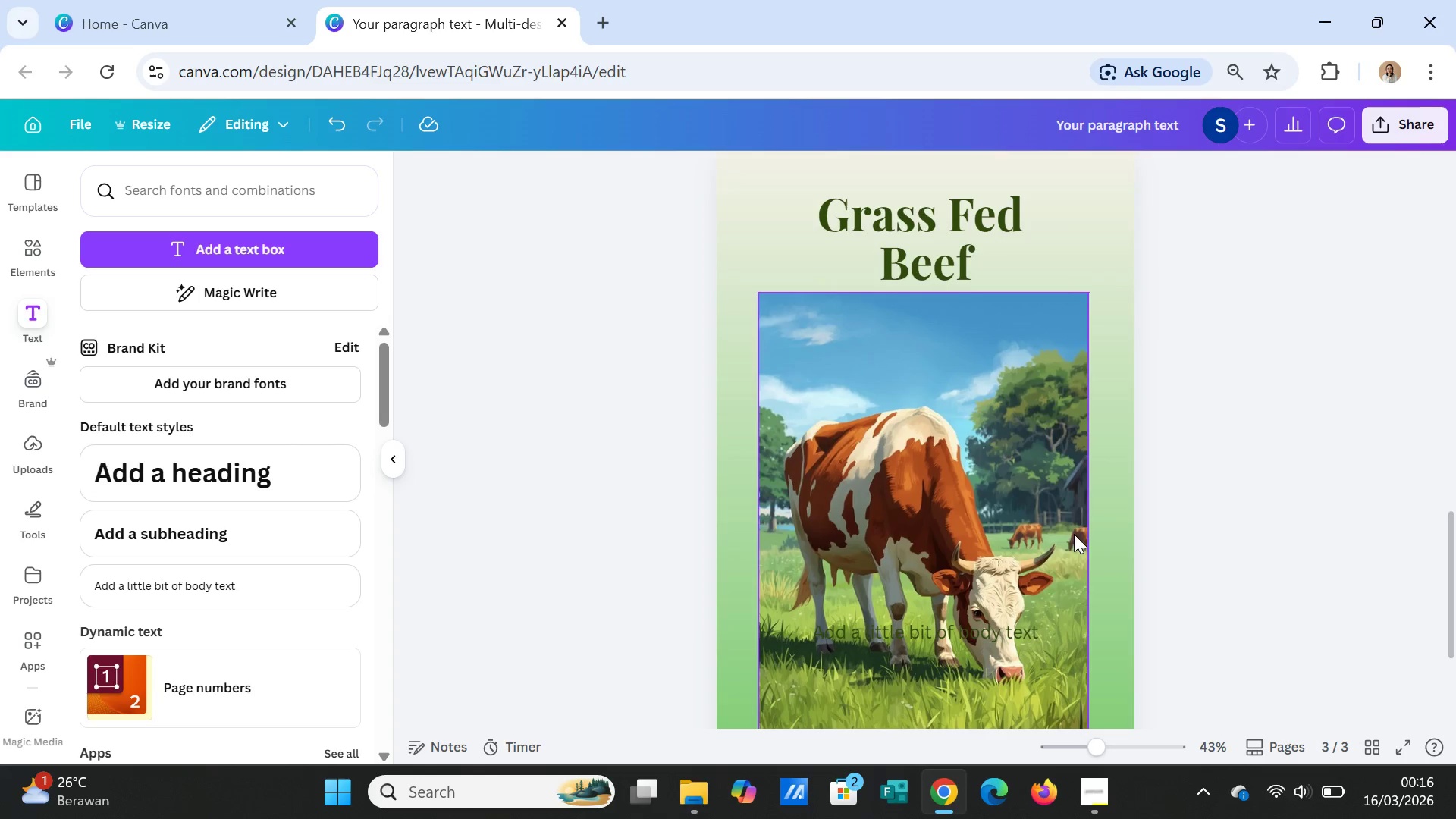 
left_click([1041, 534])
 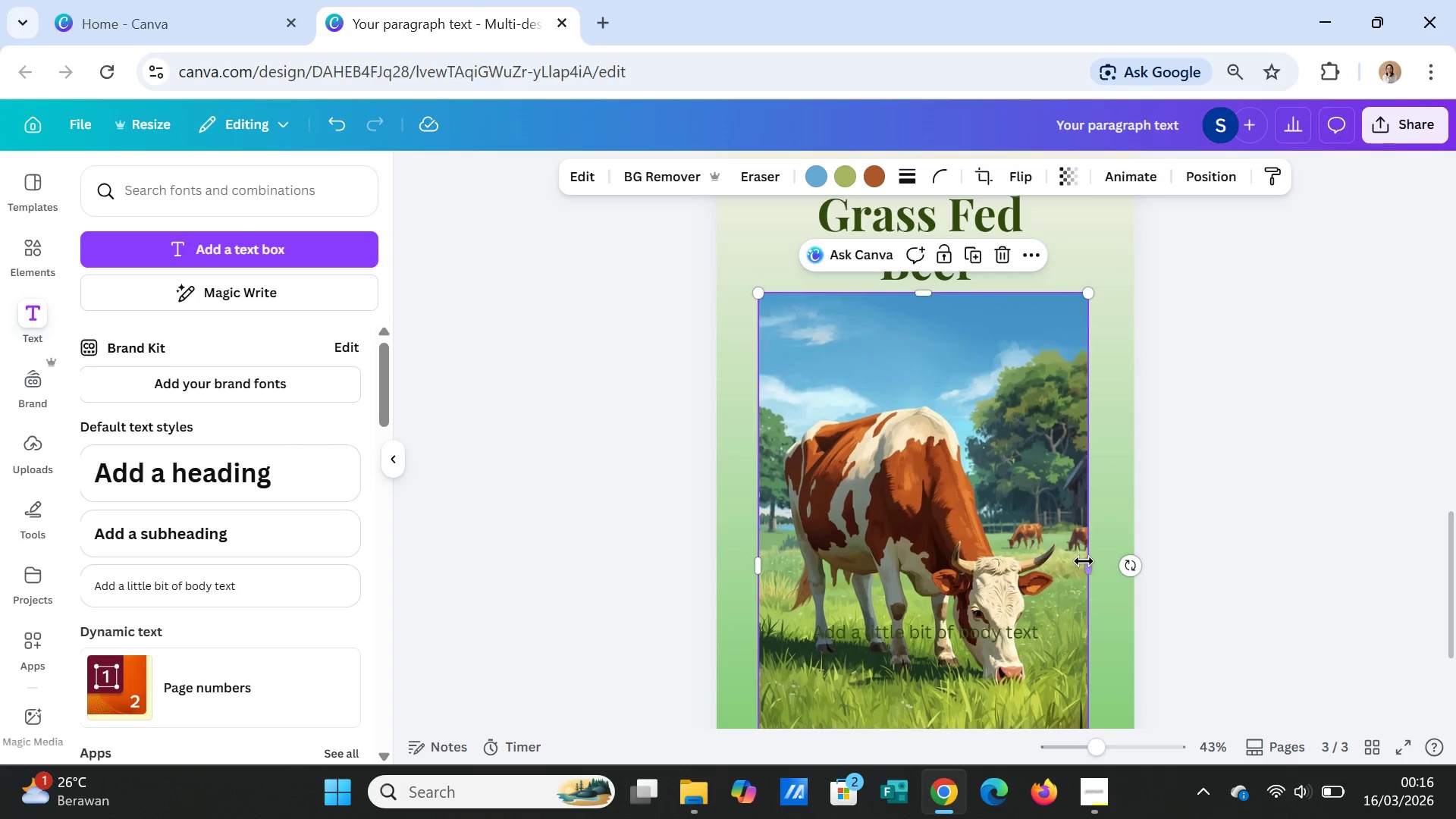 
left_click_drag(start_coordinate=[1086, 562], to_coordinate=[1130, 566])
 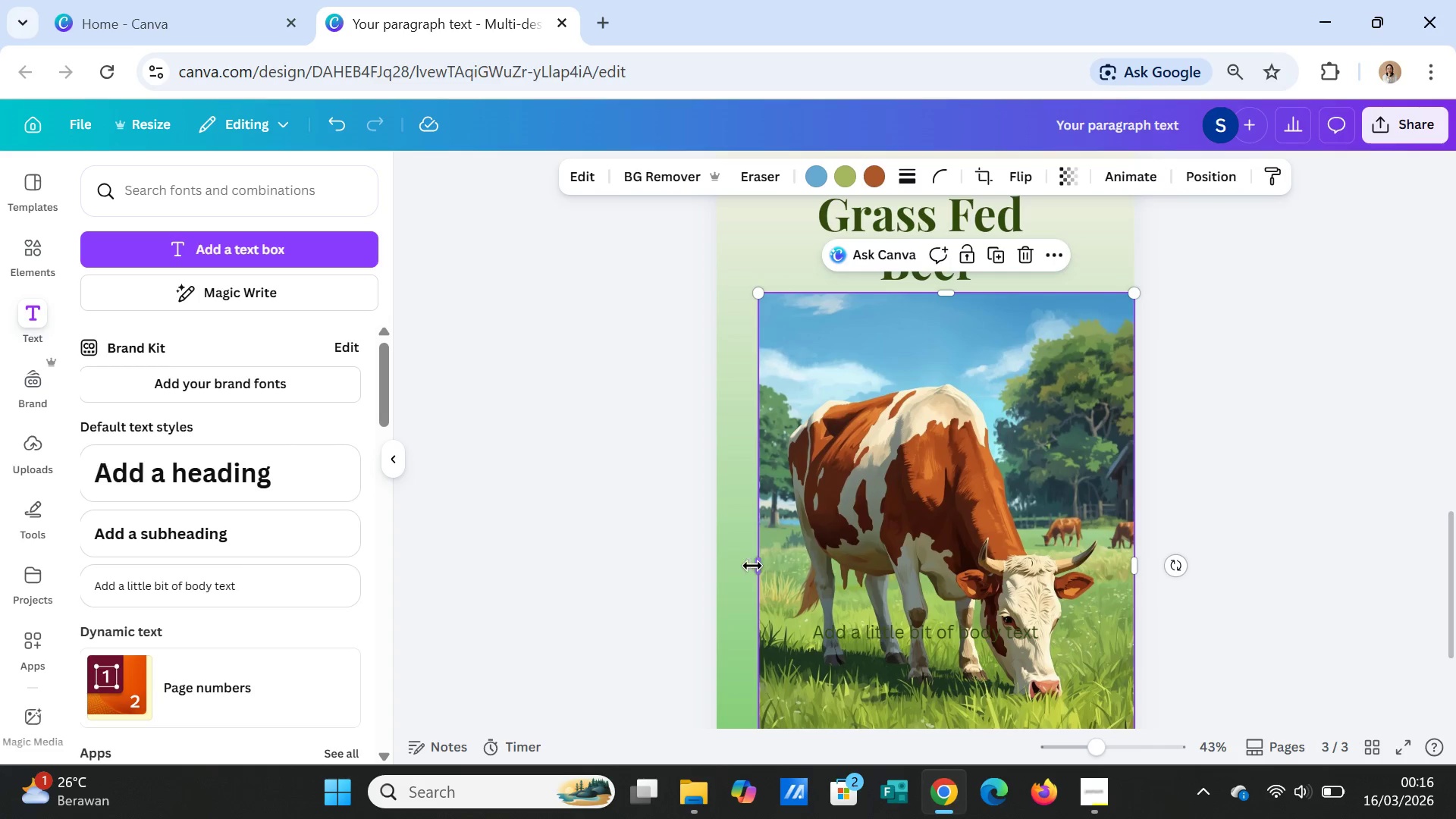 
left_click_drag(start_coordinate=[752, 566], to_coordinate=[711, 560])
 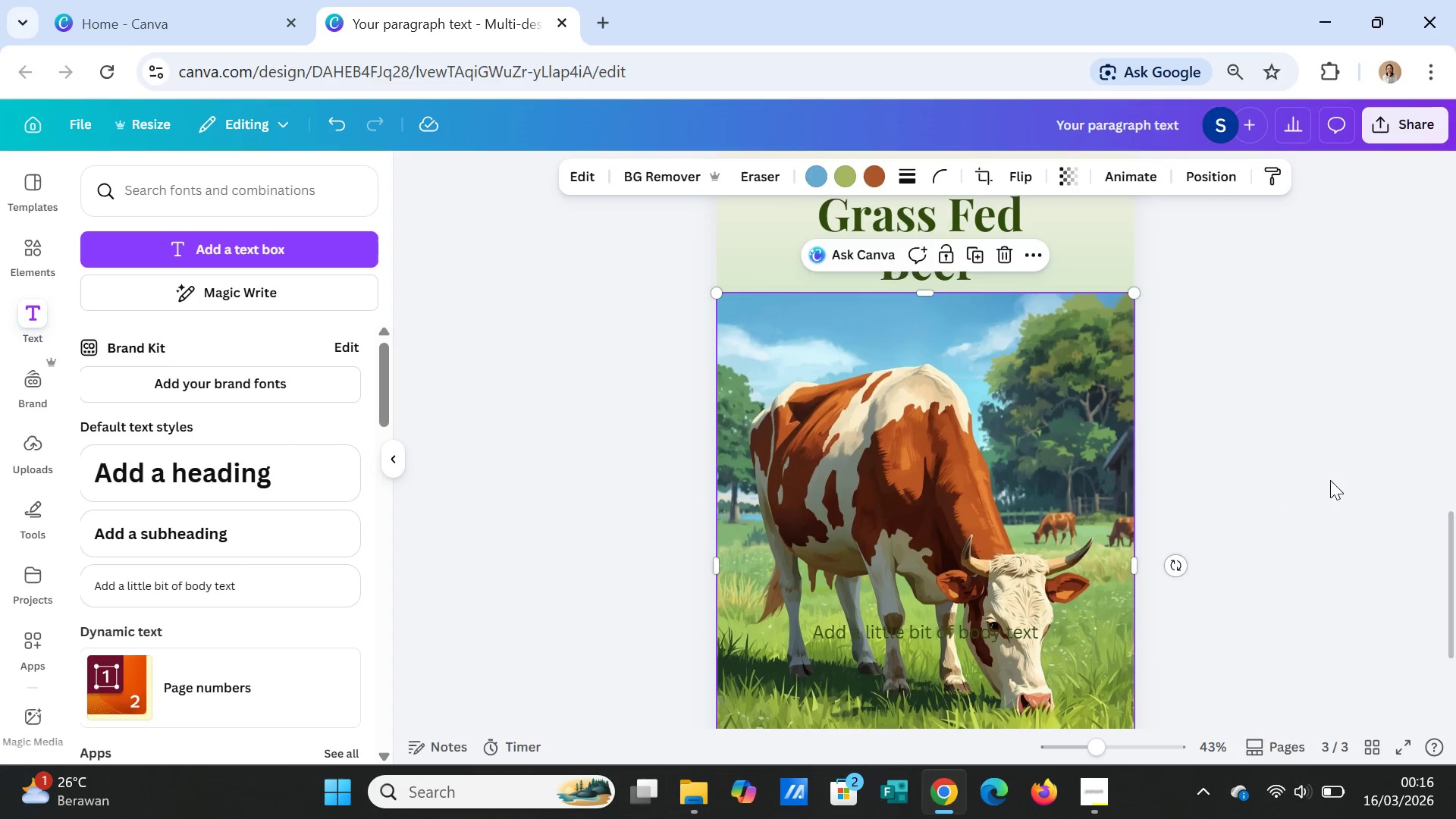 
left_click([1330, 480])
 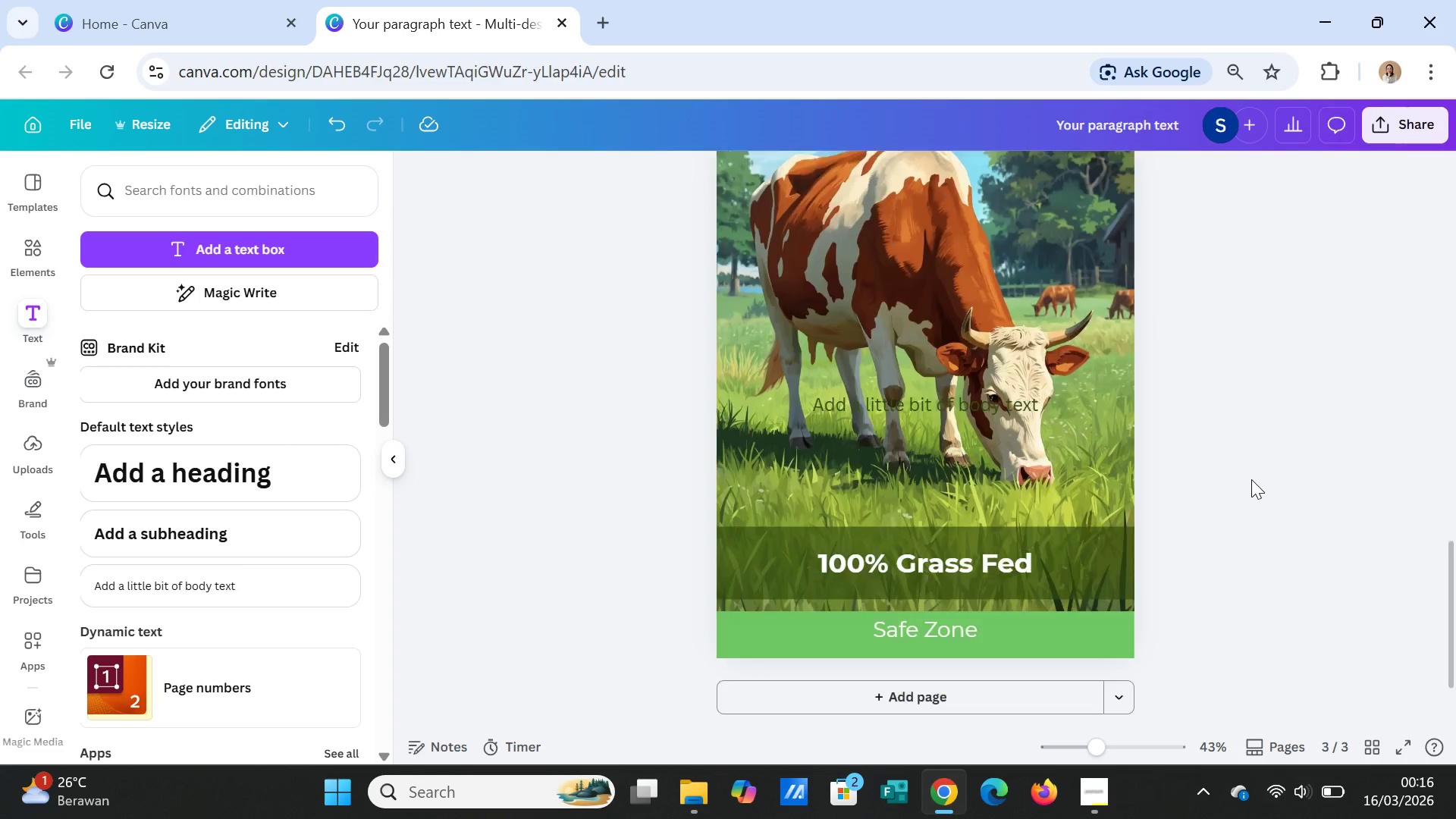 
scroll: coordinate [1251, 479], scroll_direction: down, amount: 2.0
 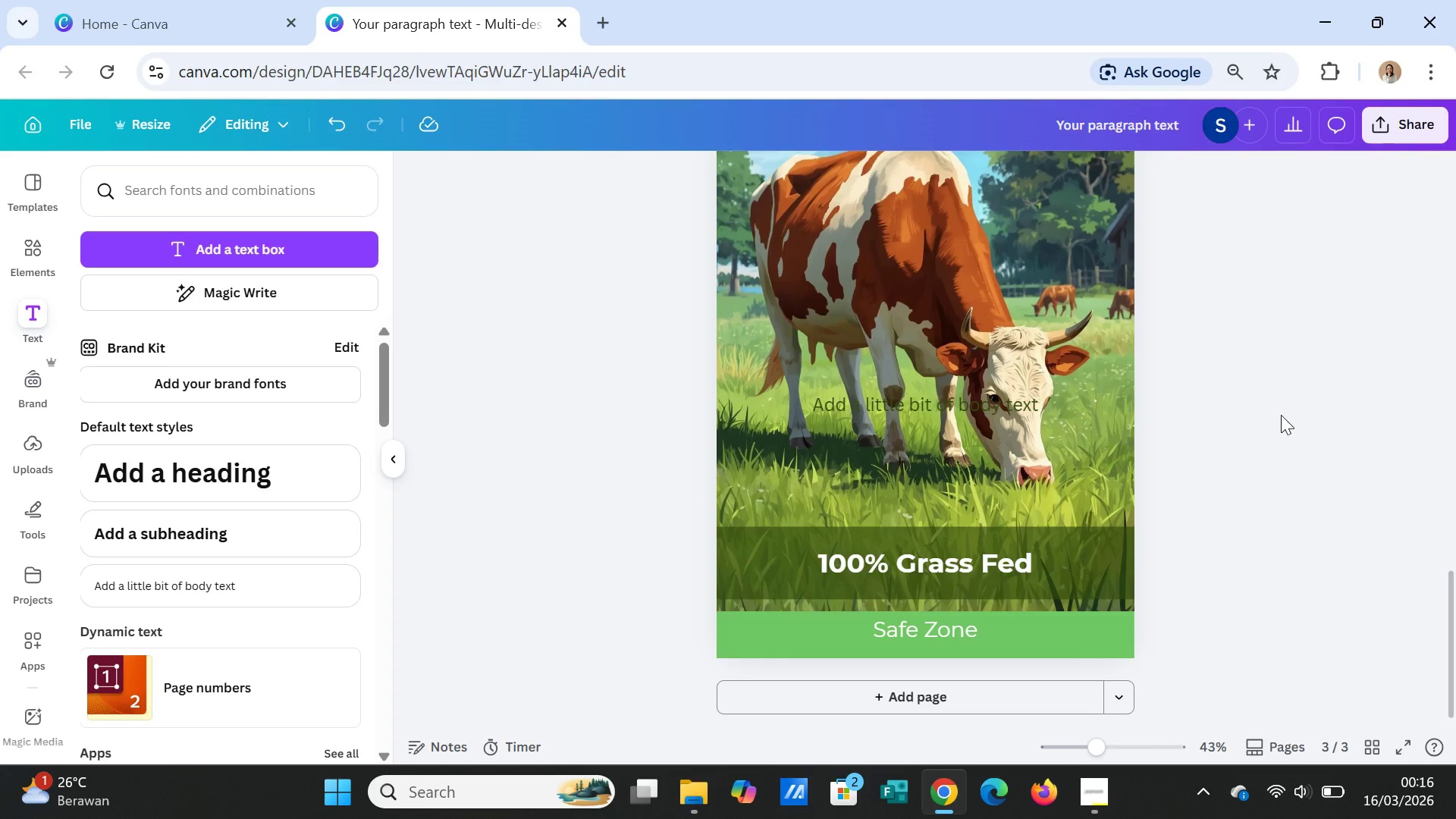 
scroll: coordinate [1299, 443], scroll_direction: up, amount: 2.0
 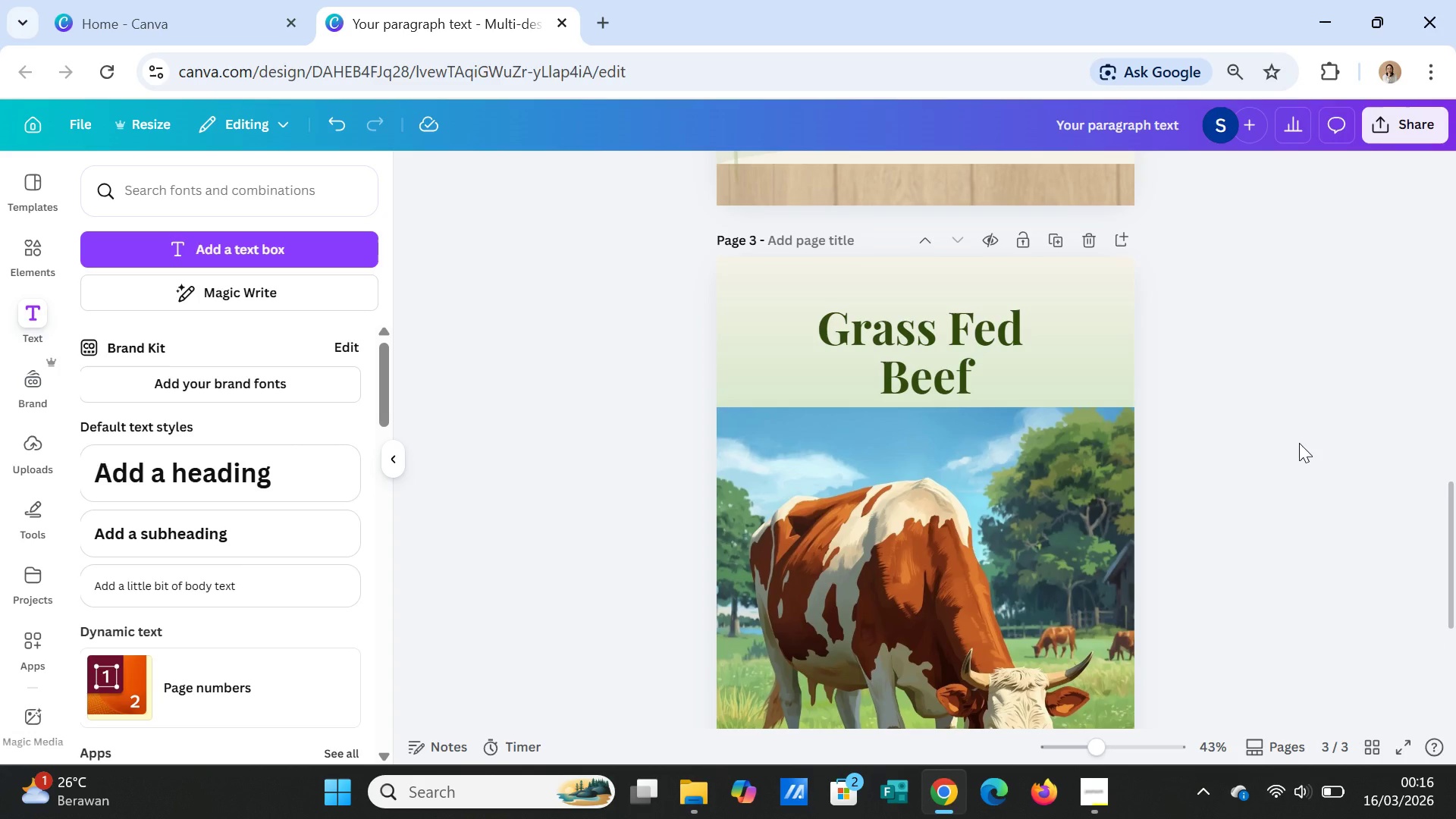 
wait(10.47)
 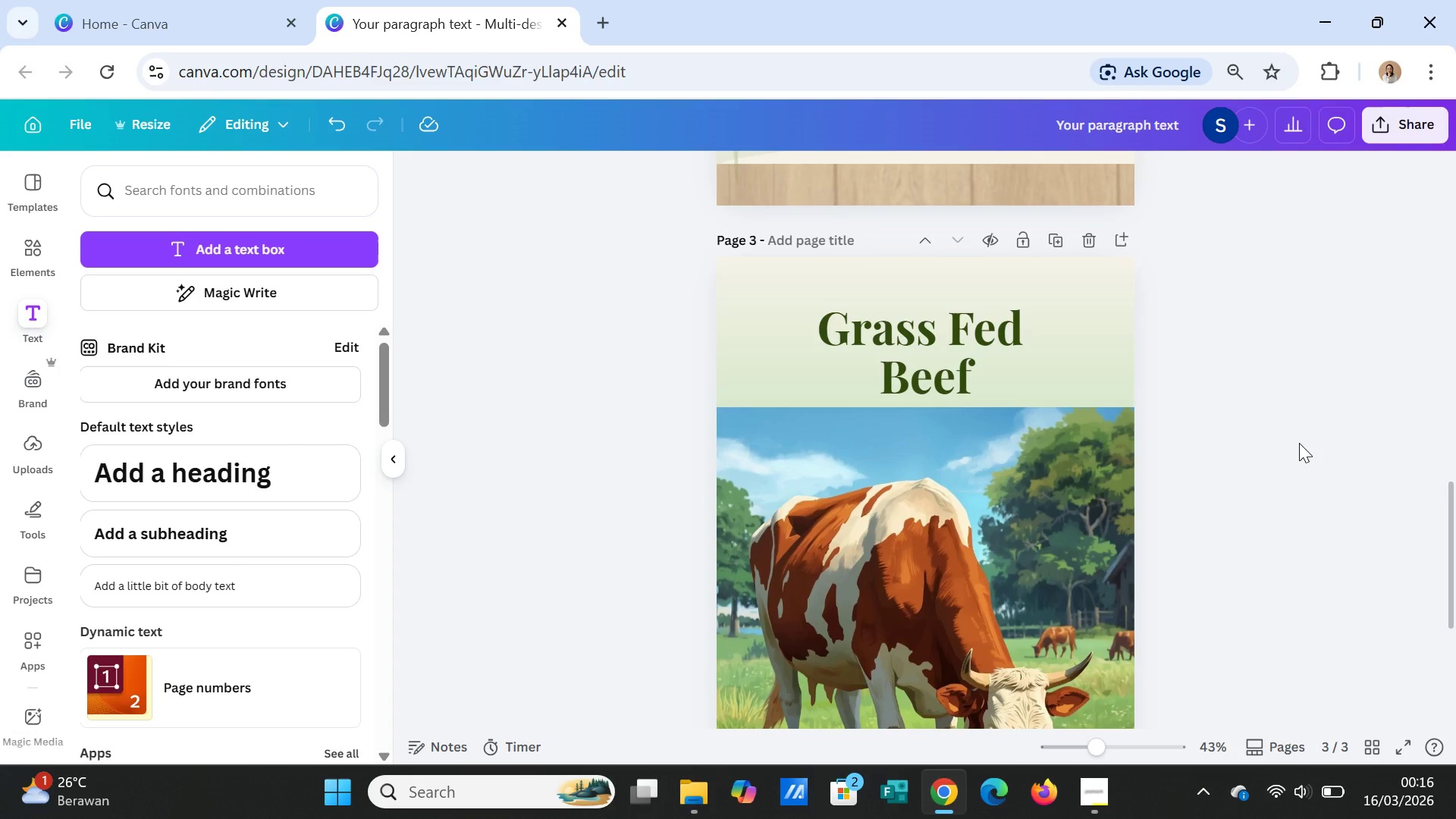 
left_click([1241, 445])
 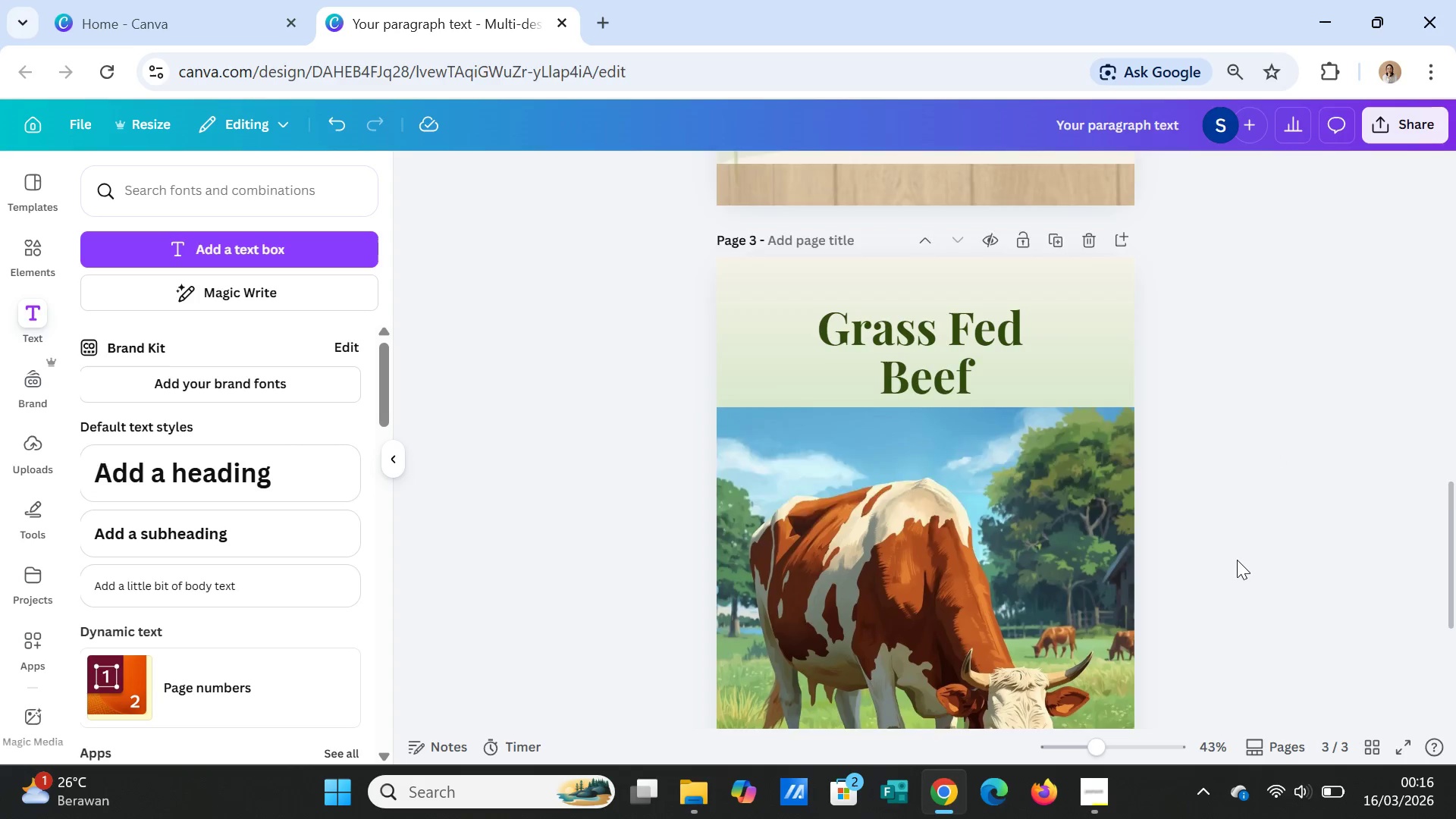 
scroll: coordinate [1237, 560], scroll_direction: down, amount: 3.0
 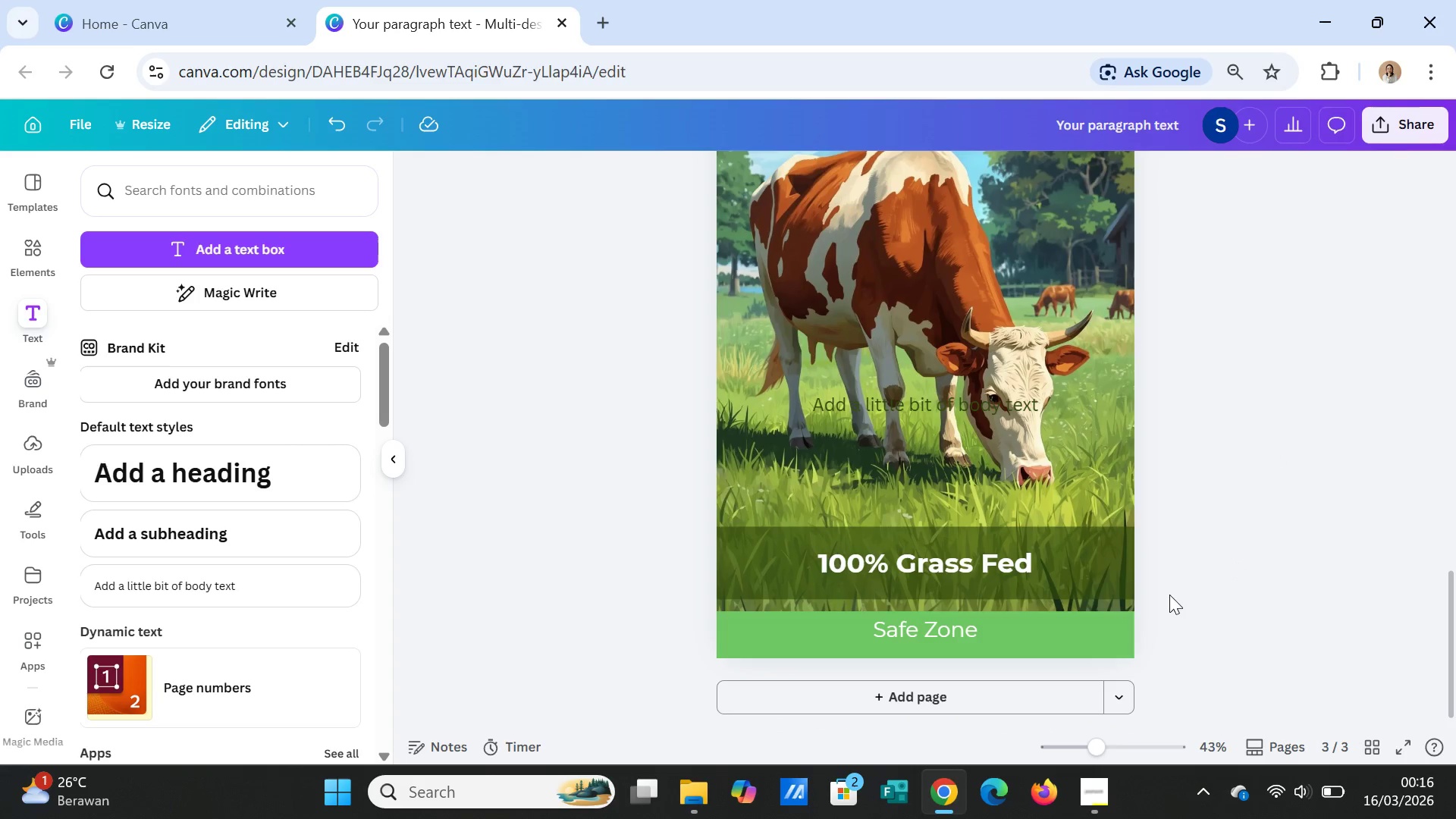 
left_click([1050, 635])
 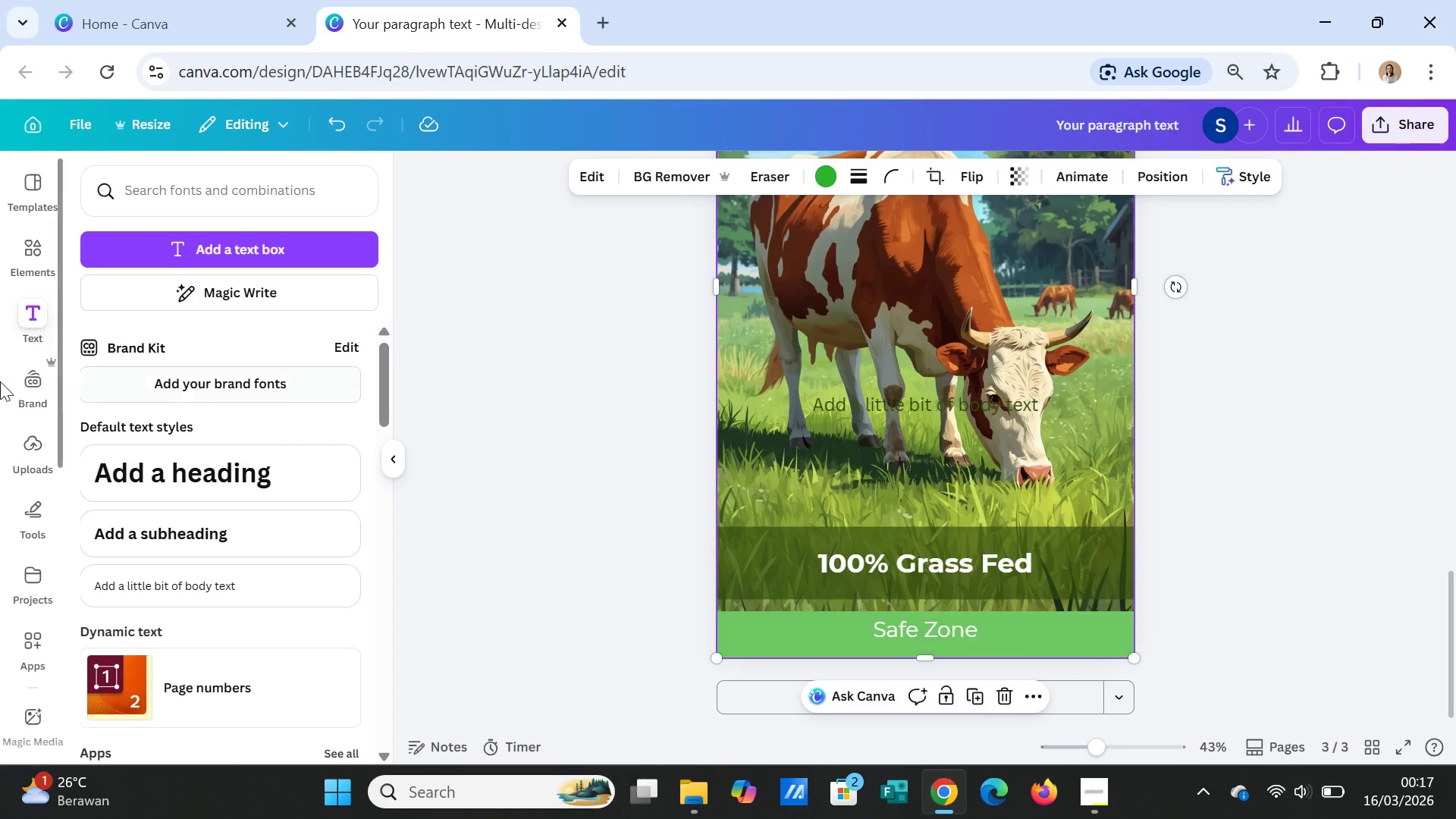 
left_click([44, 259])
 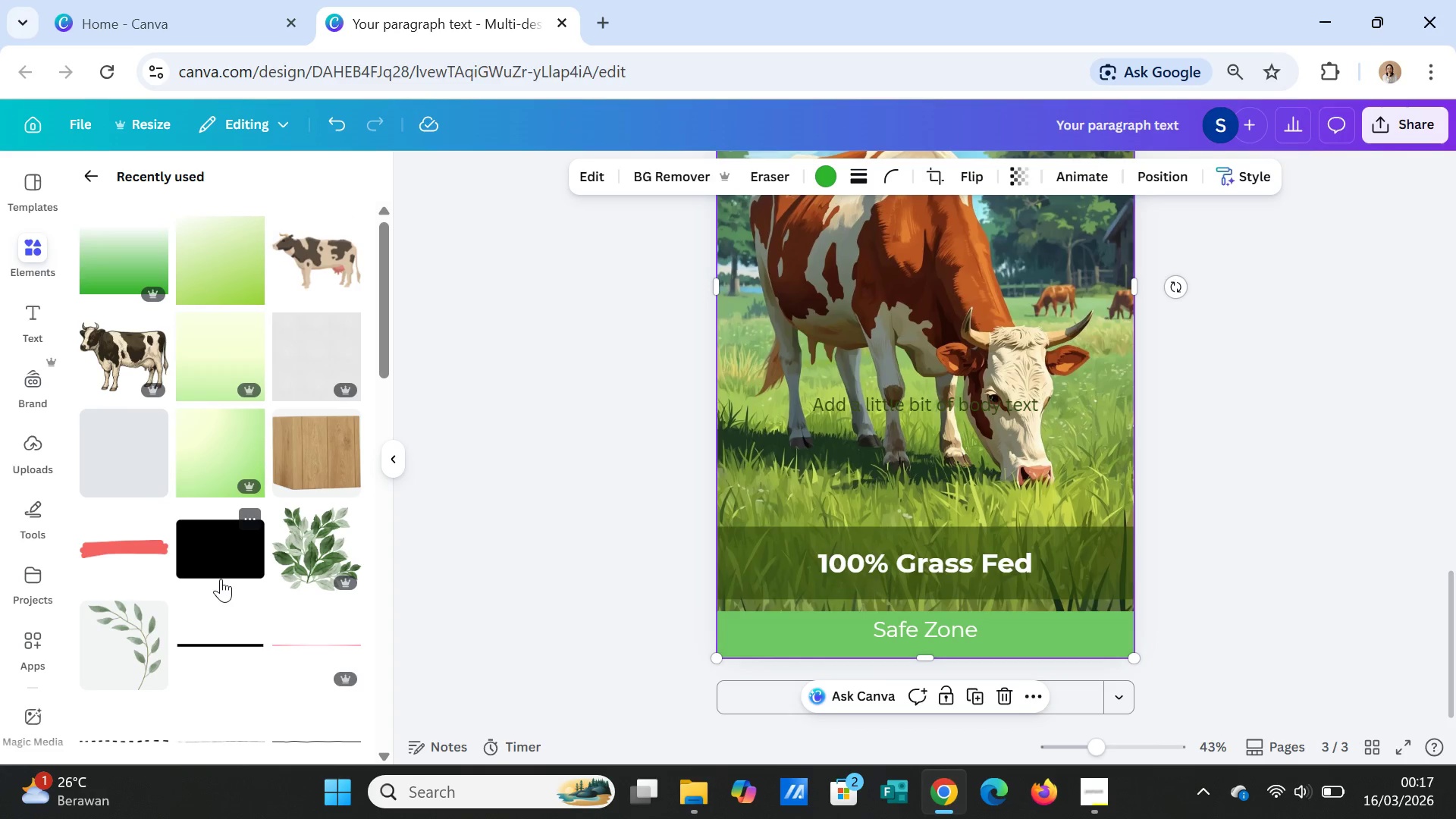 
left_click([224, 545])
 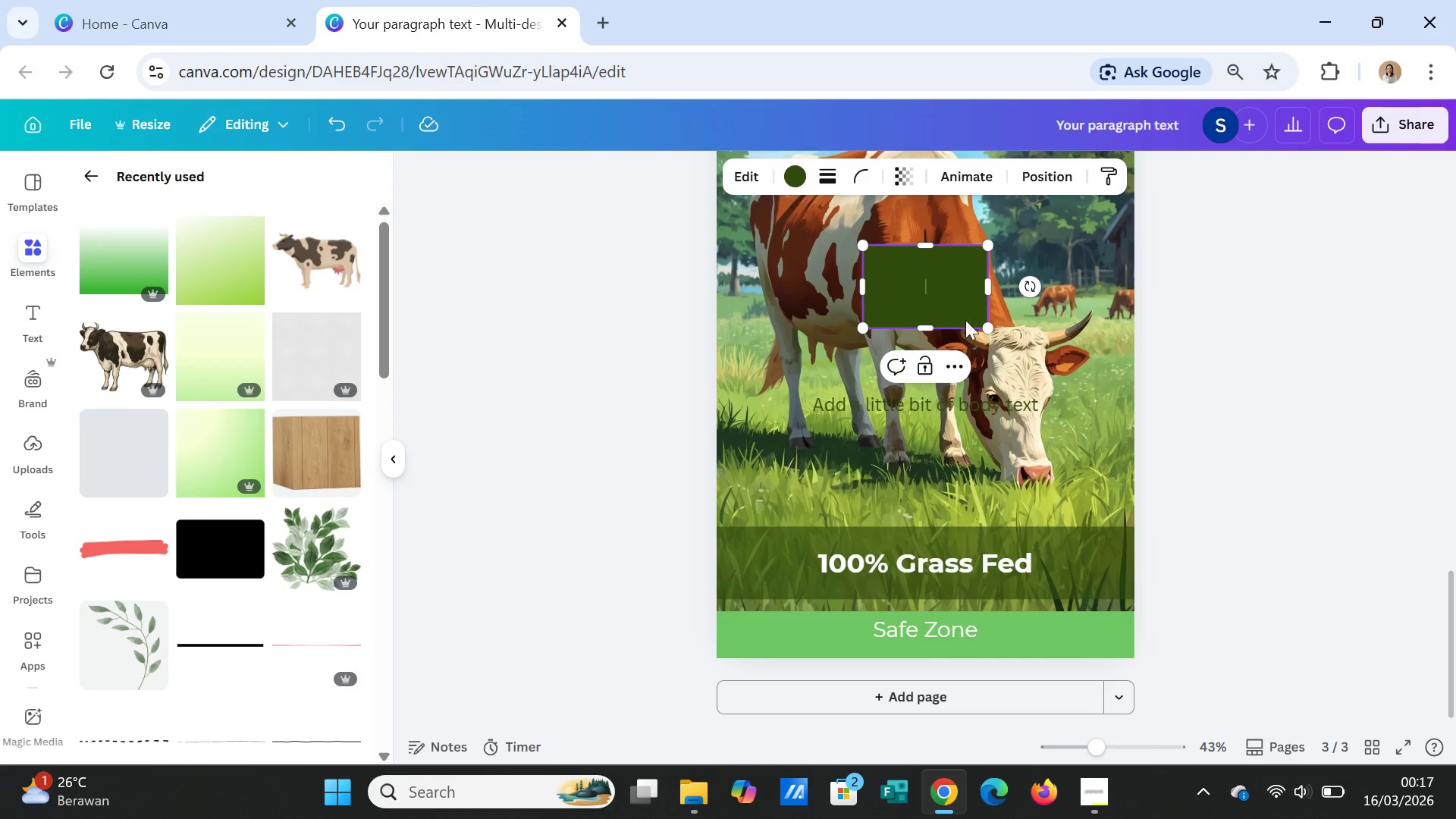 
left_click([1050, 351])
 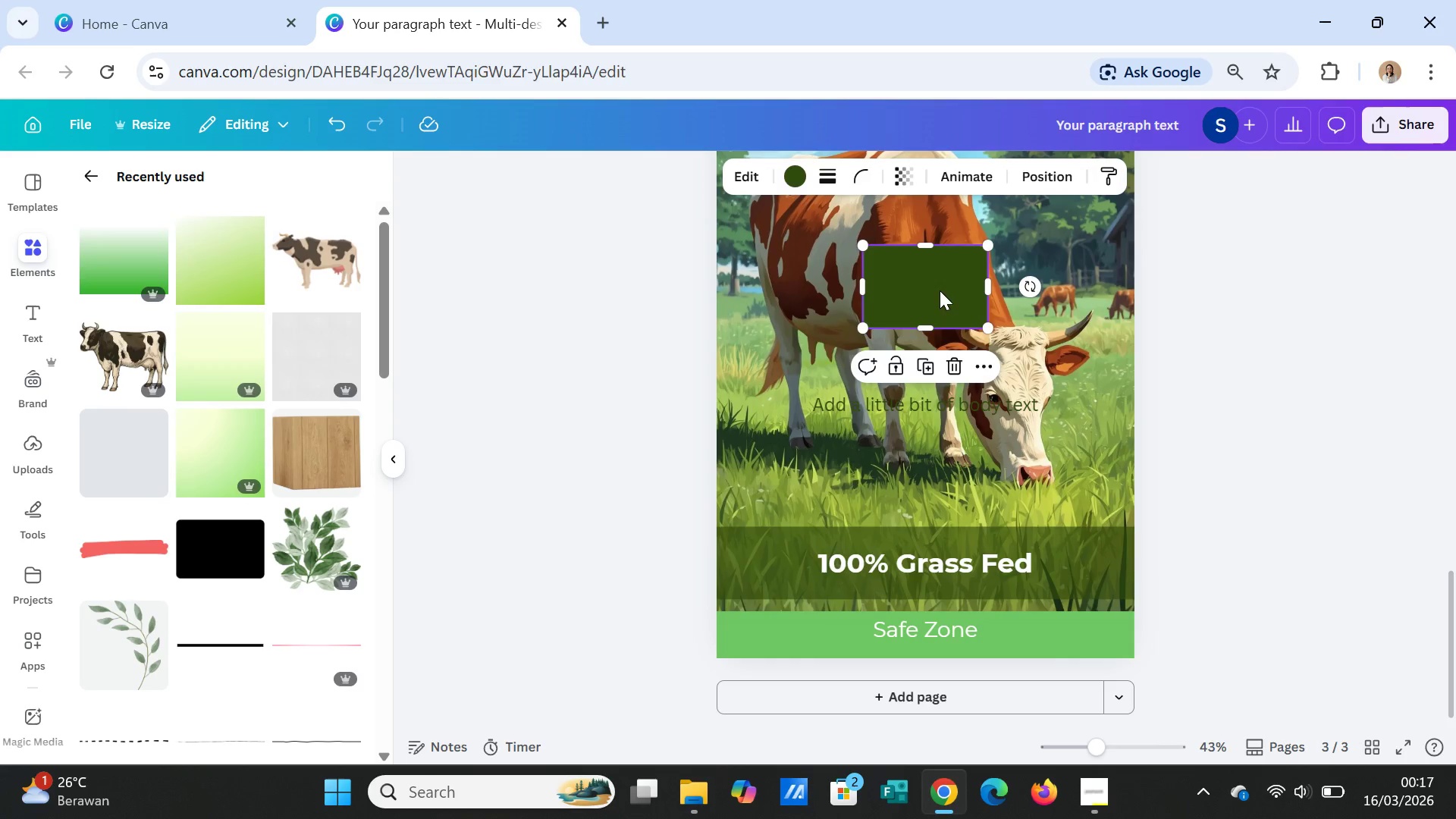 
left_click_drag(start_coordinate=[940, 290], to_coordinate=[795, 619])
 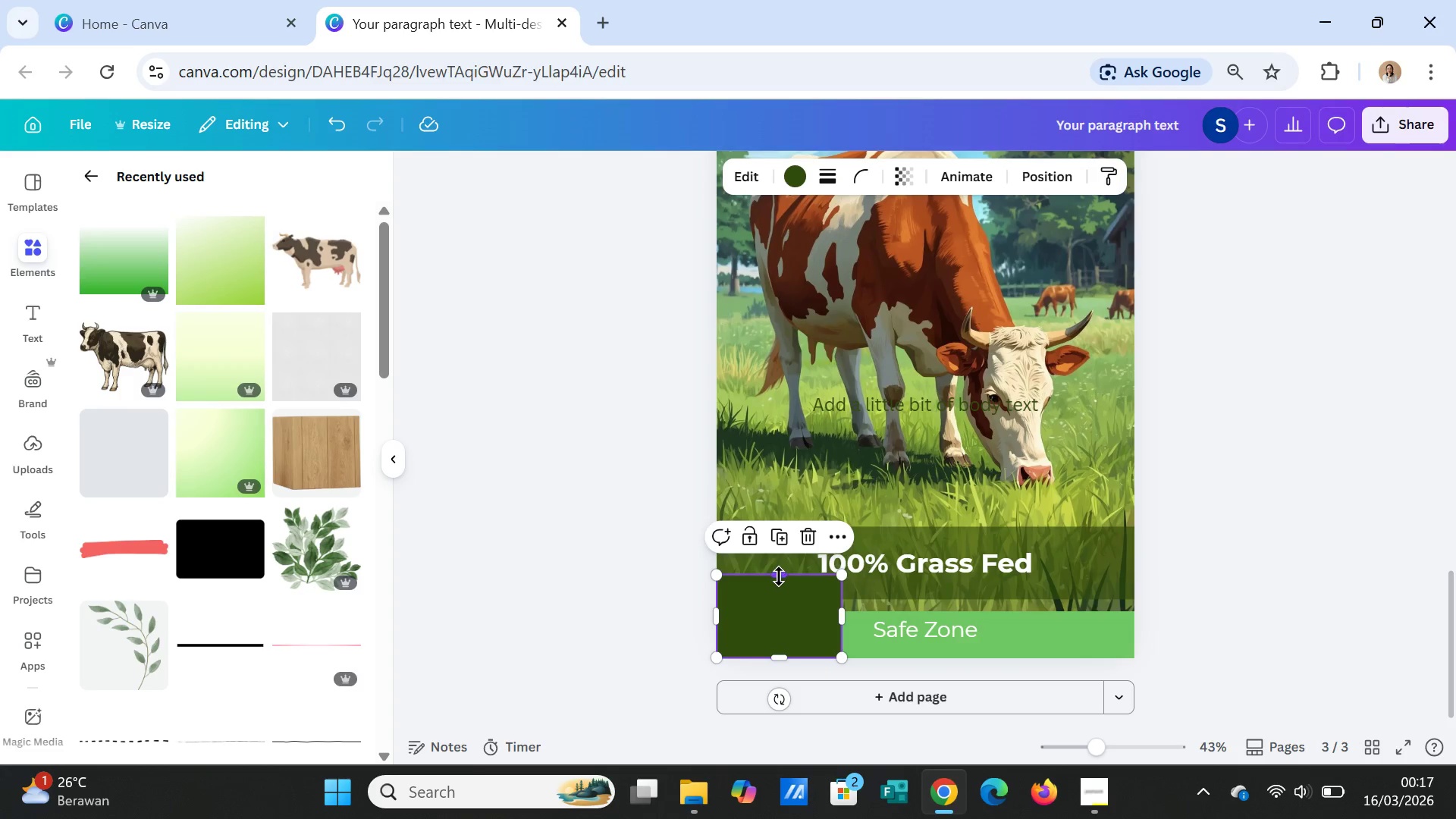 
left_click_drag(start_coordinate=[779, 576], to_coordinate=[777, 610])
 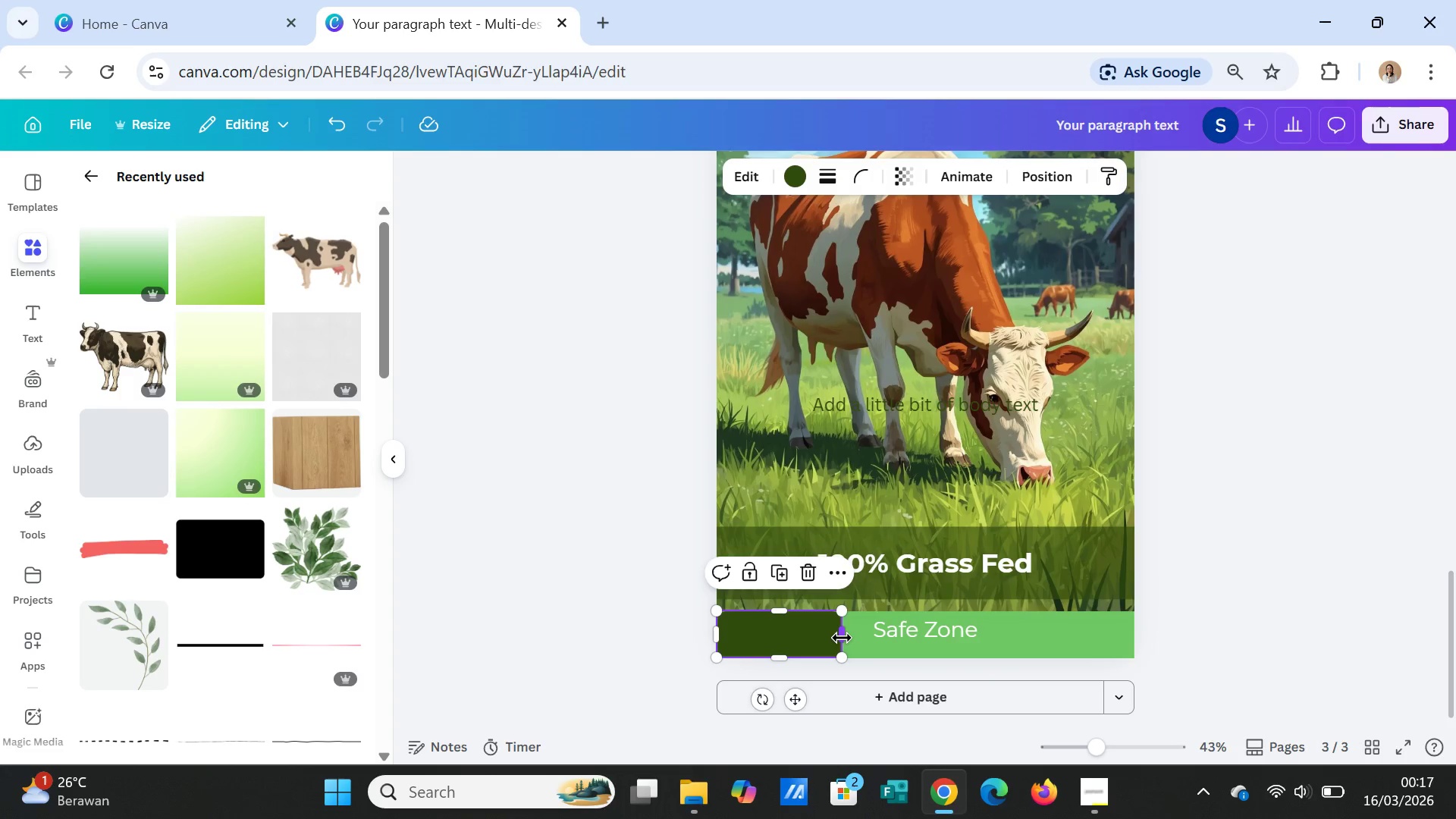 
left_click_drag(start_coordinate=[842, 638], to_coordinate=[1135, 635])
 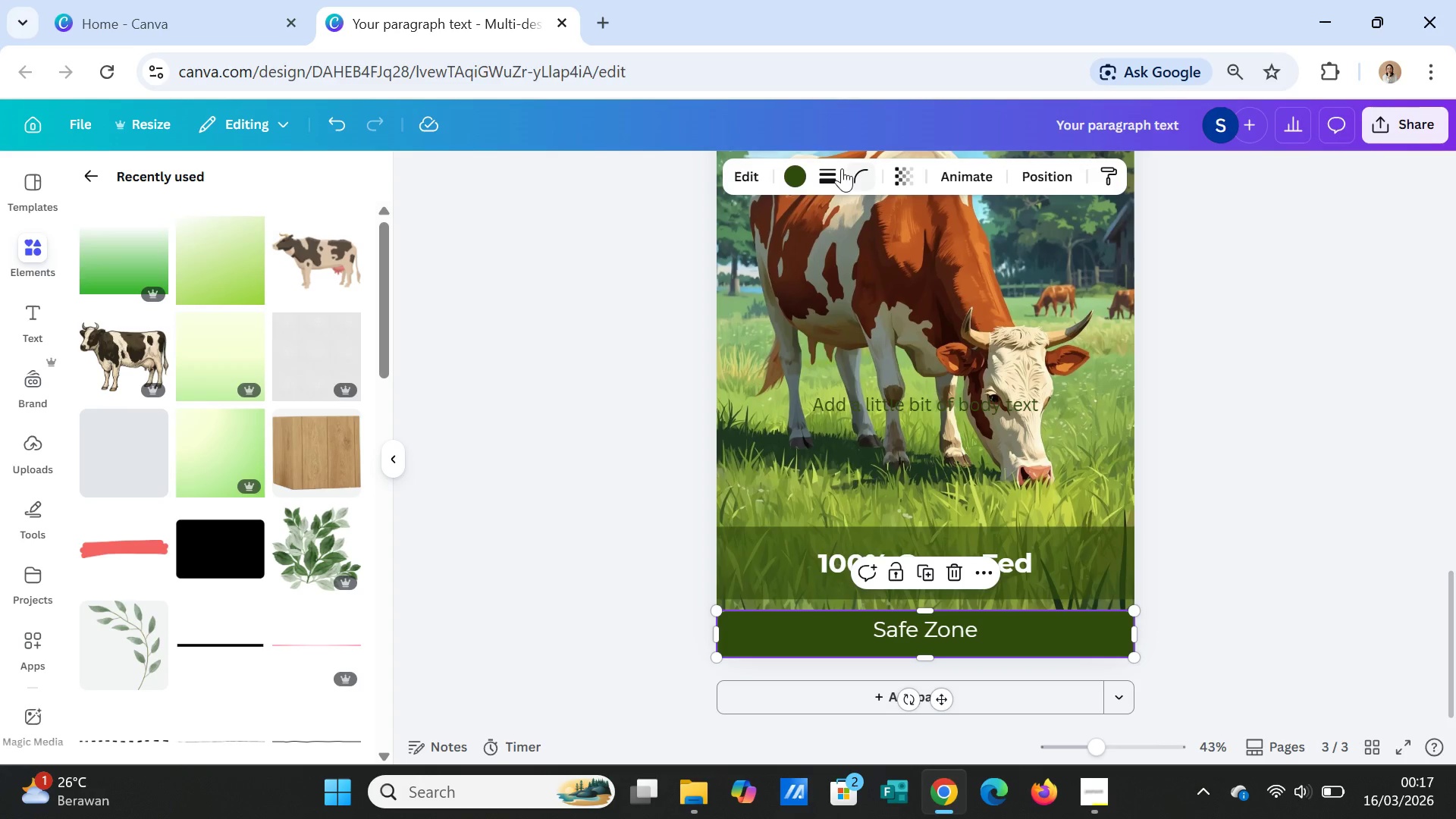 
left_click([855, 170])
 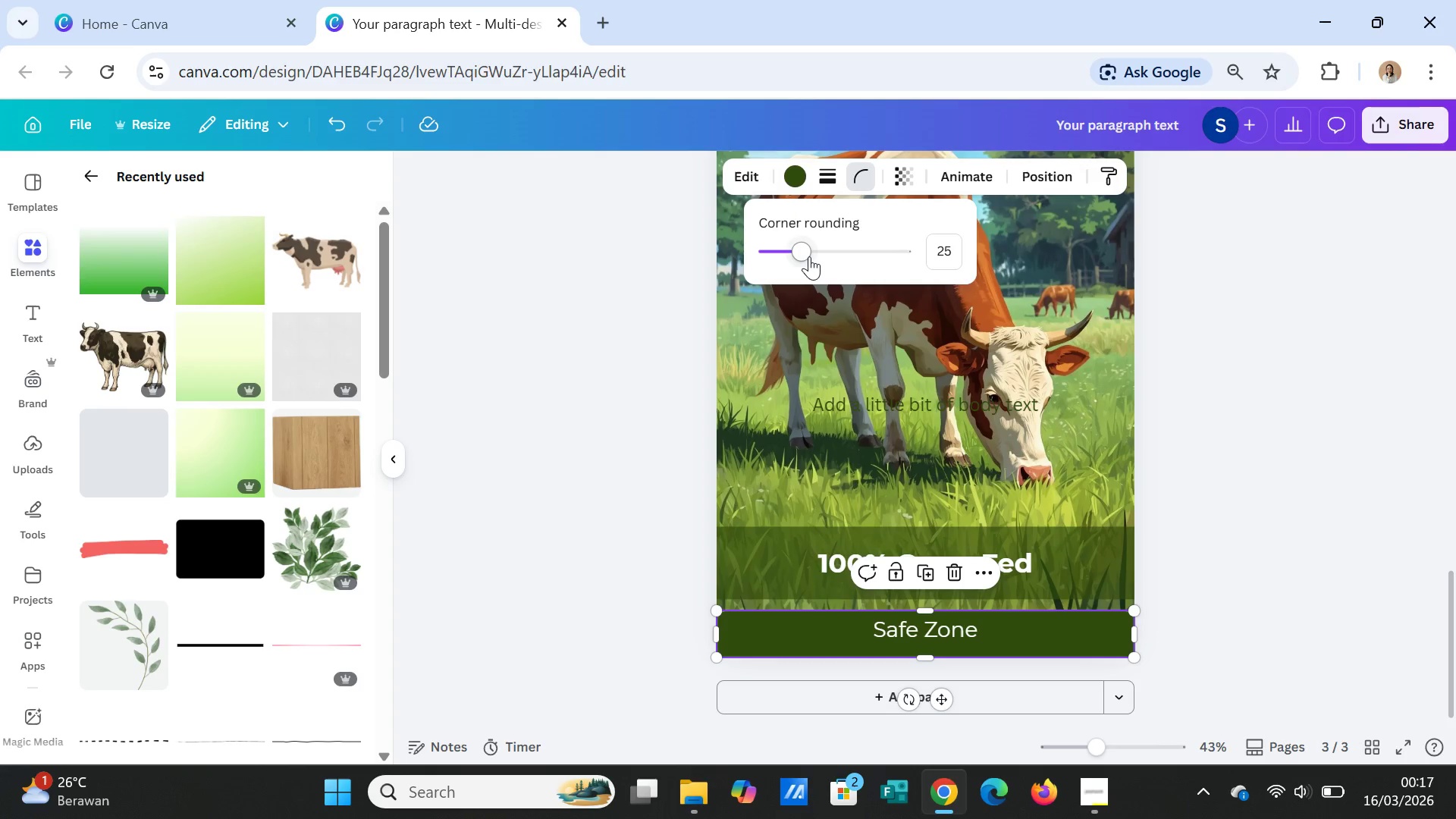 
left_click_drag(start_coordinate=[809, 256], to_coordinate=[752, 243])
 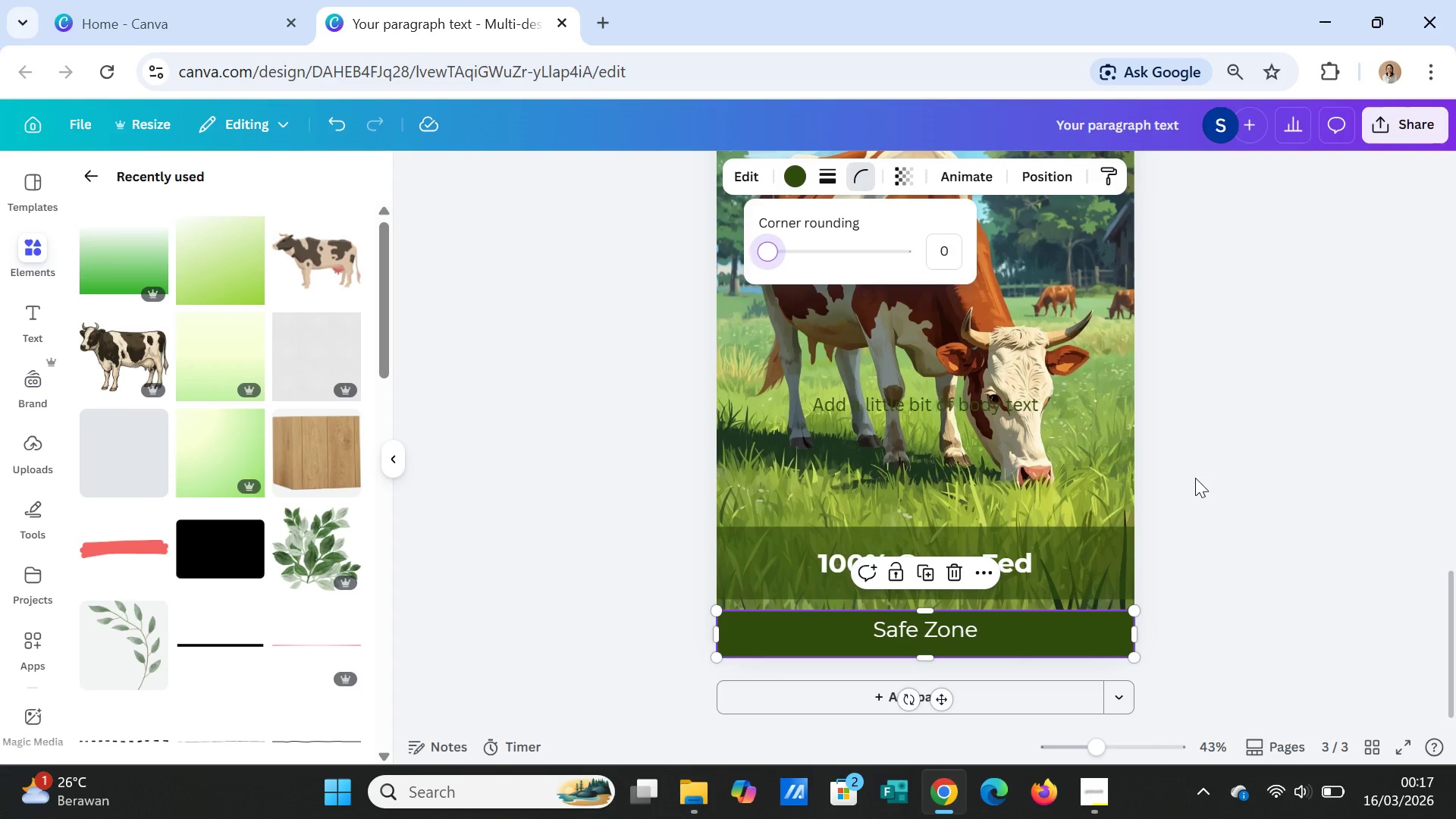 
left_click([1195, 478])
 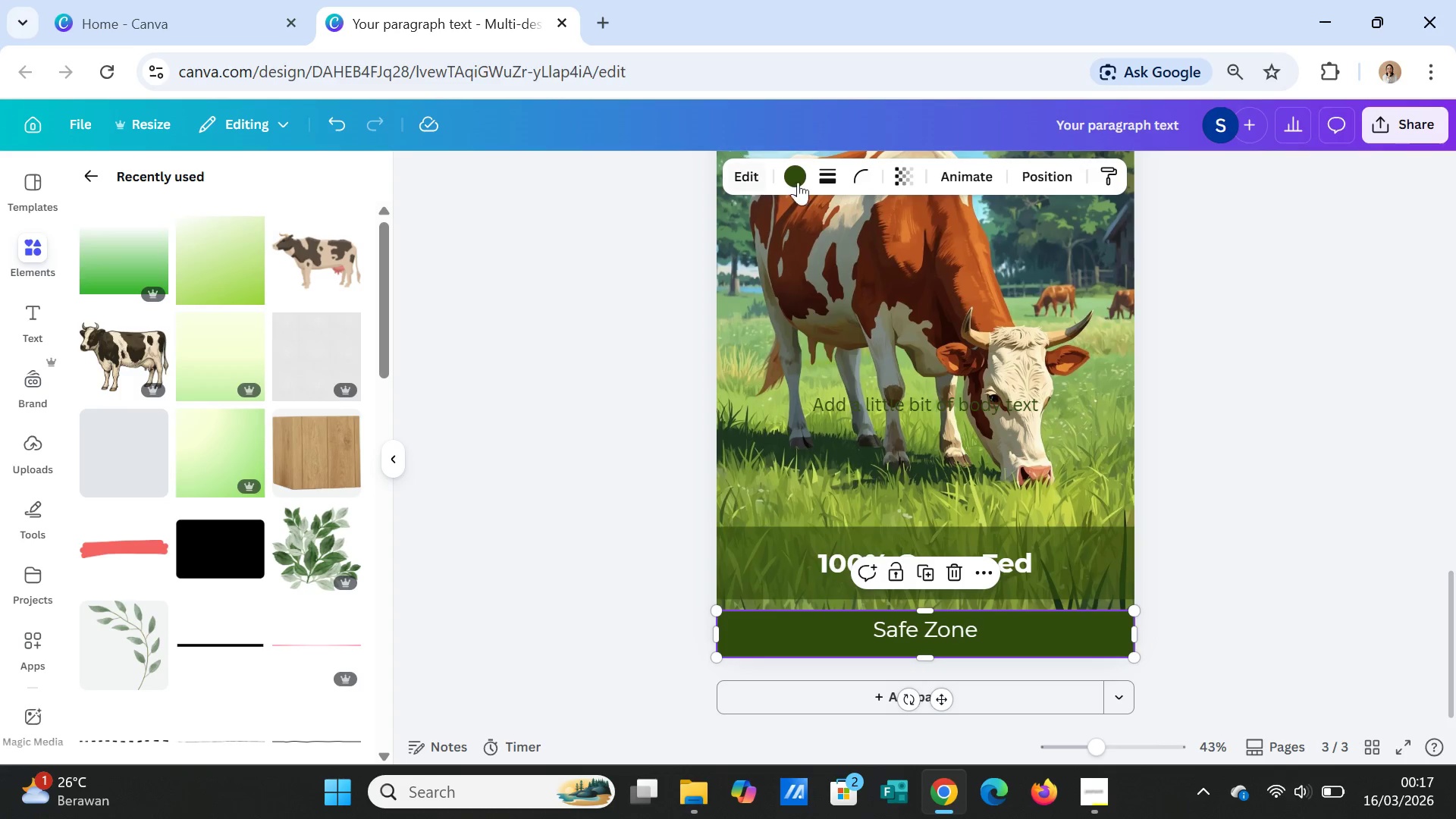 
left_click([807, 174])
 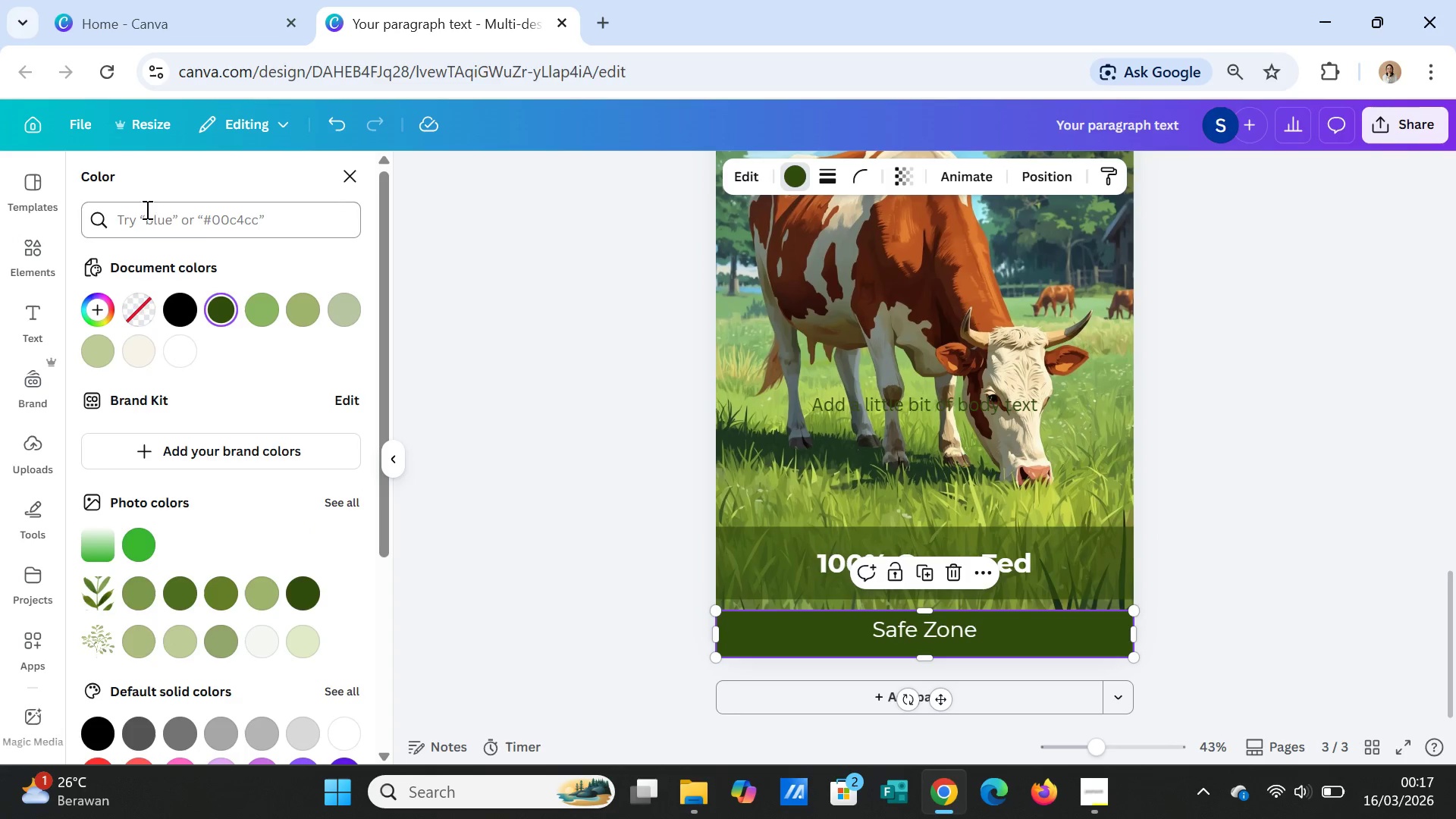 
left_click([153, 219])
 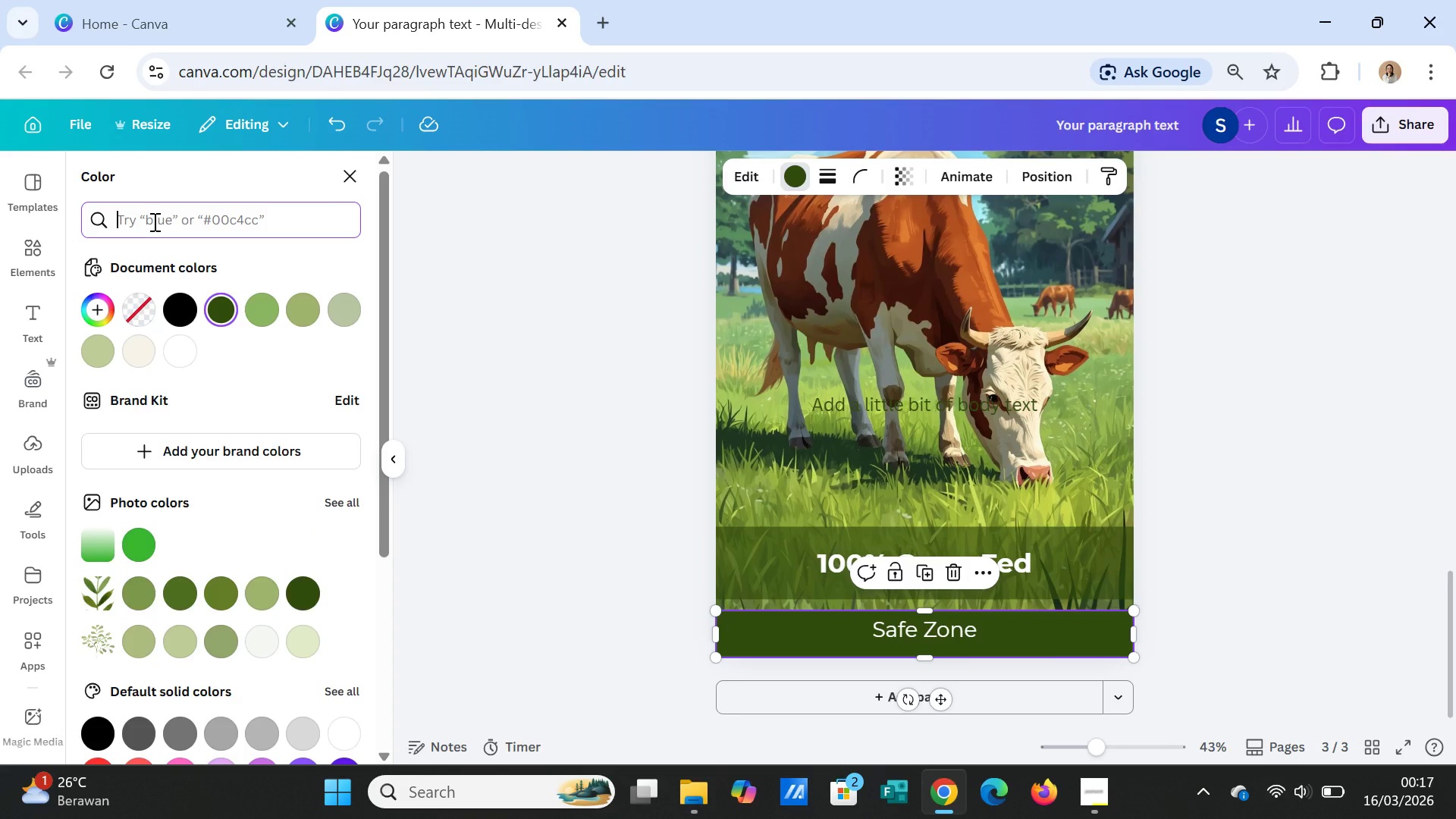 
type(DDE7DA)
 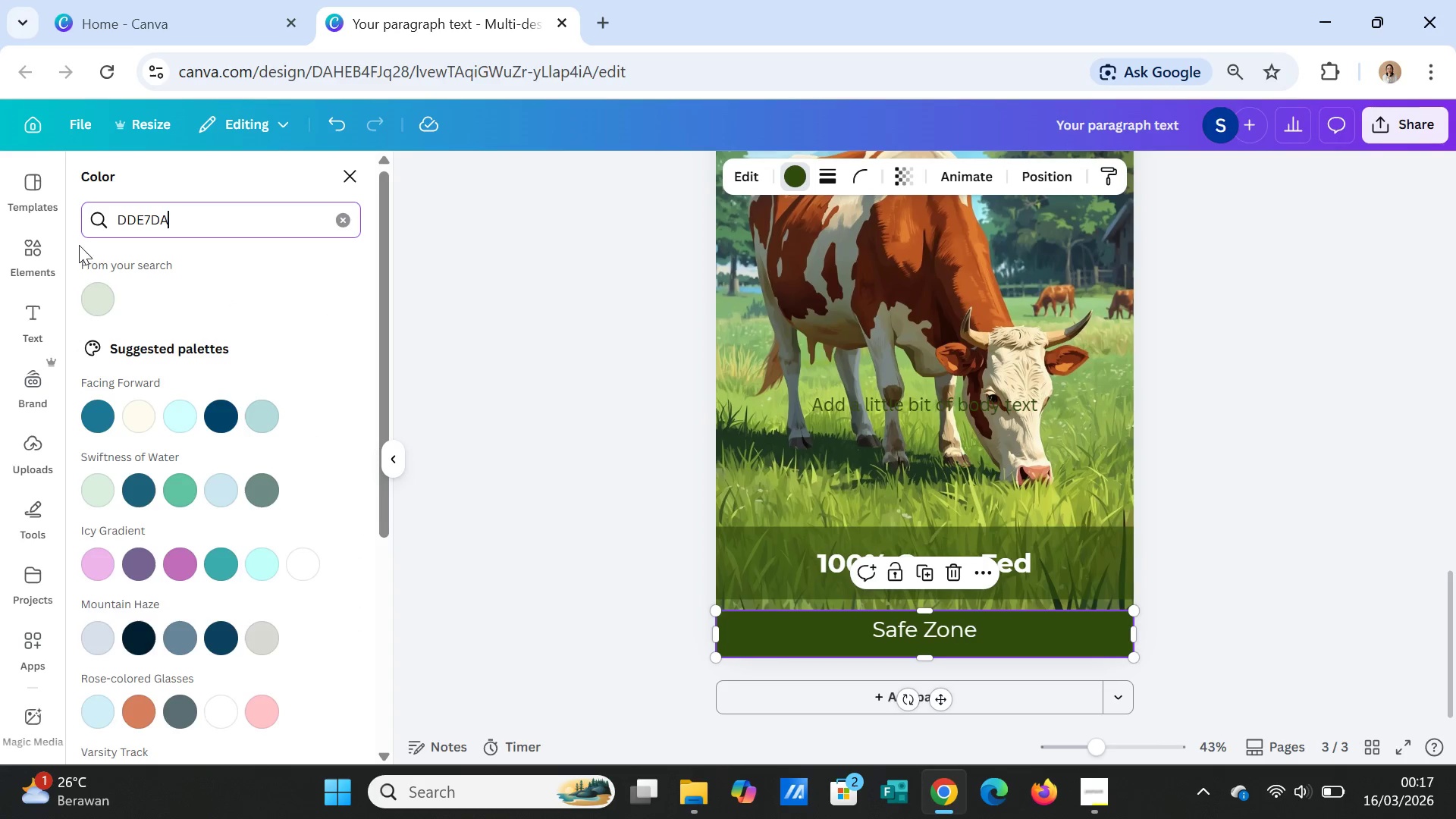 
left_click([94, 301])
 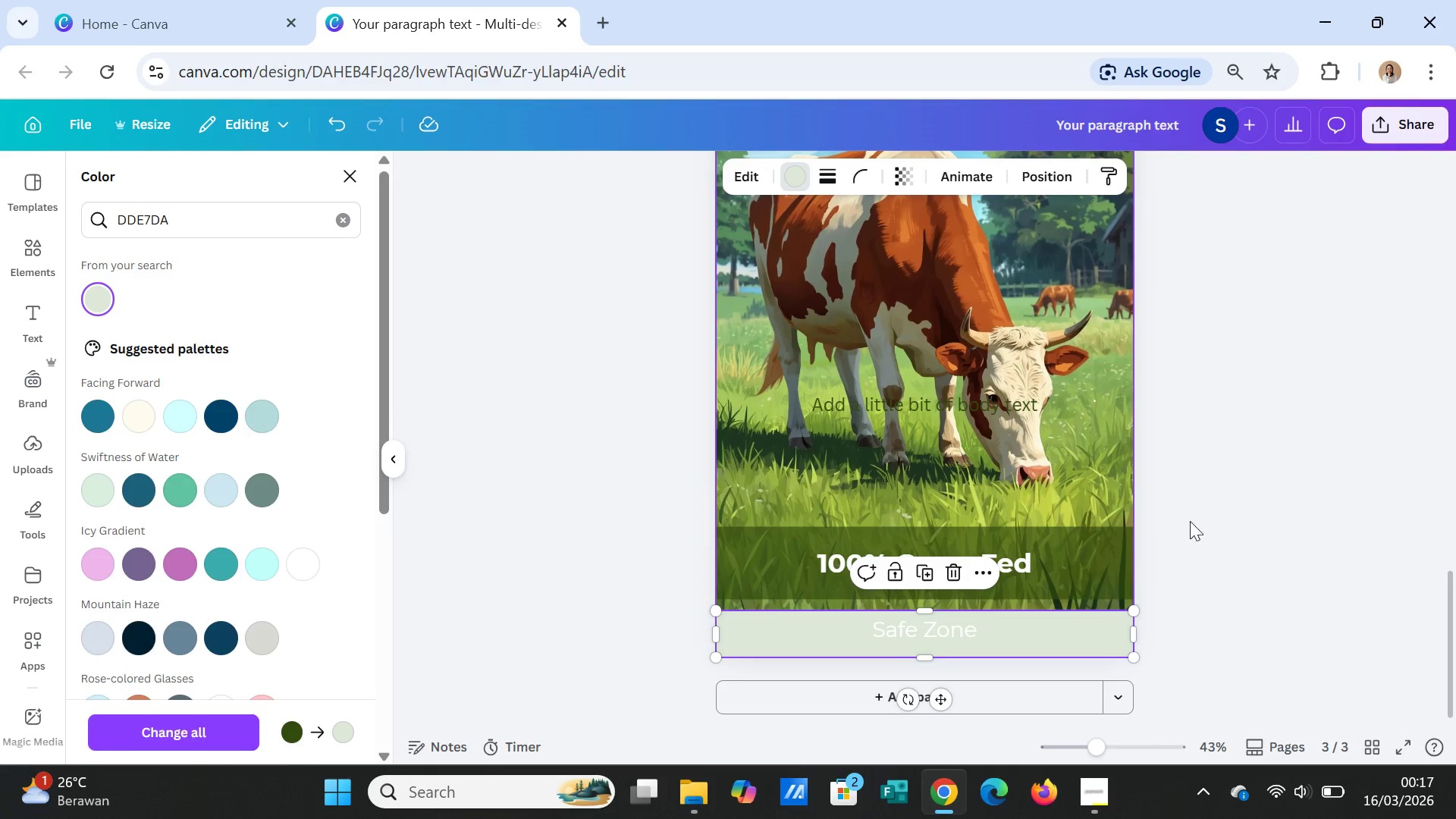 
left_click([1260, 482])
 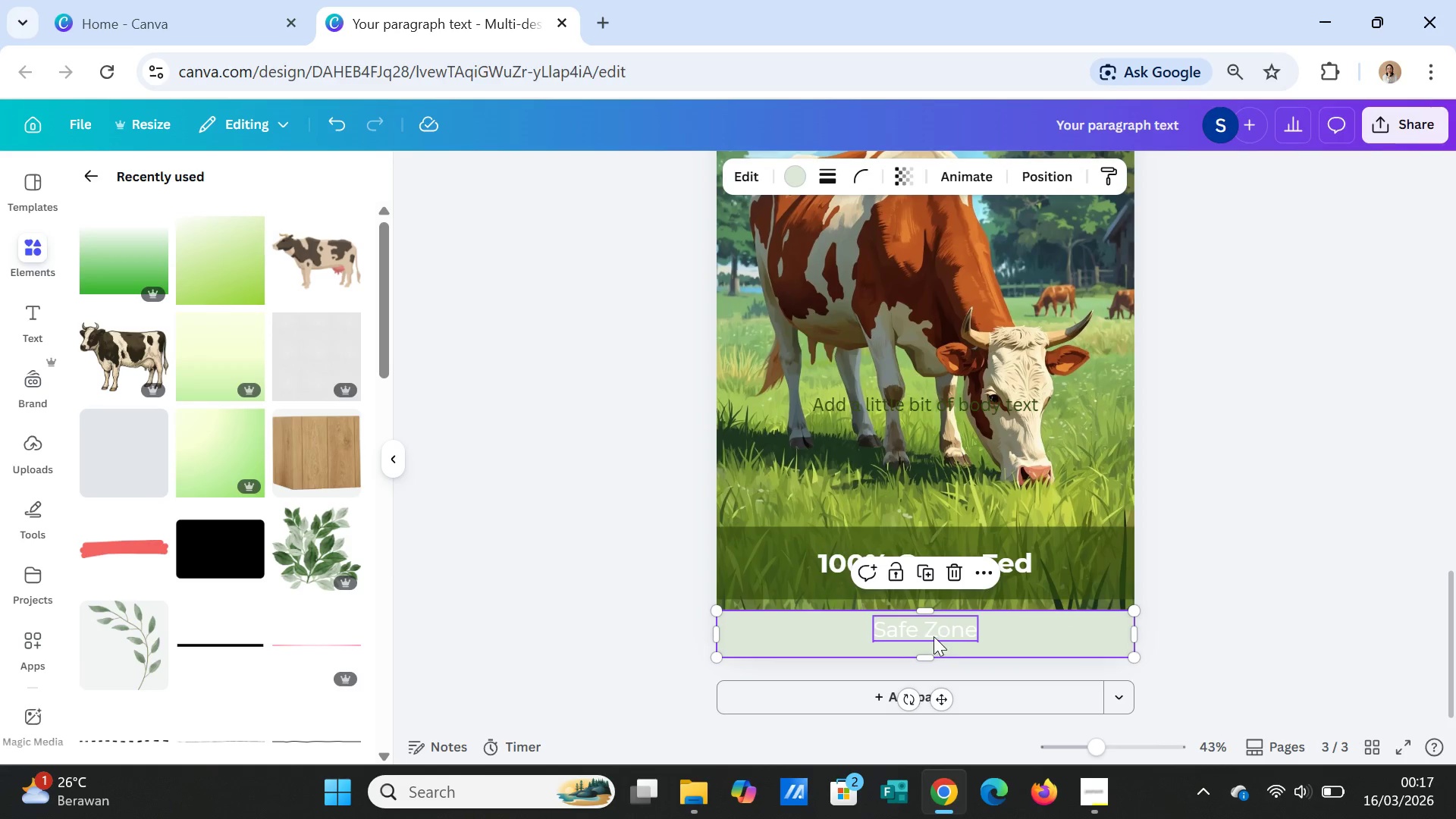 
left_click([933, 634])
 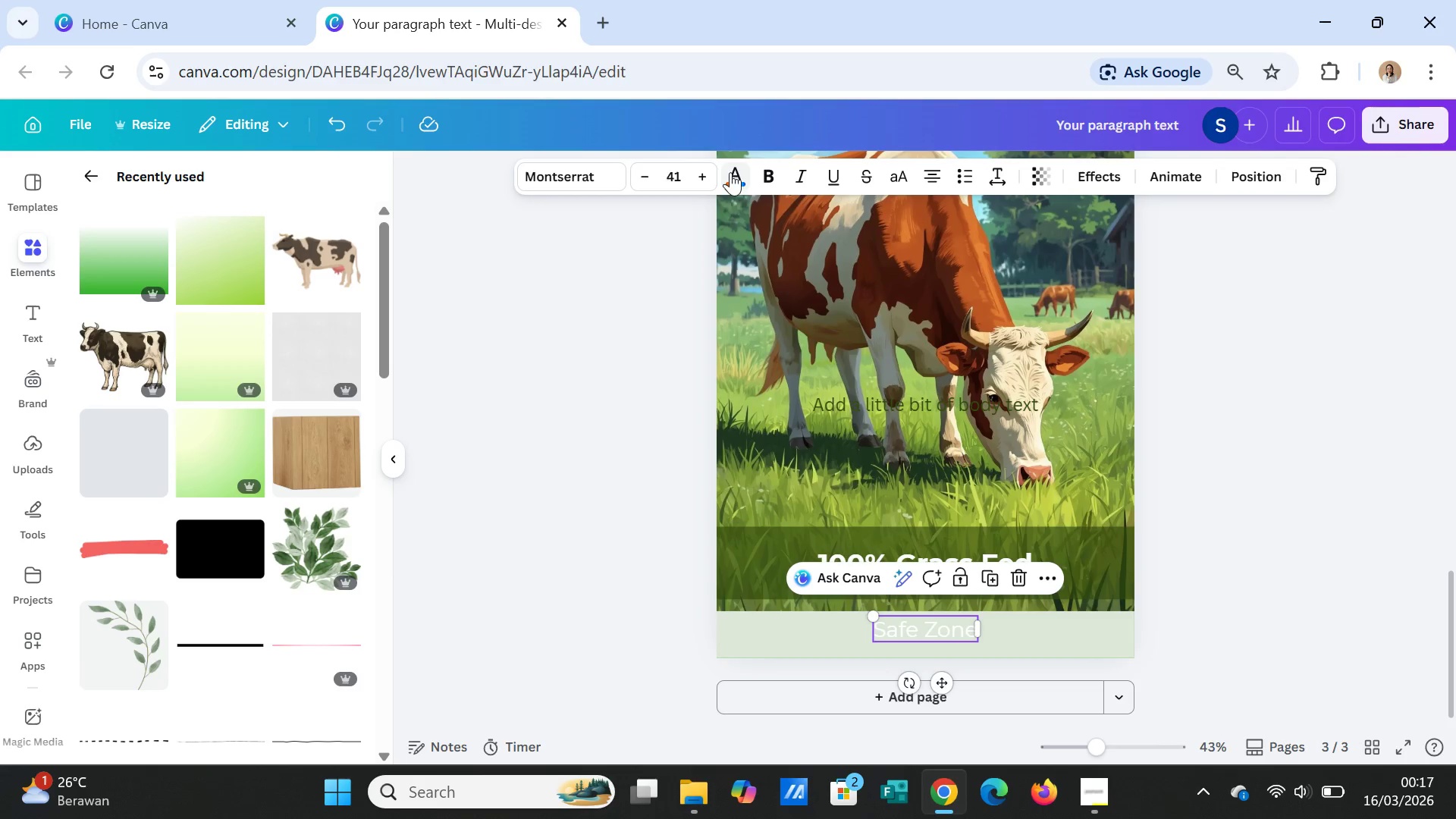 
left_click([735, 170])
 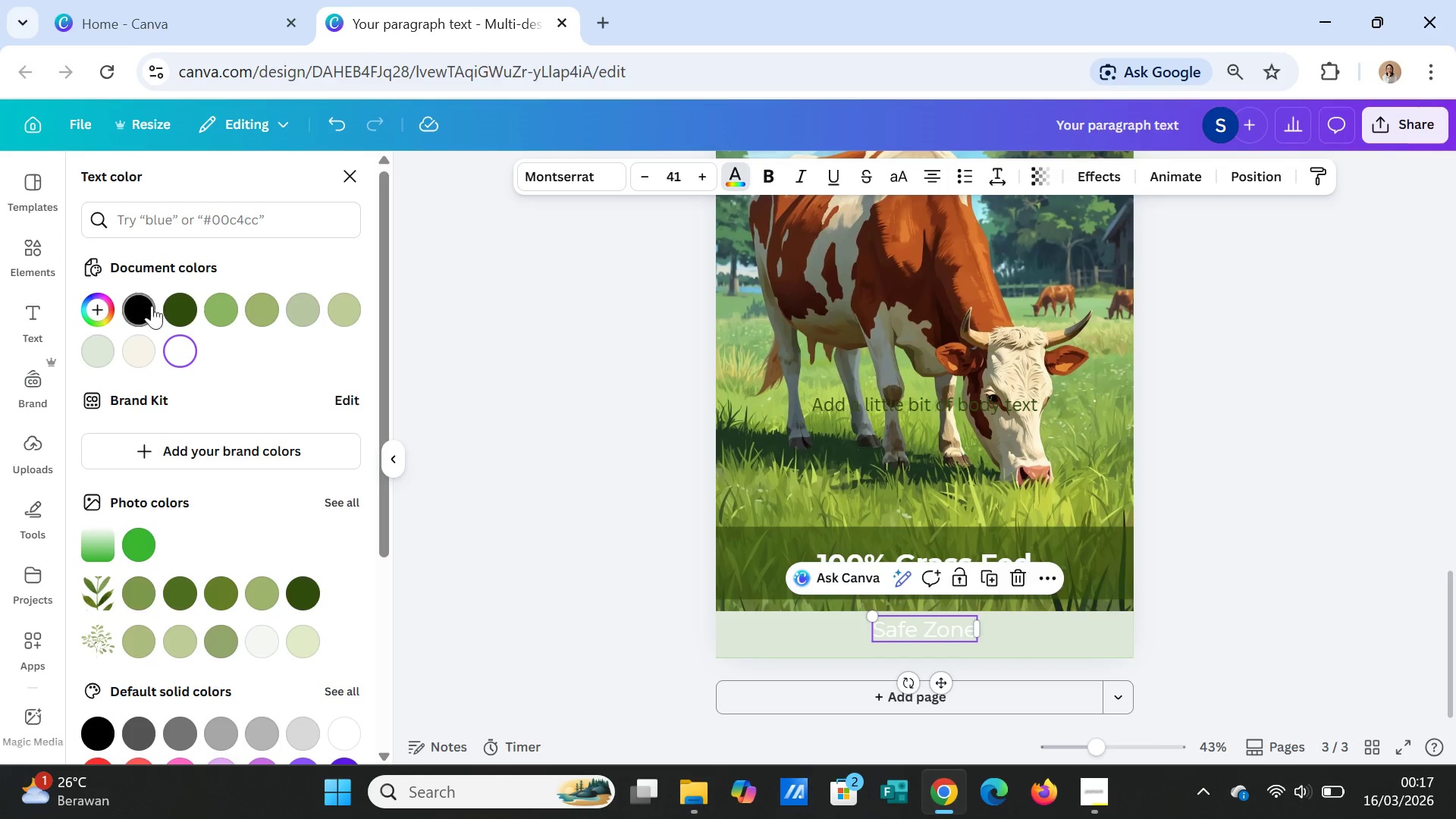 
left_click([184, 309])
 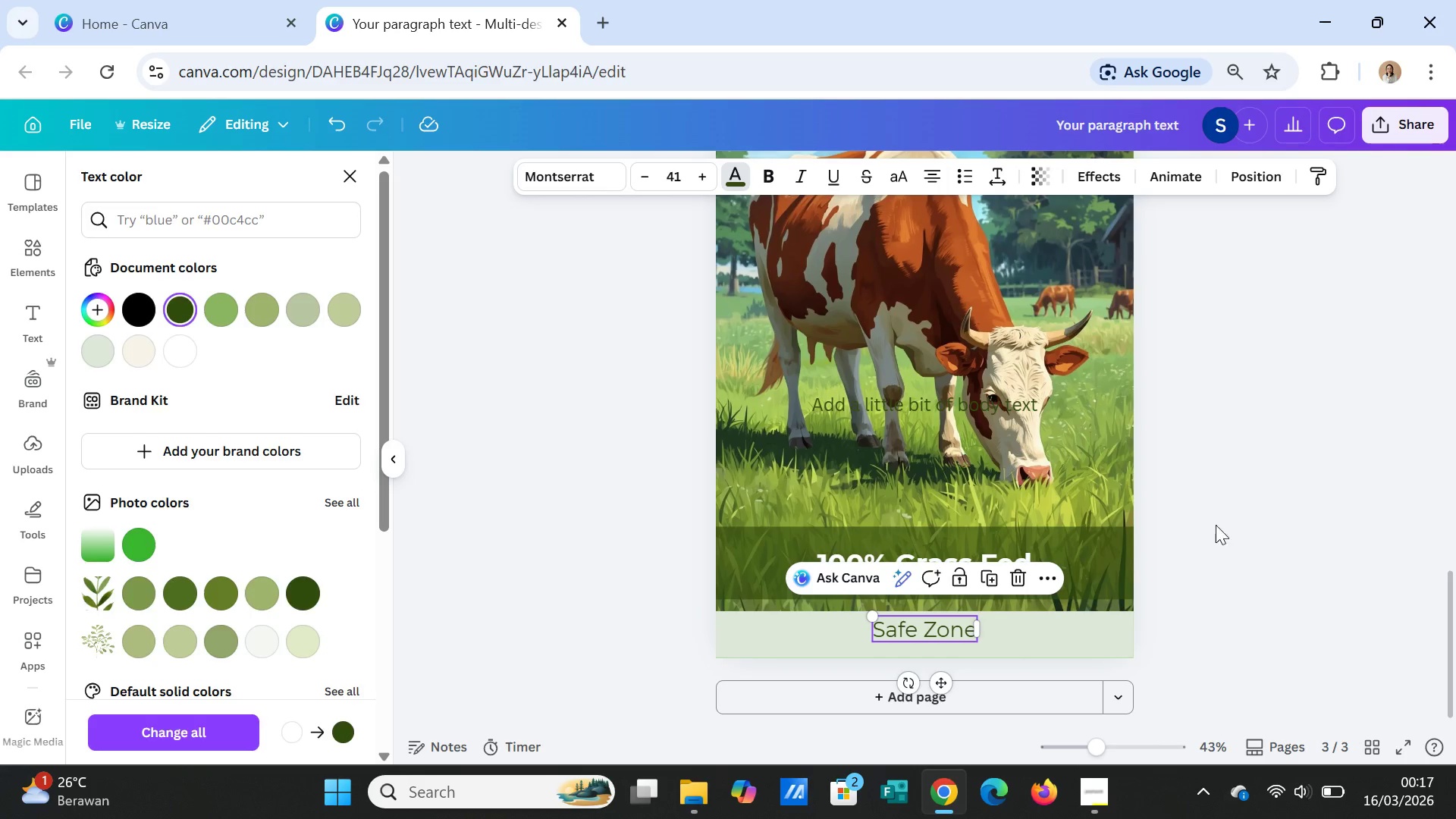 
double_click([1227, 534])
 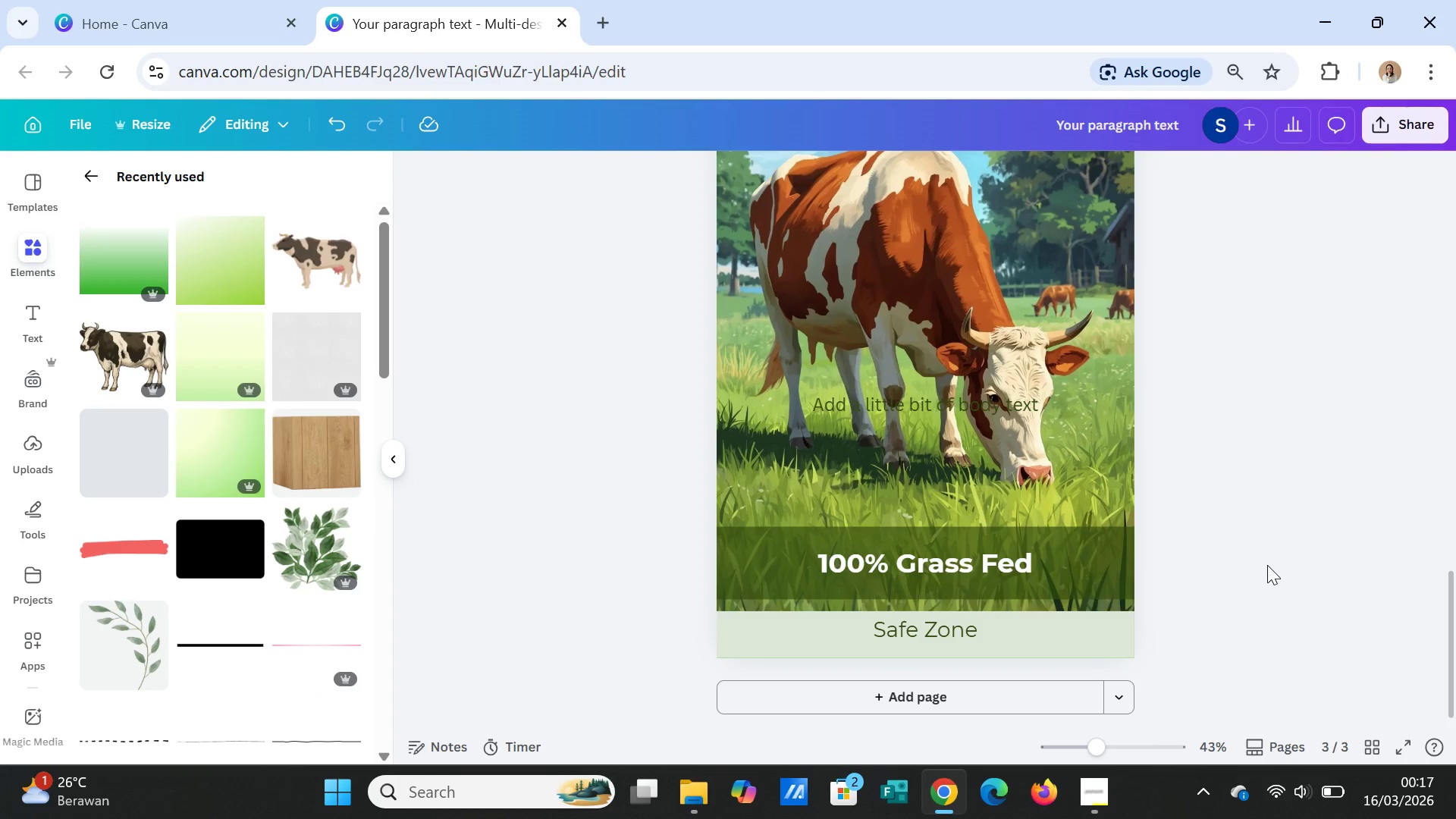 
scroll: coordinate [1267, 566], scroll_direction: up, amount: 3.0
 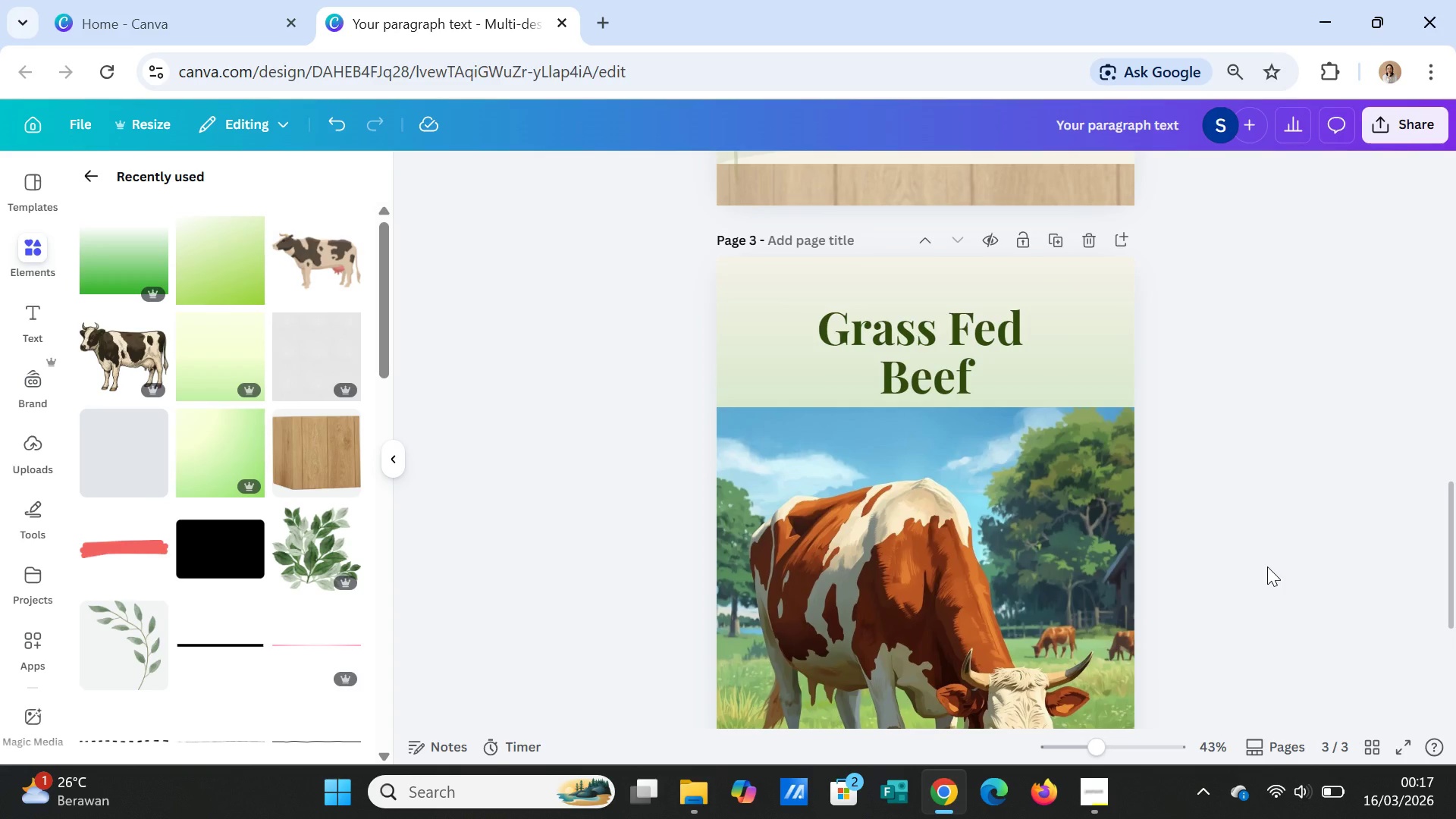 
scroll: coordinate [1267, 566], scroll_direction: down, amount: 4.0
 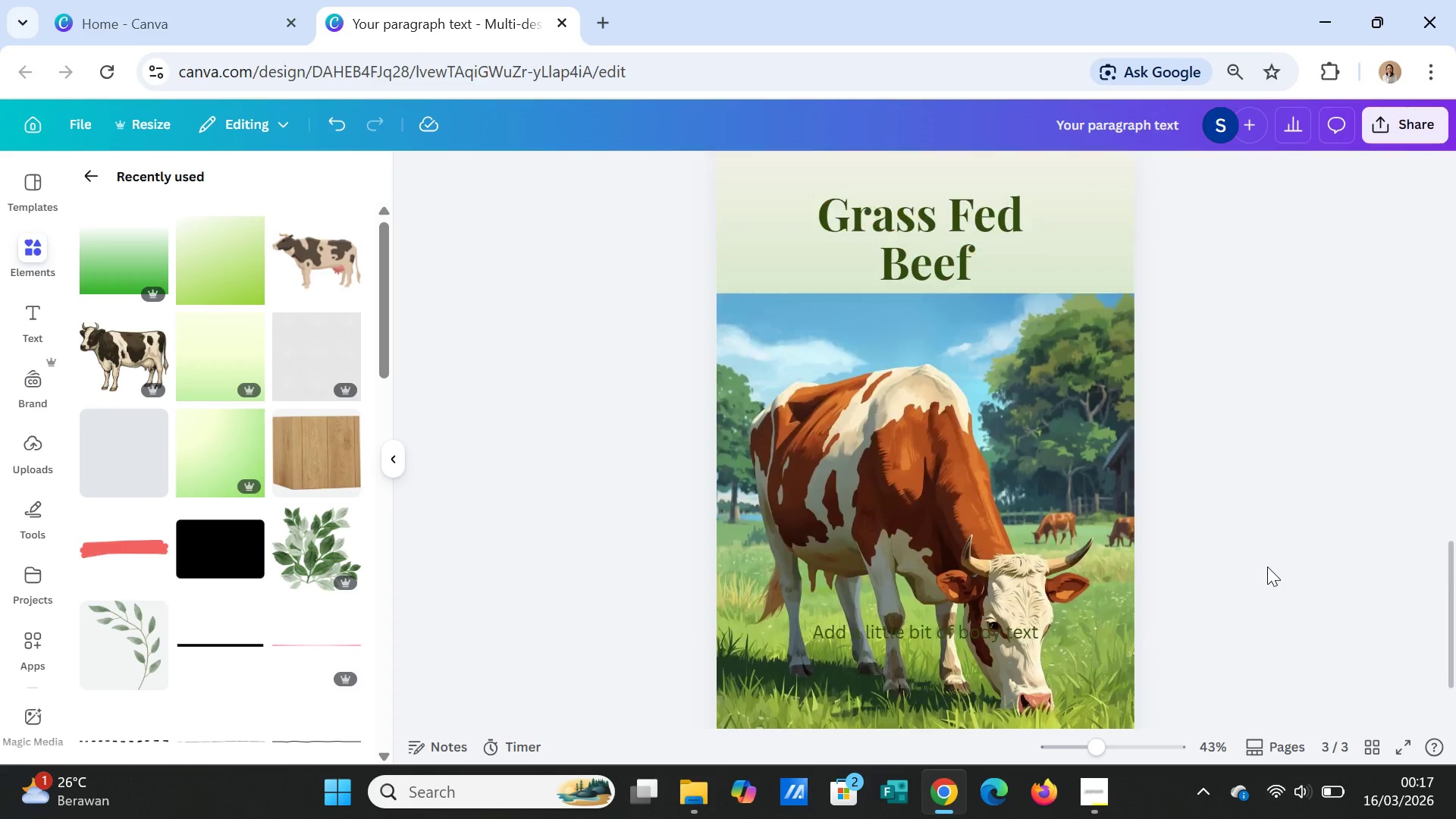 
scroll: coordinate [1267, 566], scroll_direction: up, amount: 2.0
 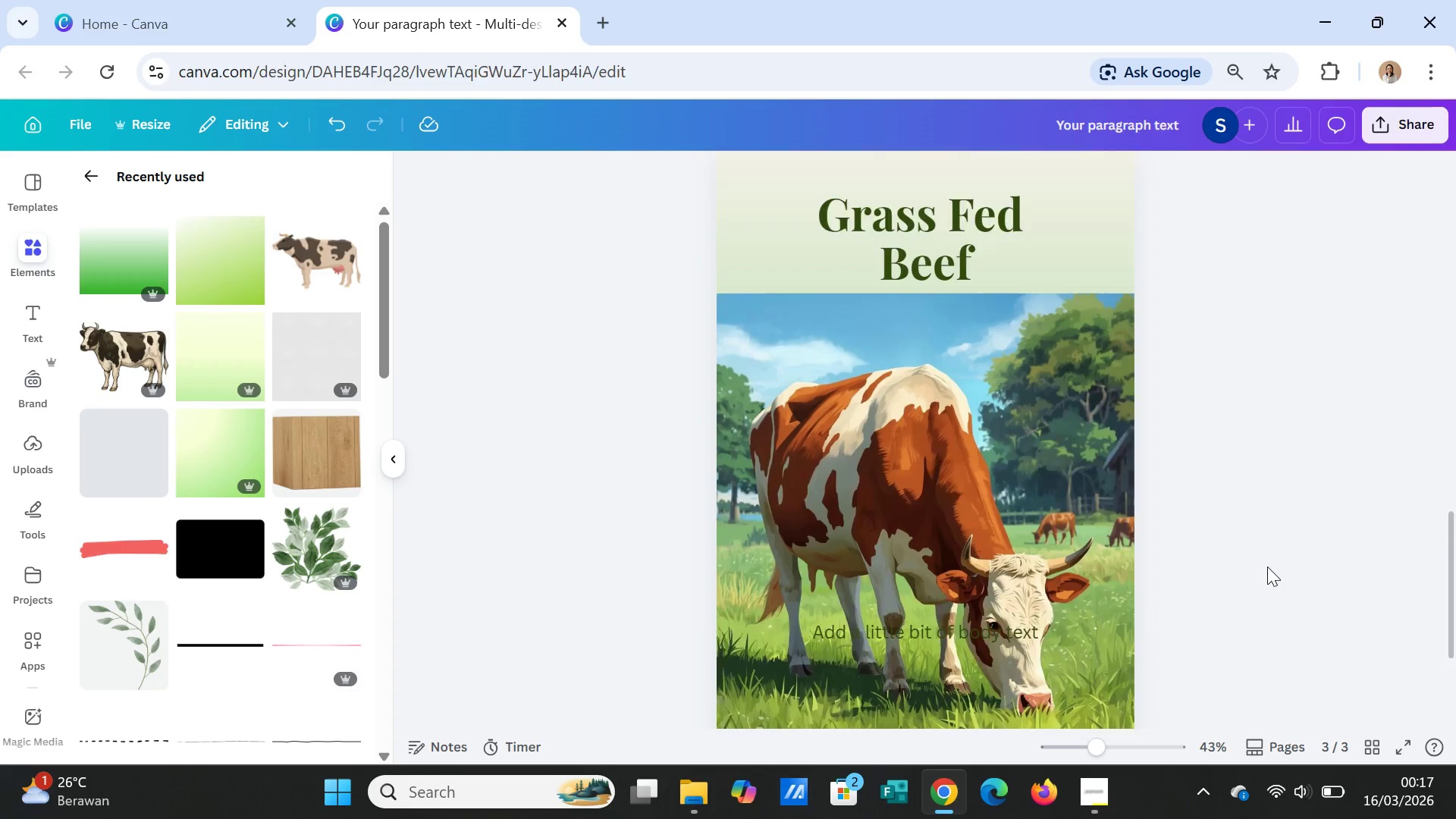 
scroll: coordinate [1267, 566], scroll_direction: down, amount: 1.0
 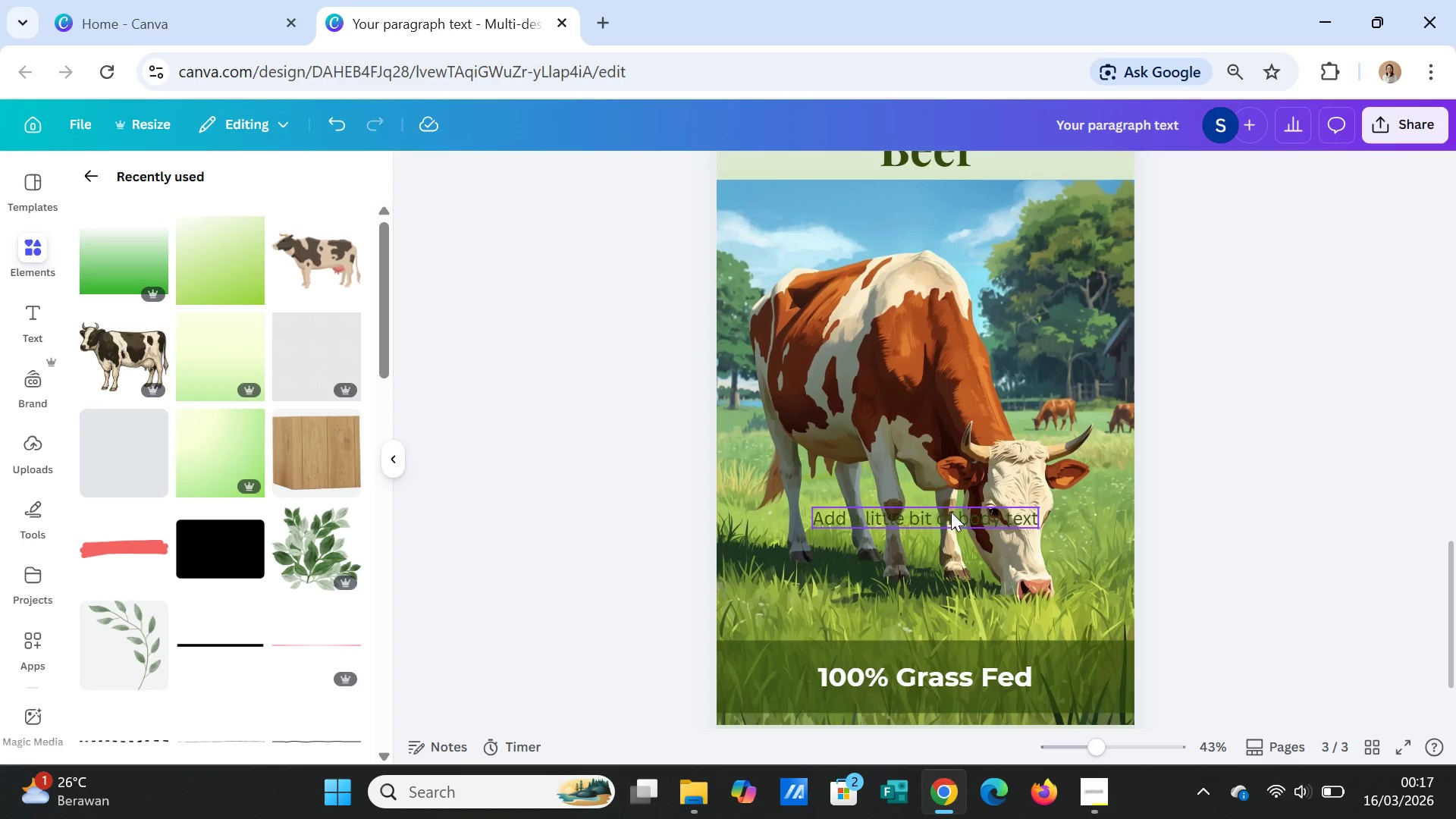 
left_click([951, 512])
 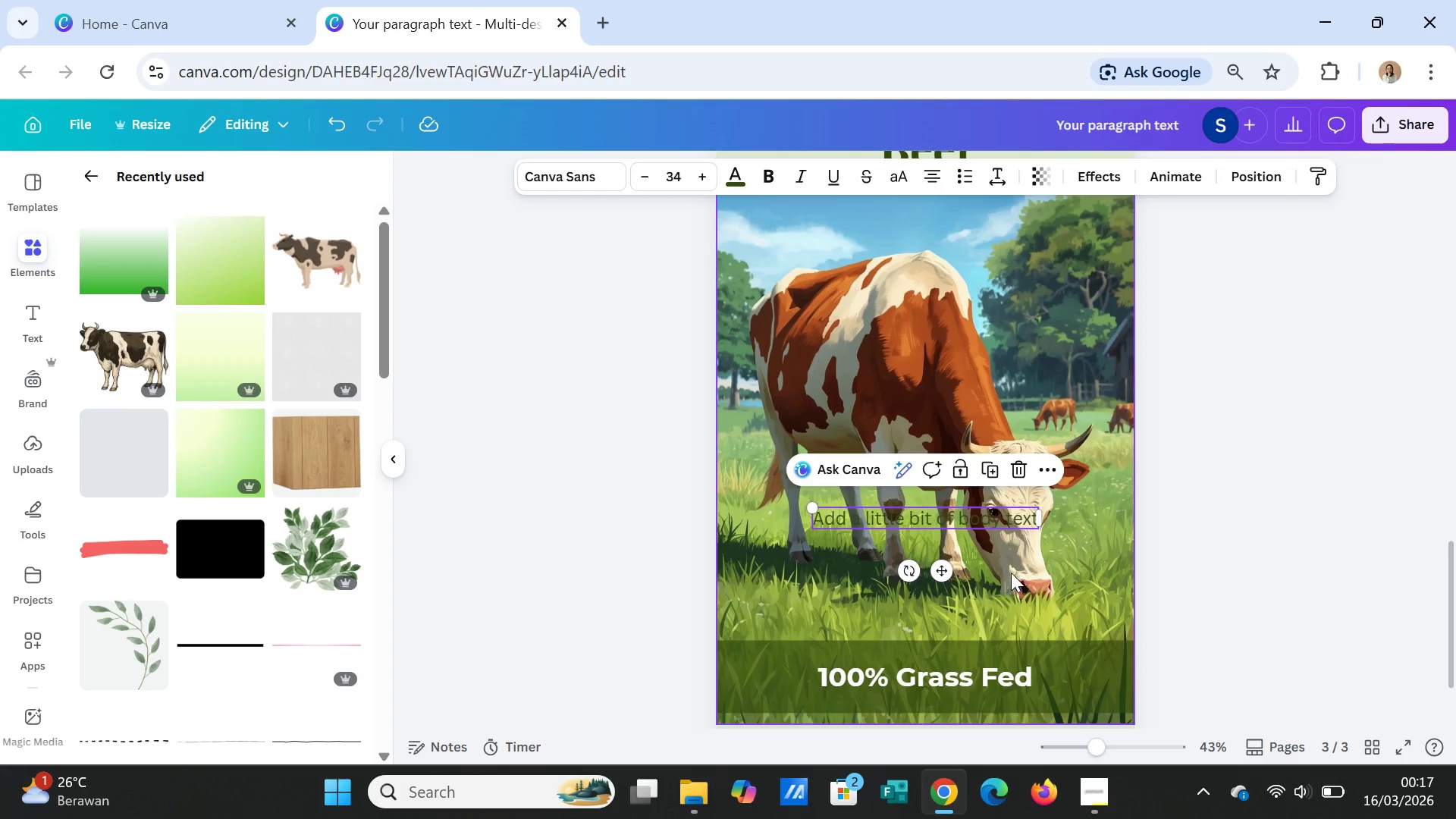 
key(Delete)
 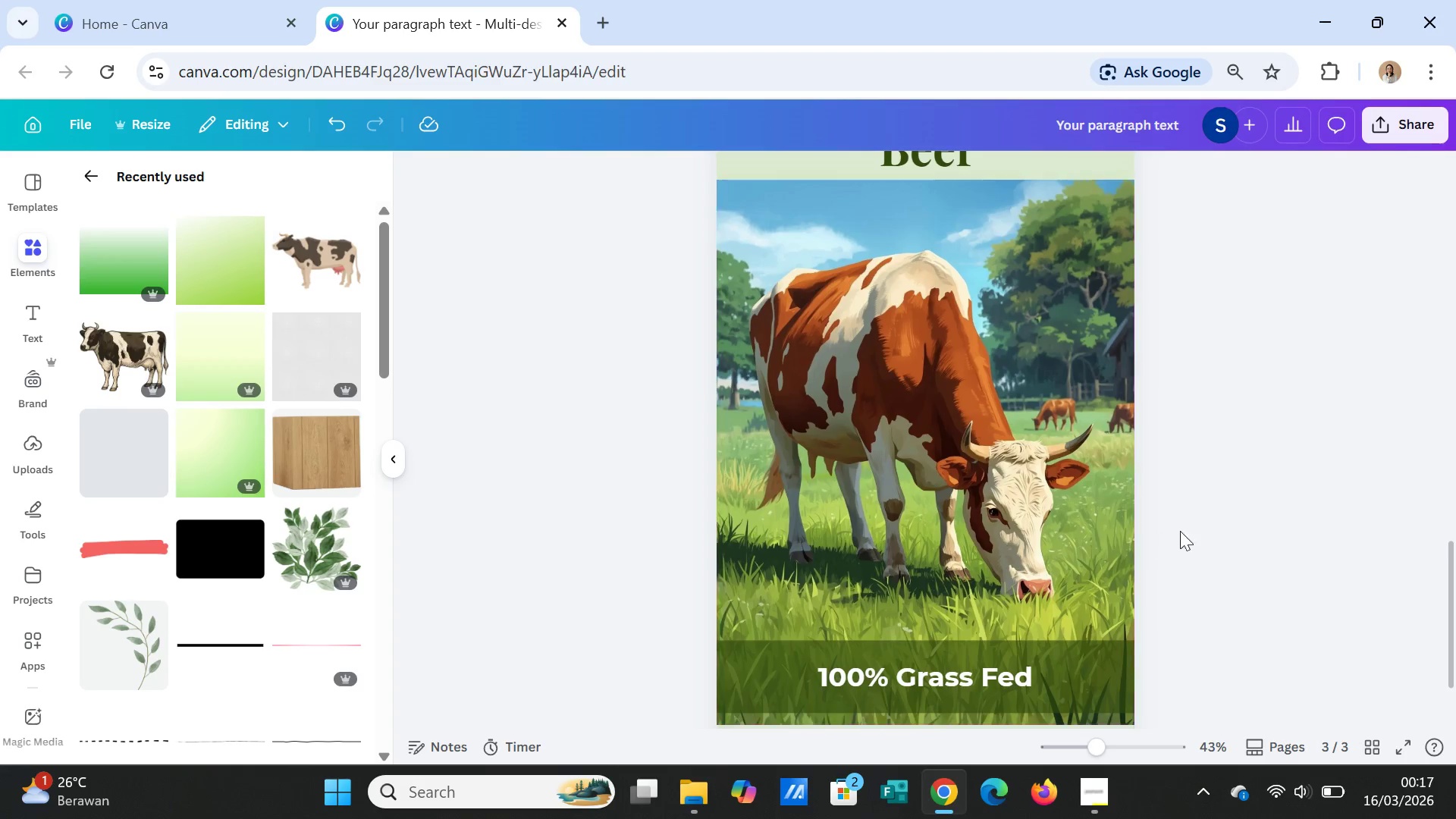 
left_click([1225, 517])
 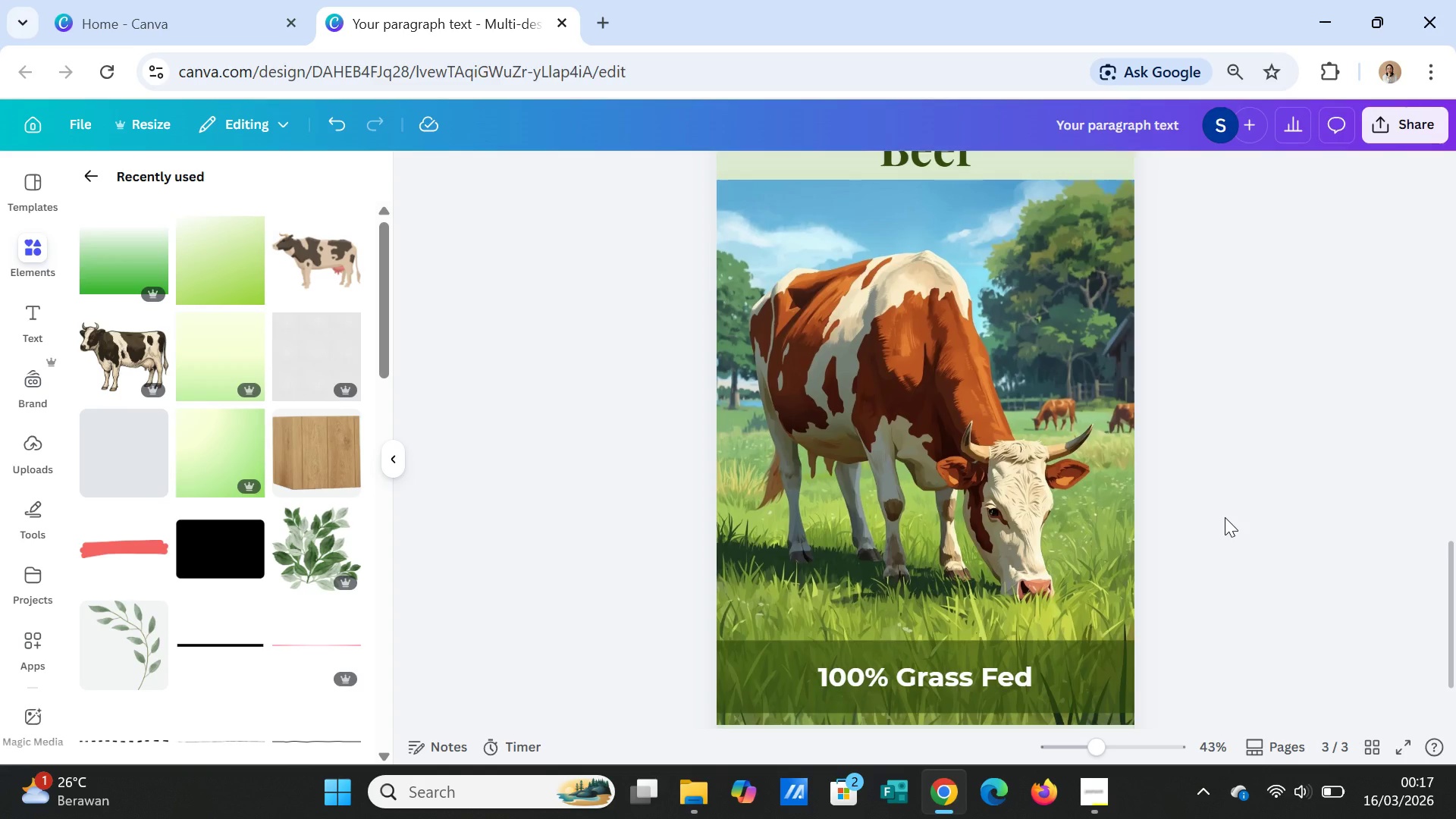 
scroll: coordinate [1225, 517], scroll_direction: up, amount: 2.0
 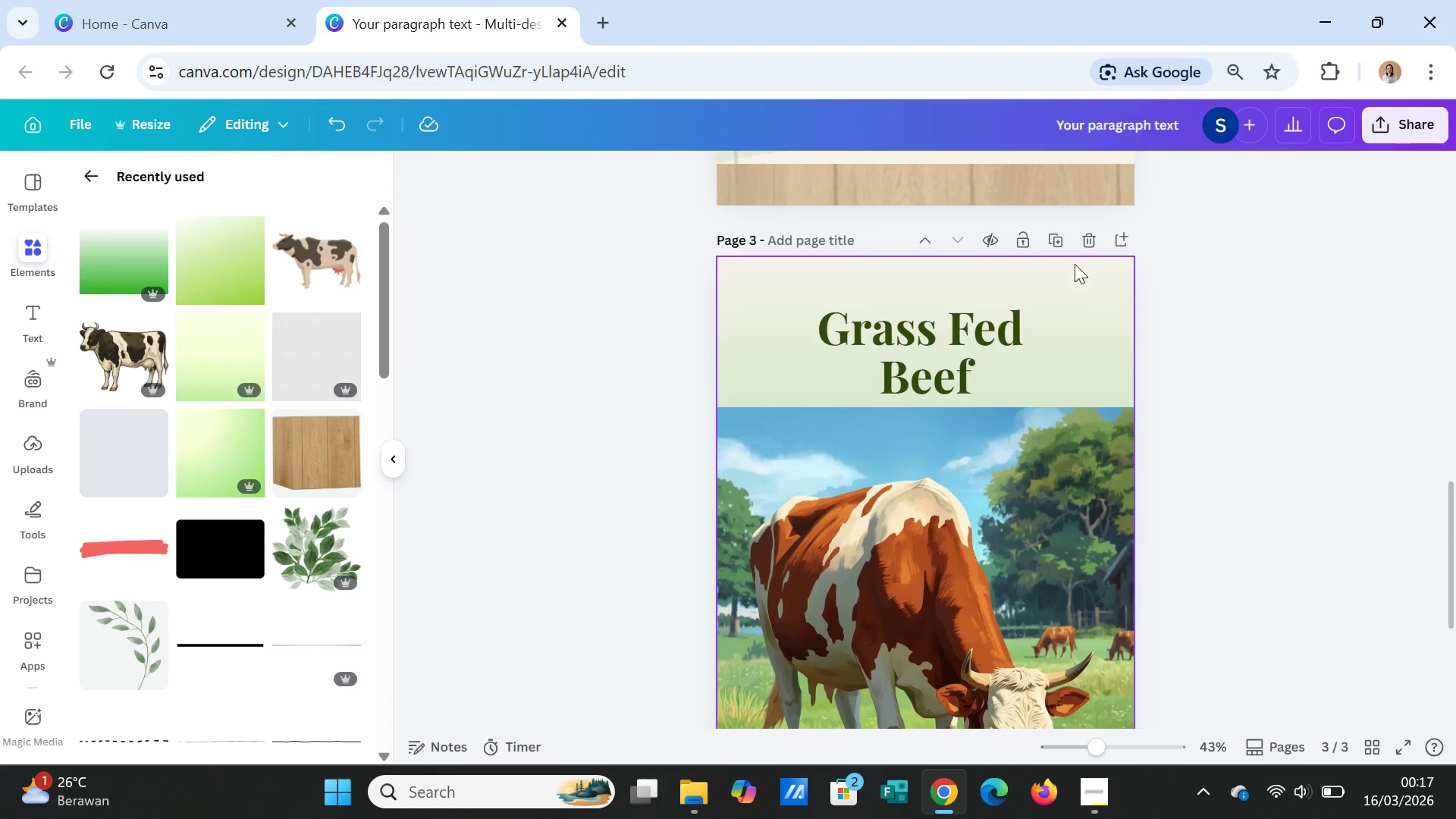 
mouse_move([1065, 271])
 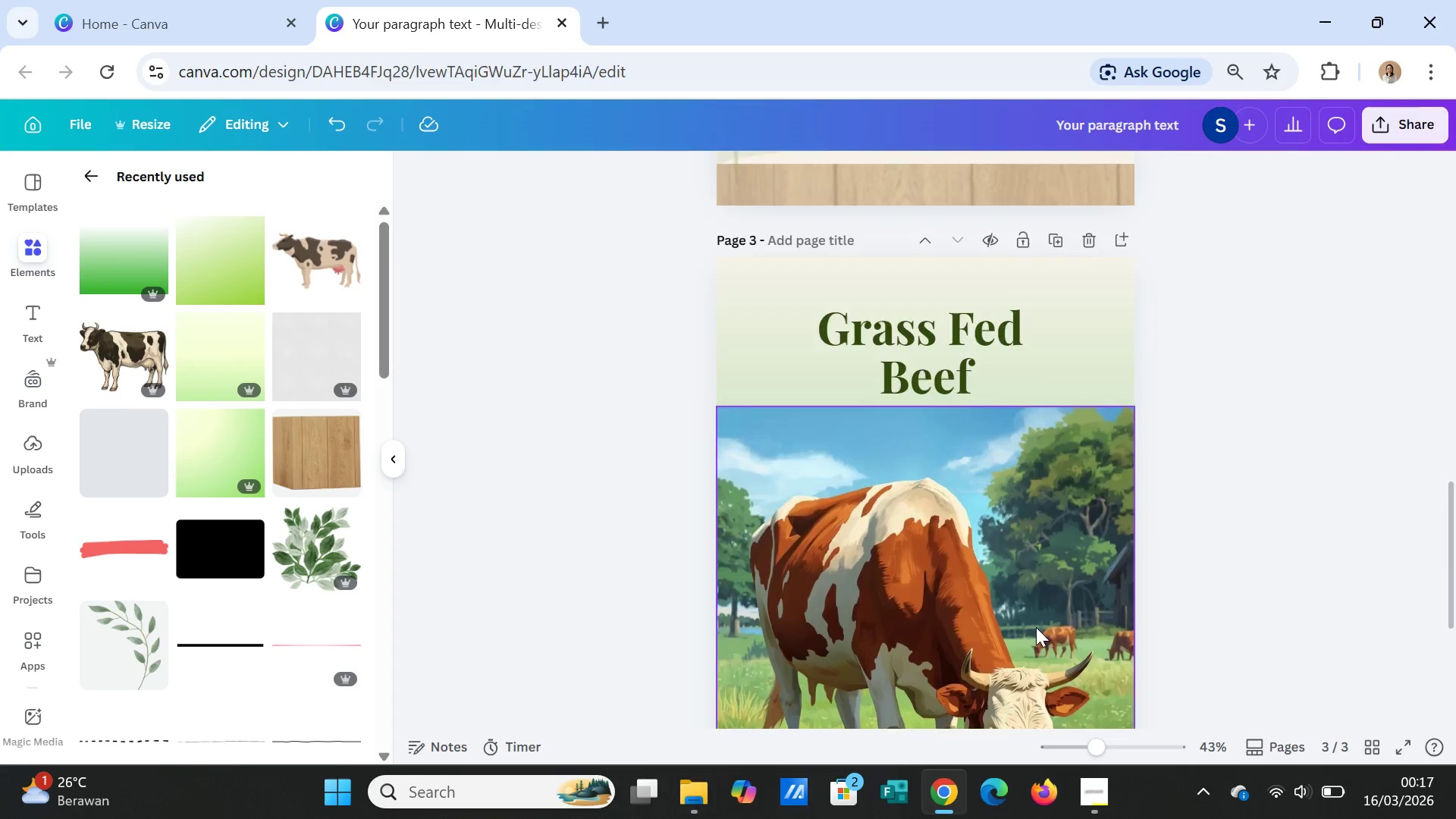 
scroll: coordinate [1032, 631], scroll_direction: down, amount: 3.0
 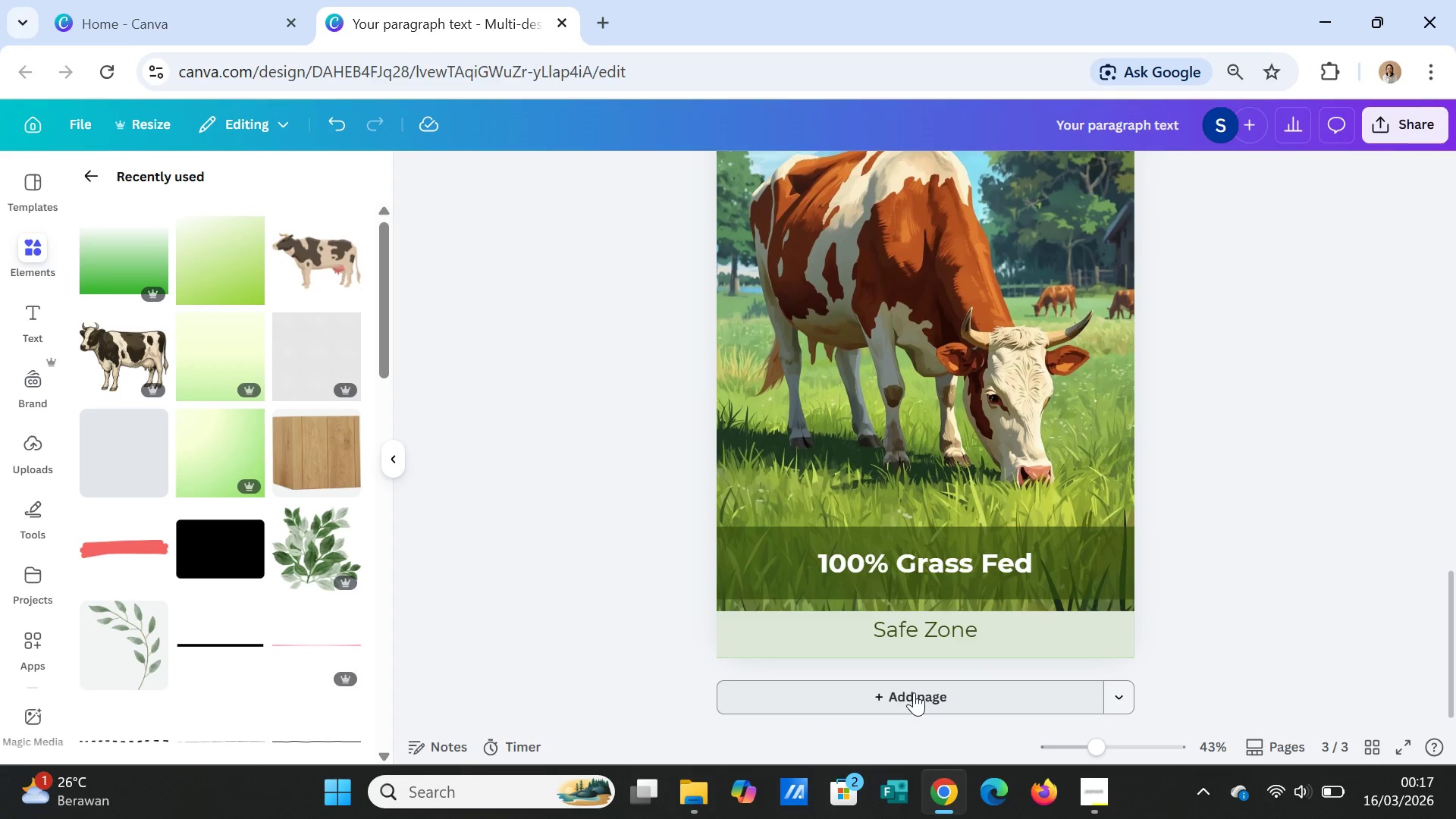 
left_click([914, 692])
 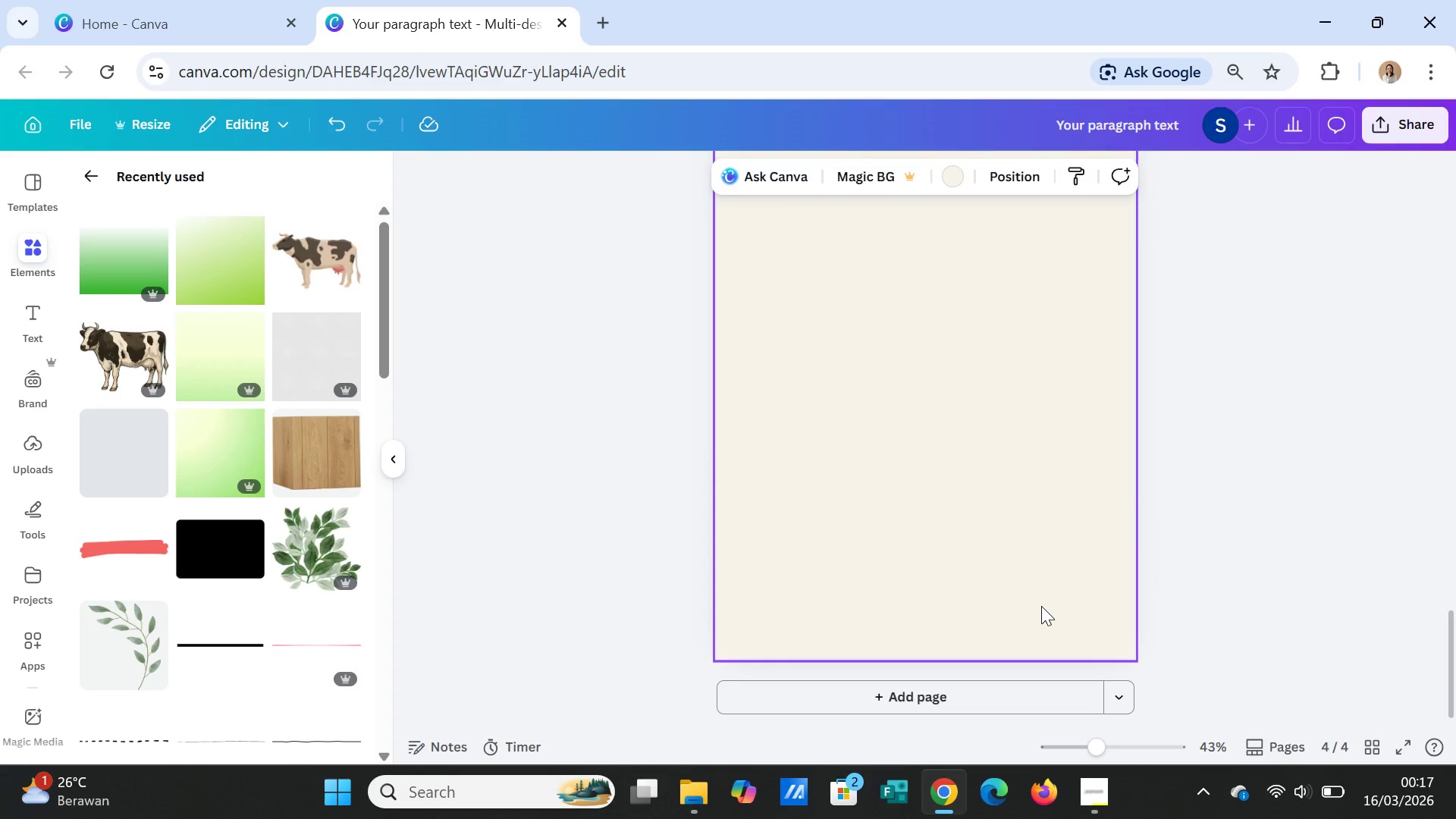 
scroll: coordinate [1041, 606], scroll_direction: up, amount: 3.0
 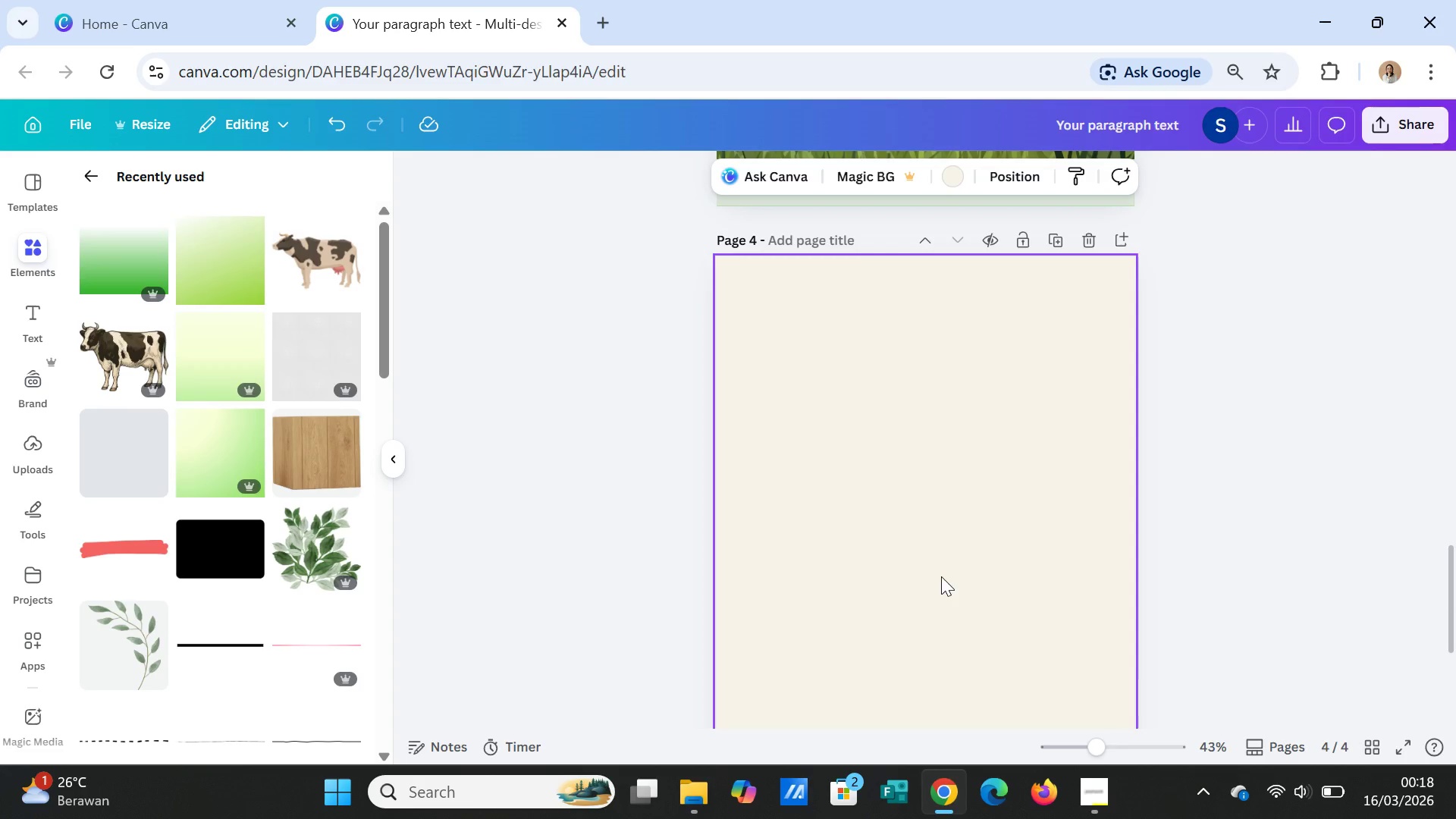 
wait(17.29)
 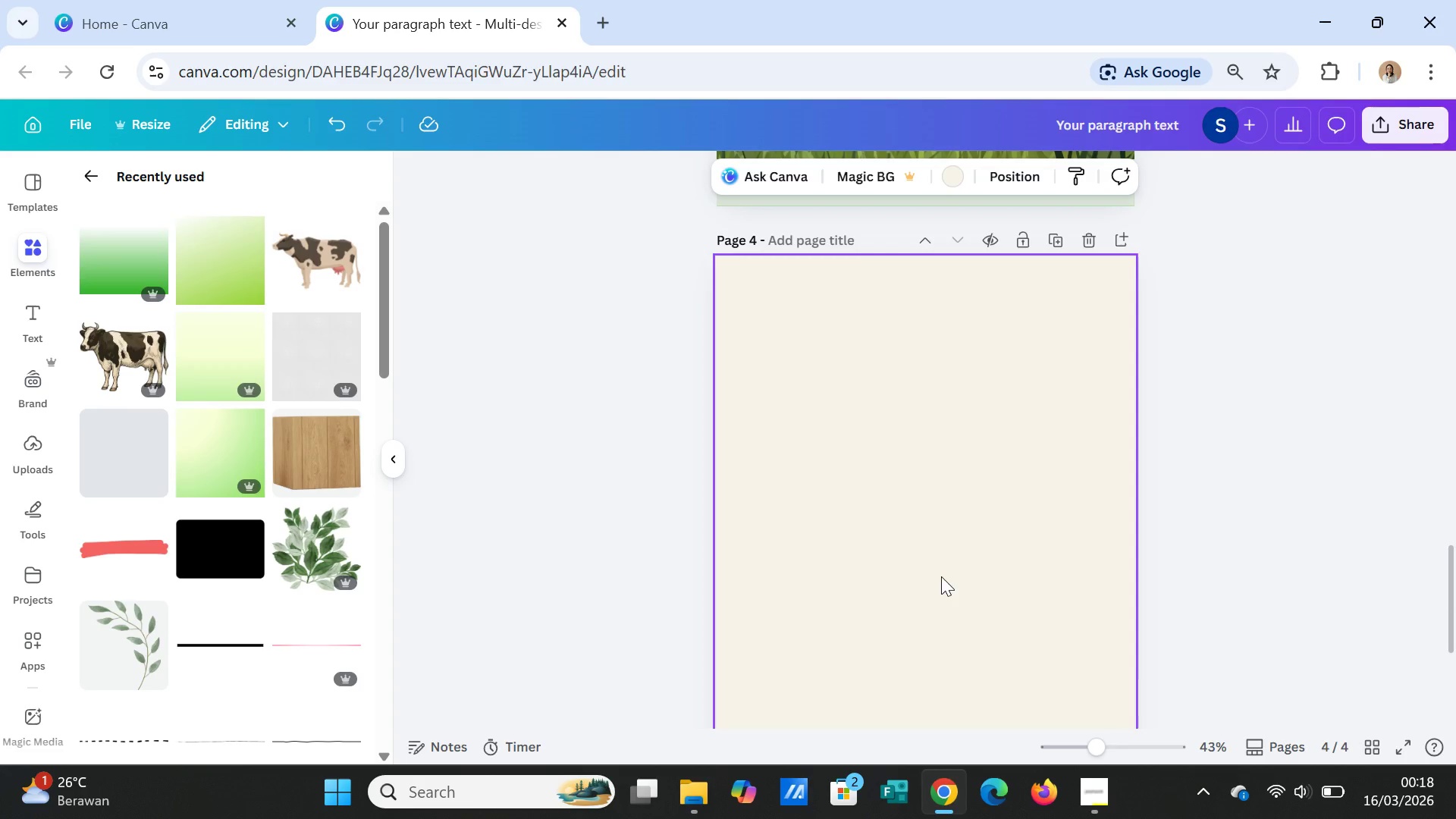 
scroll: coordinate [1125, 548], scroll_direction: up, amount: 4.0
 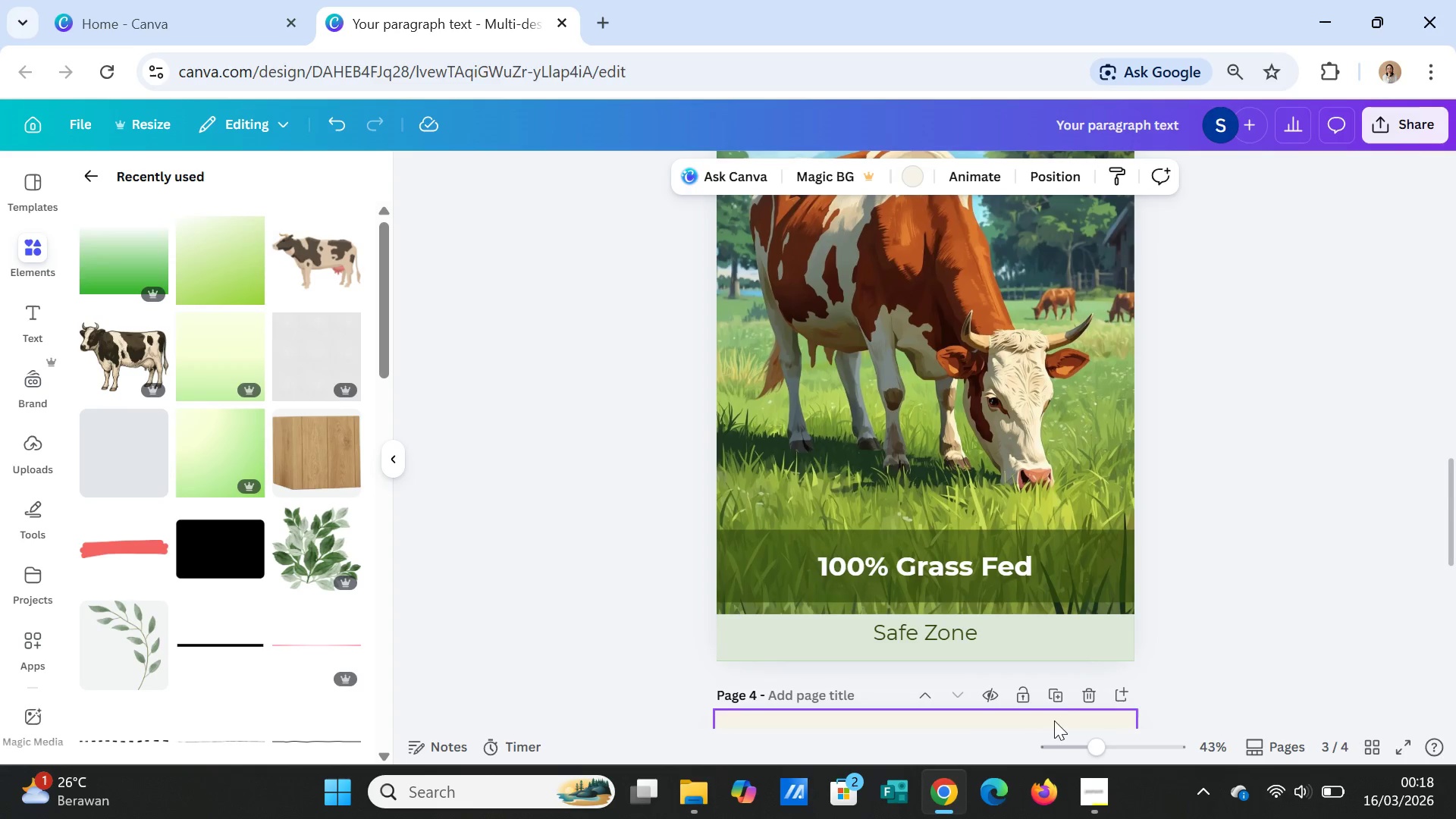 
scroll: coordinate [1078, 647], scroll_direction: down, amount: 3.0
 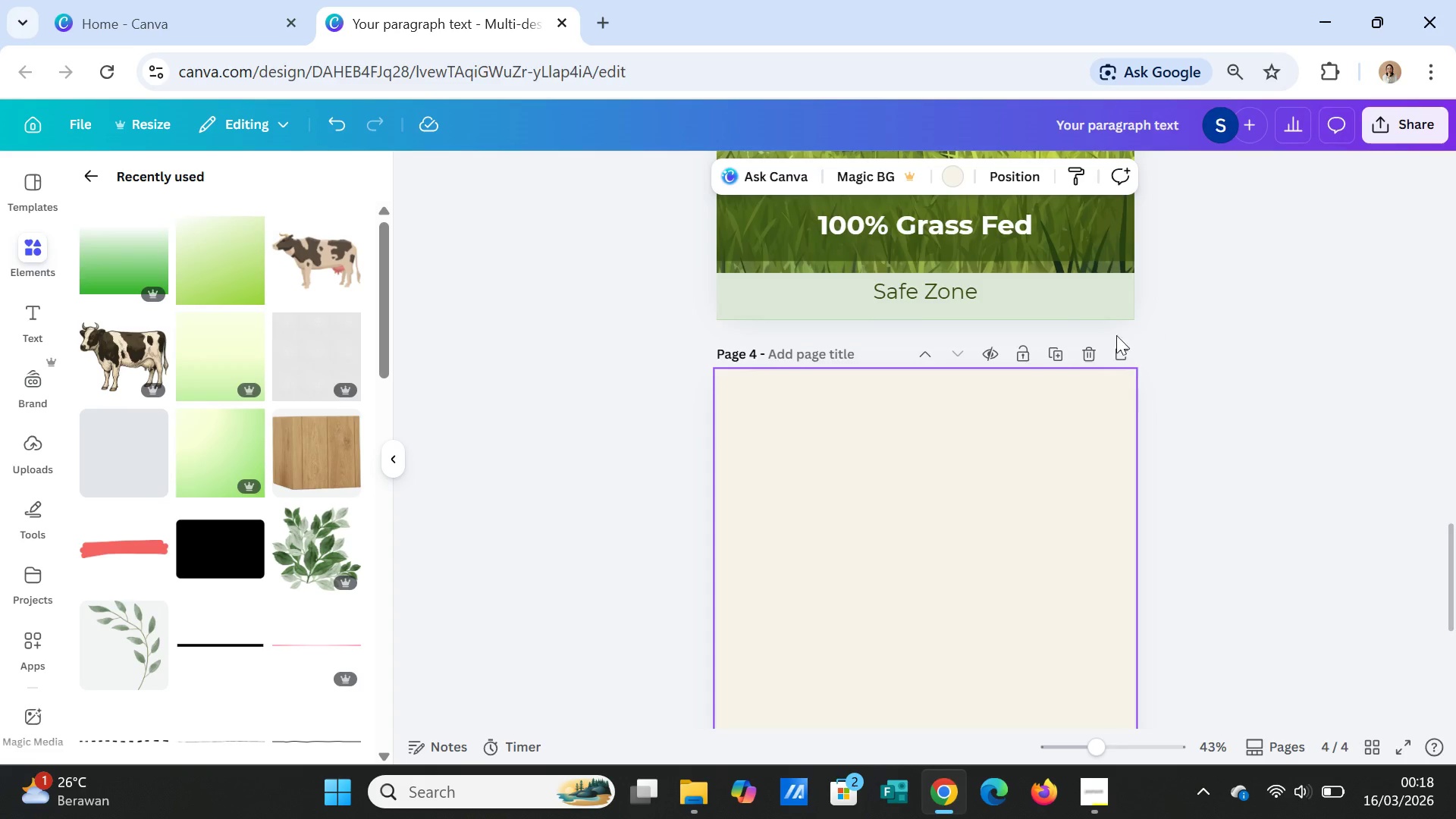 
left_click([1081, 350])
 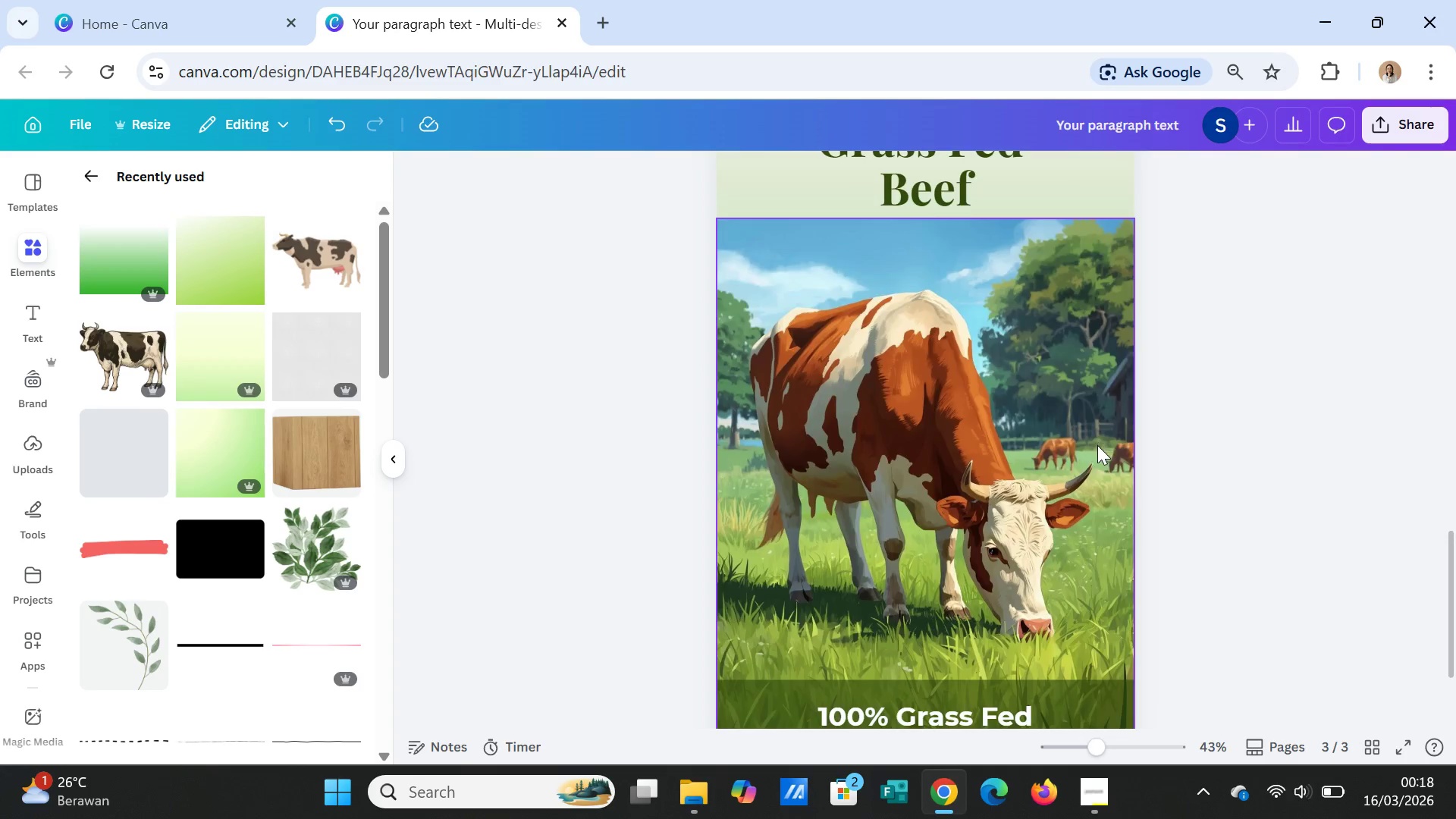 
scroll: coordinate [1097, 445], scroll_direction: up, amount: 1.0
 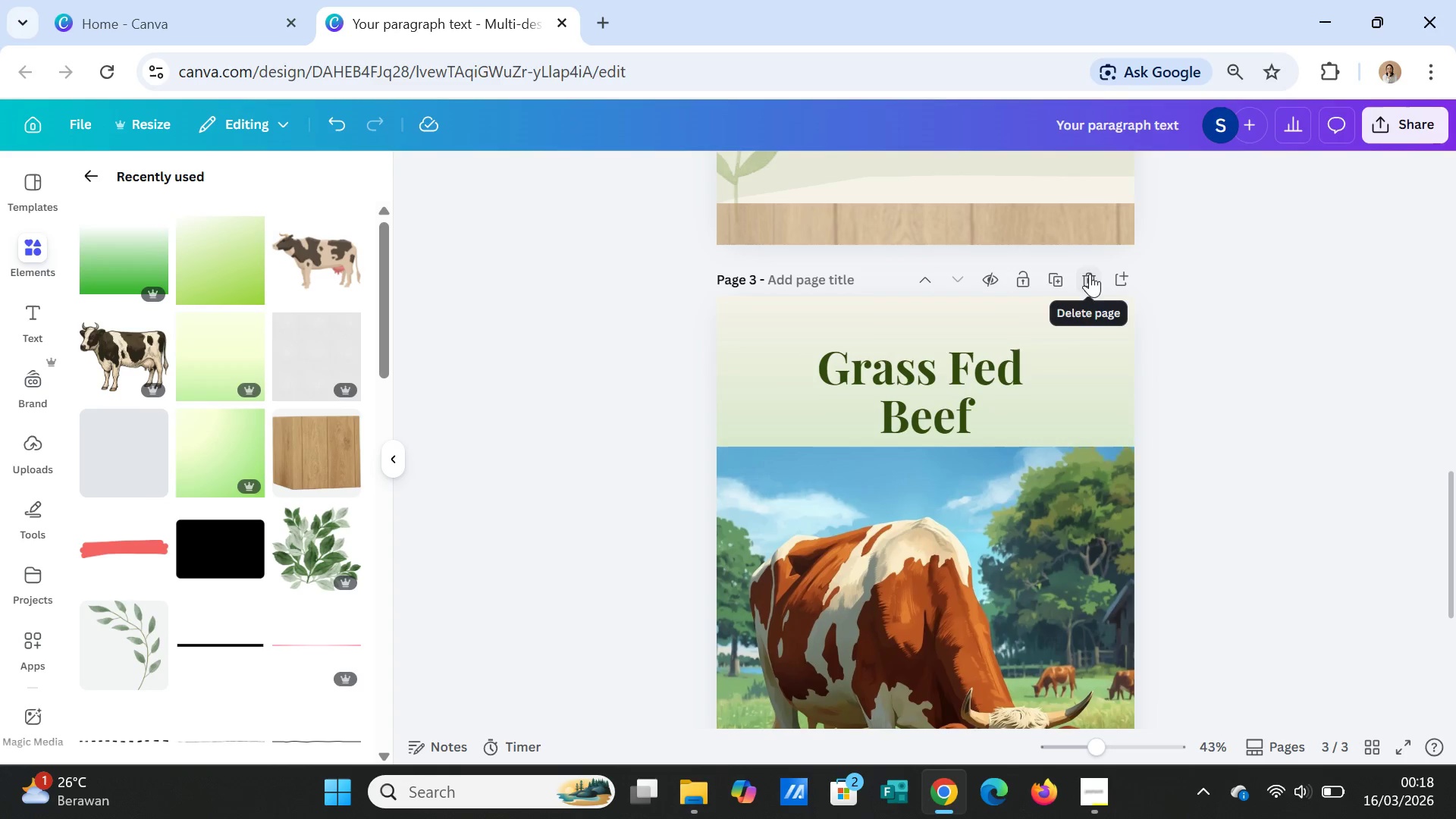 
left_click([1058, 275])
 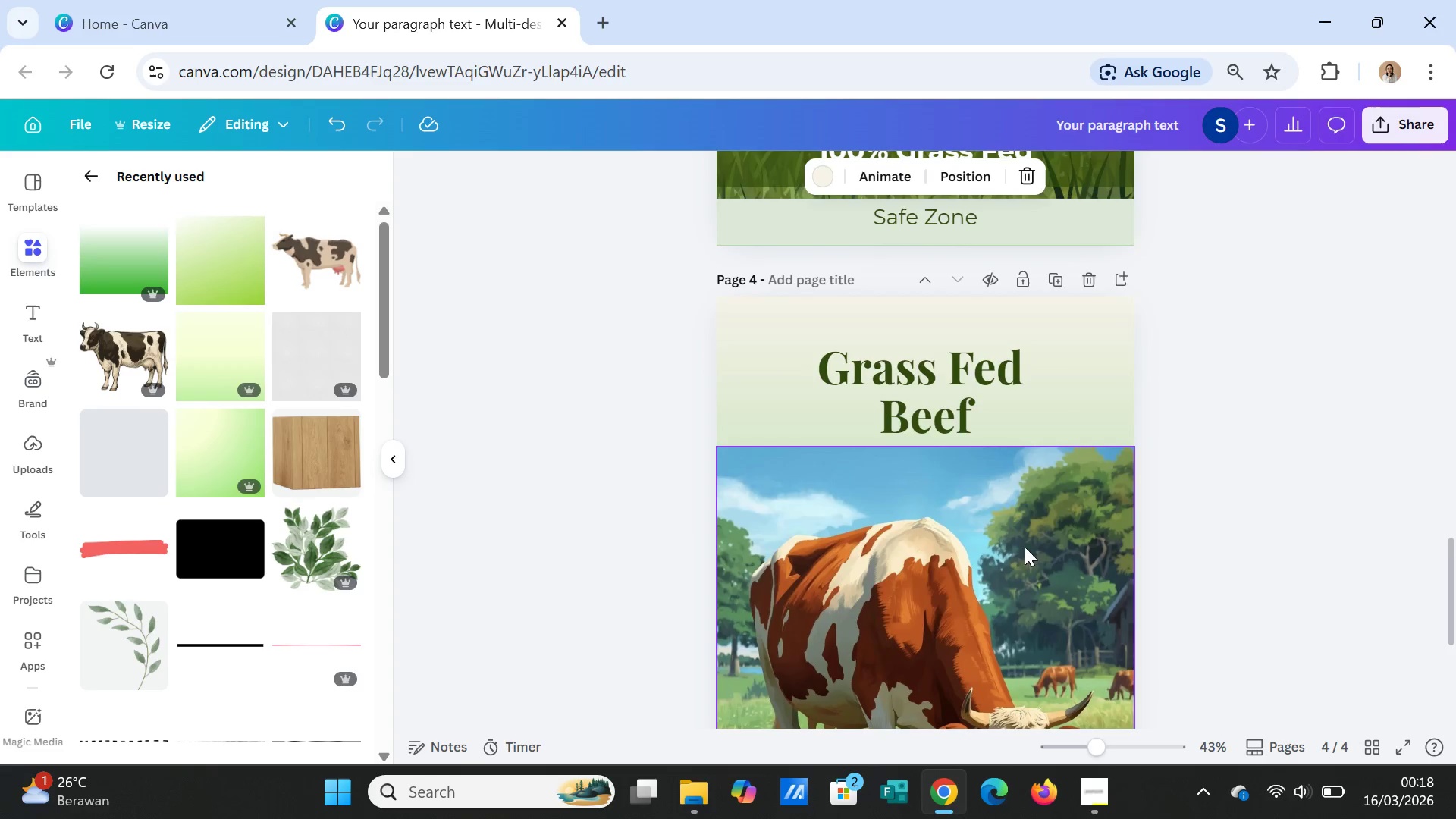 
left_click([1020, 465])
 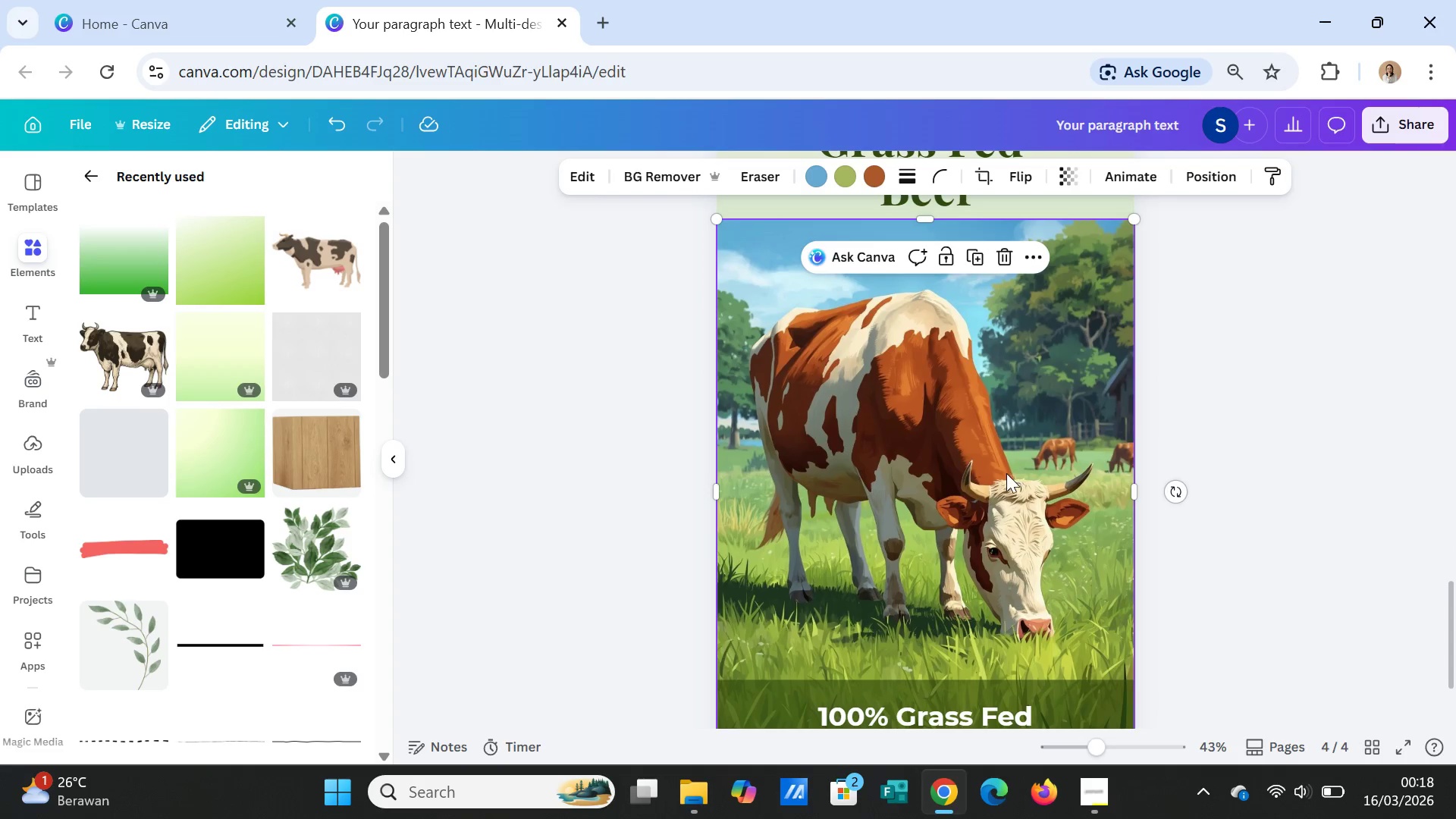 
scroll: coordinate [1026, 557], scroll_direction: down, amount: 2.0
 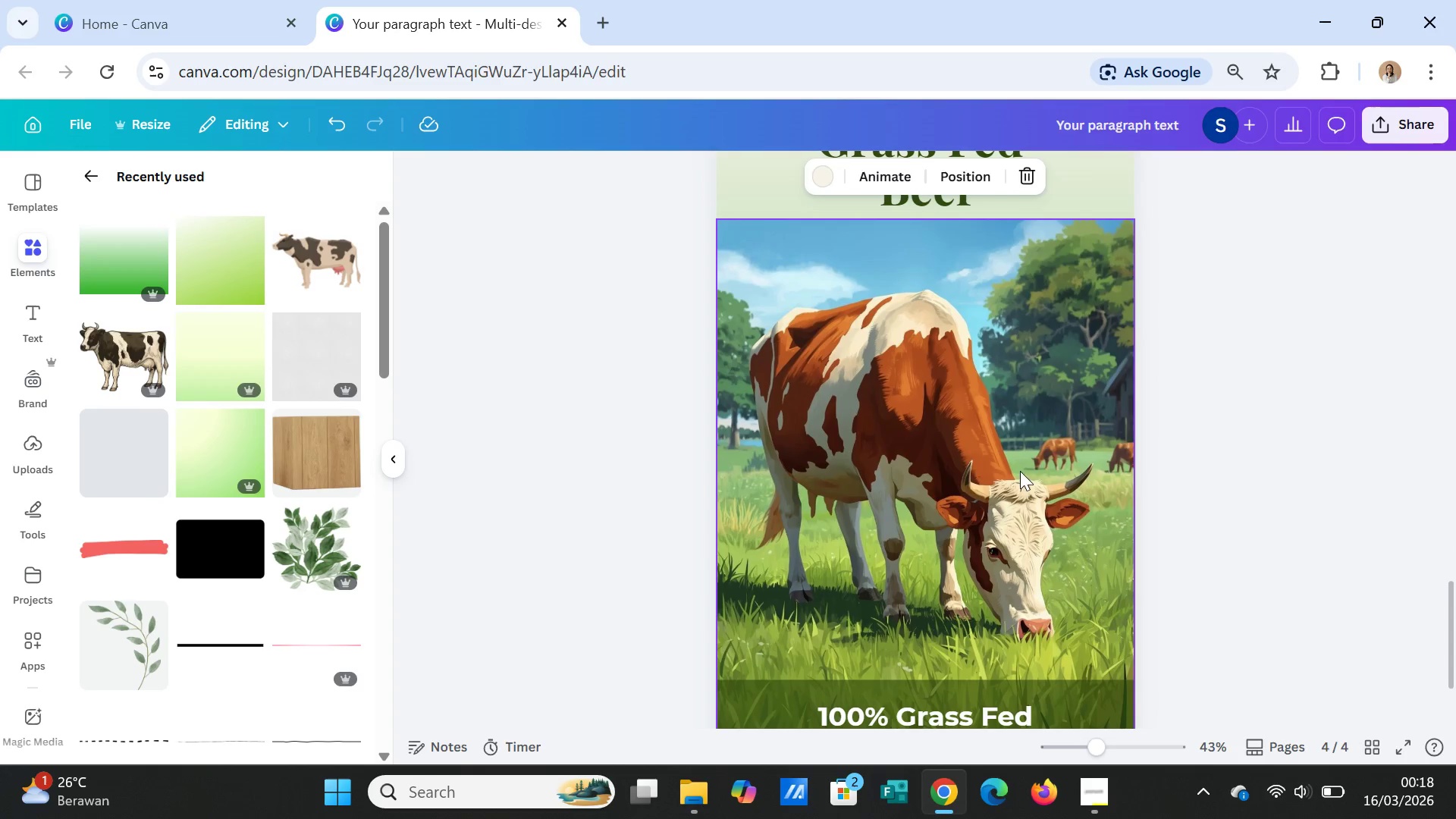 
key(Delete)
 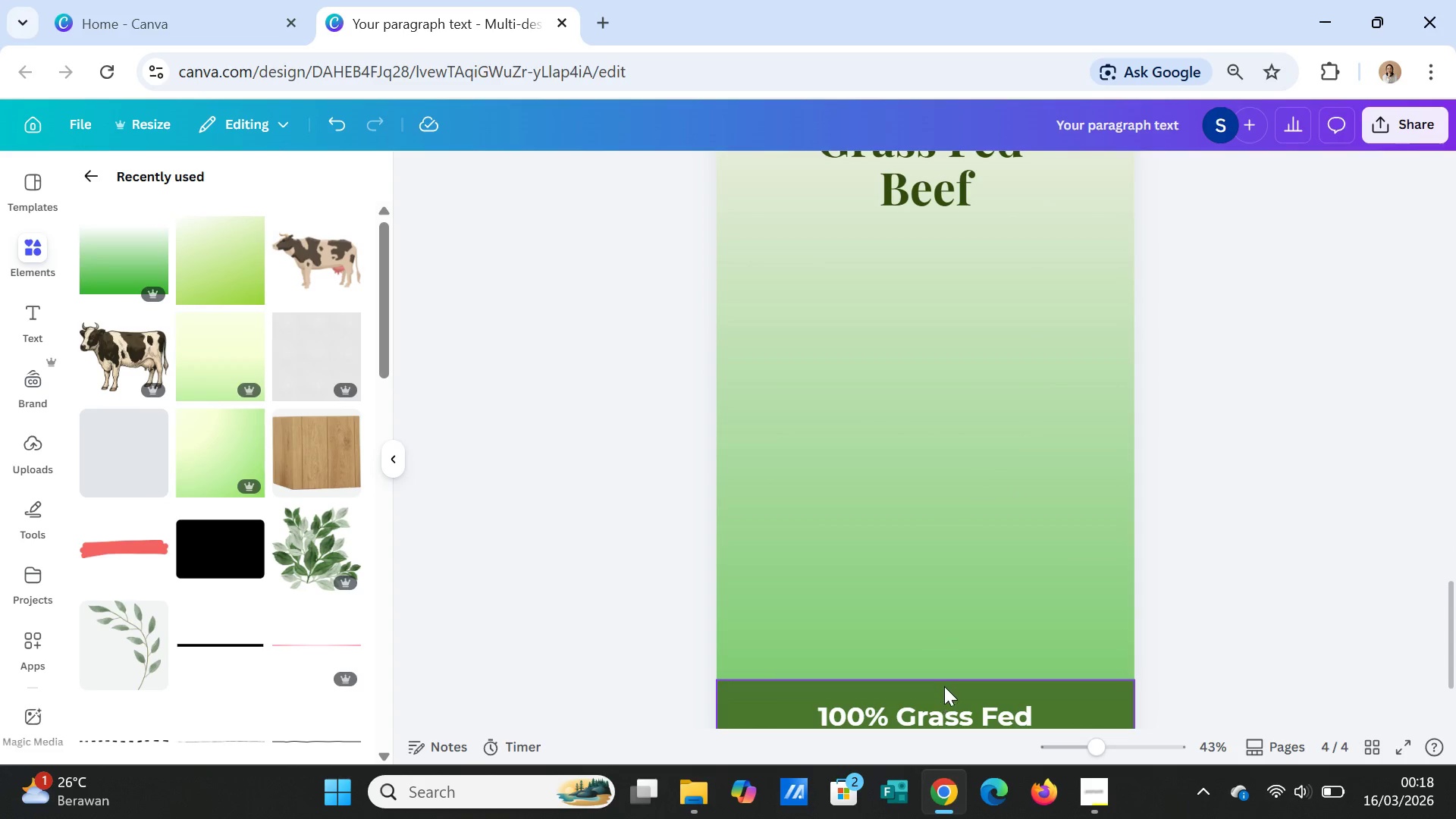 
scroll: coordinate [949, 664], scroll_direction: down, amount: 2.0
 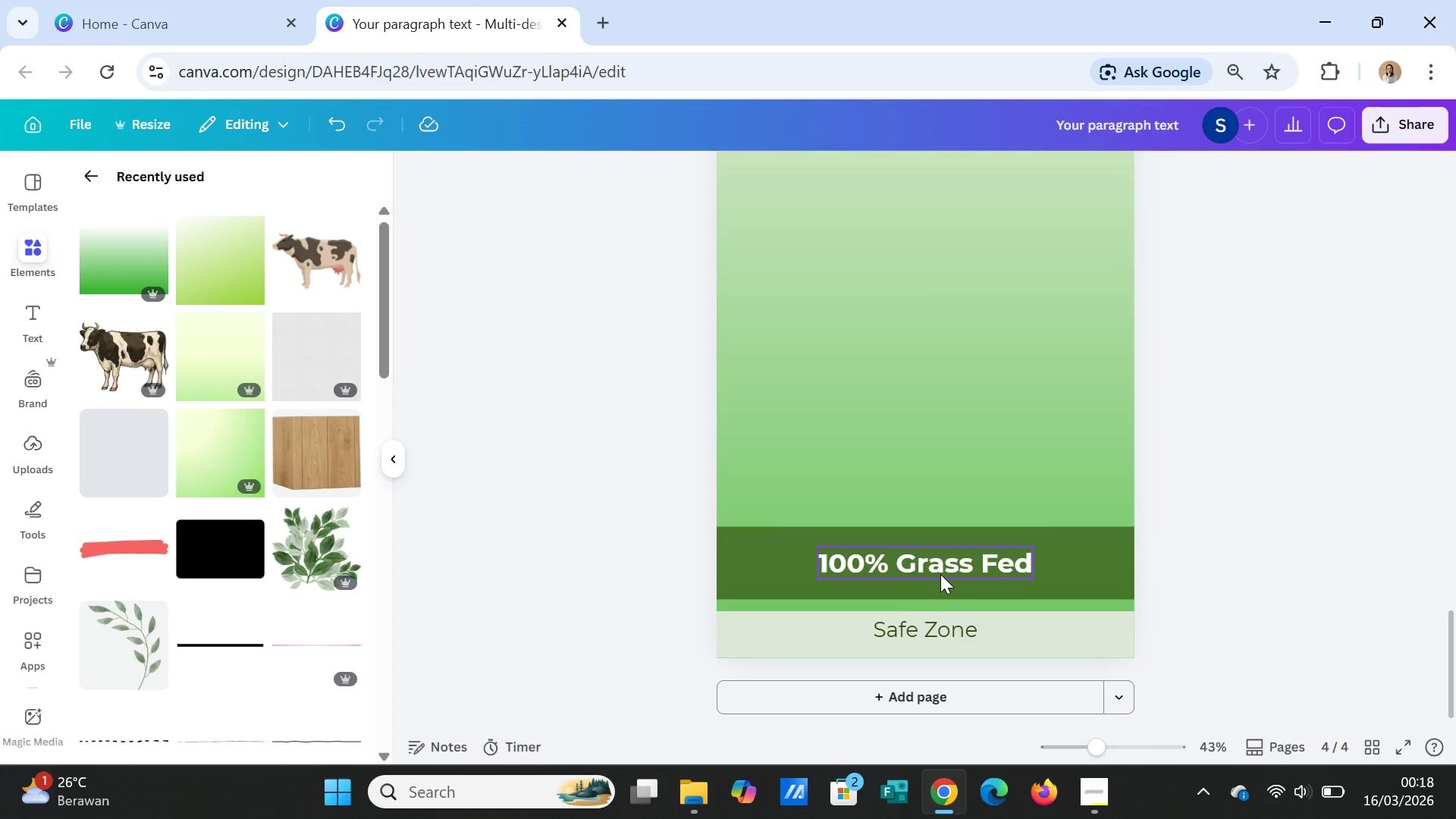 
left_click([940, 574])
 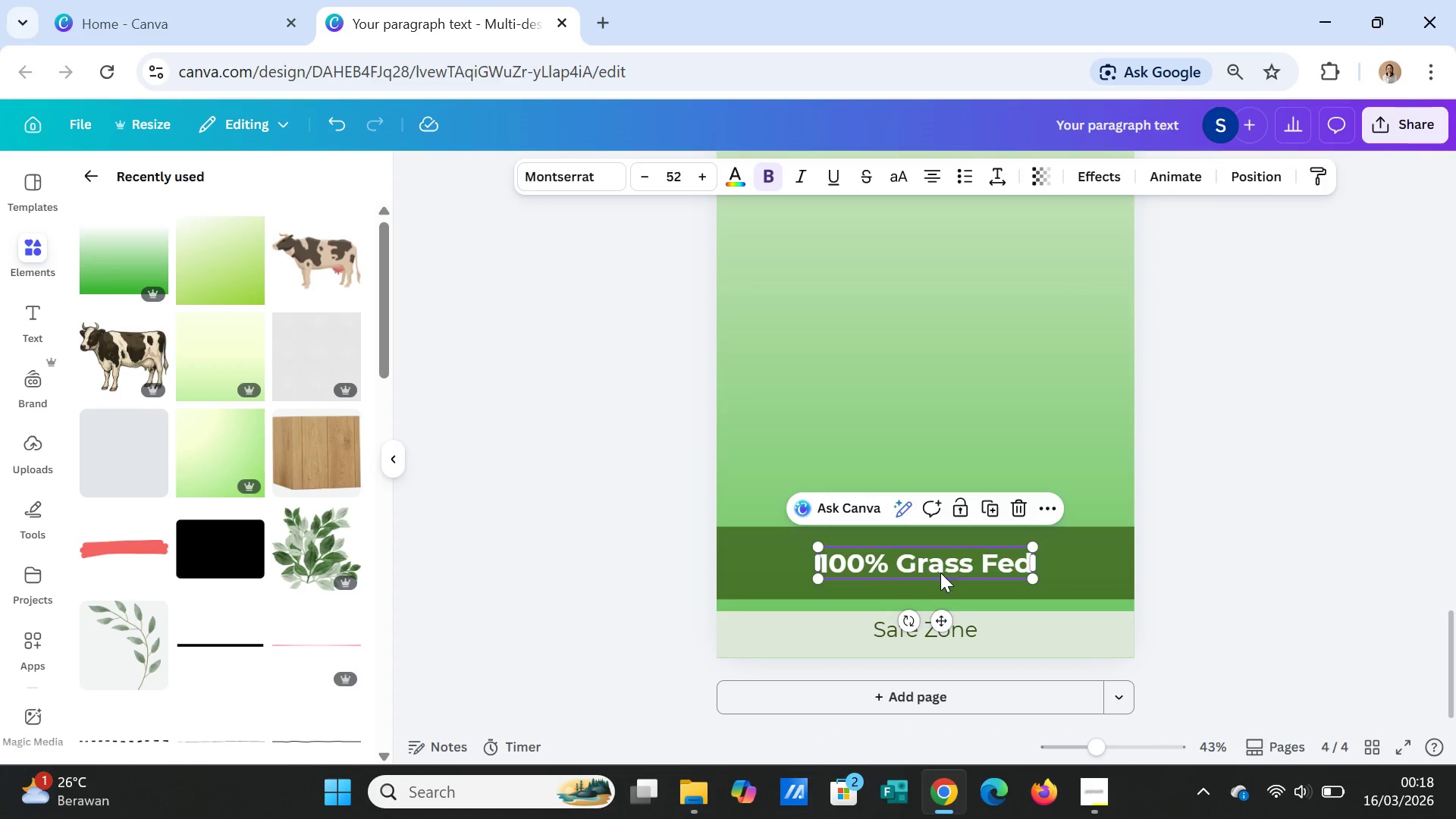 
key(Delete)
 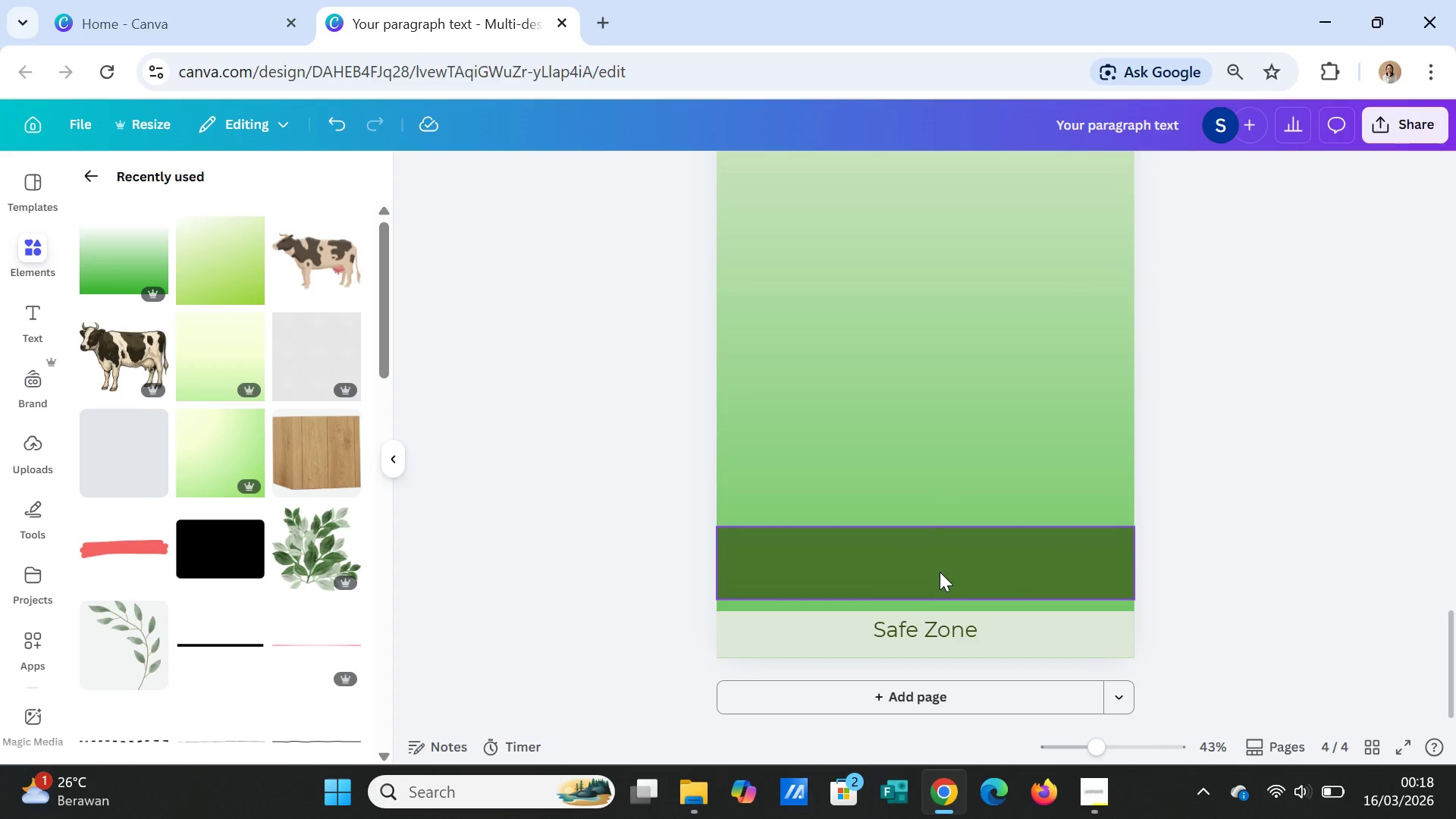 
left_click([940, 572])
 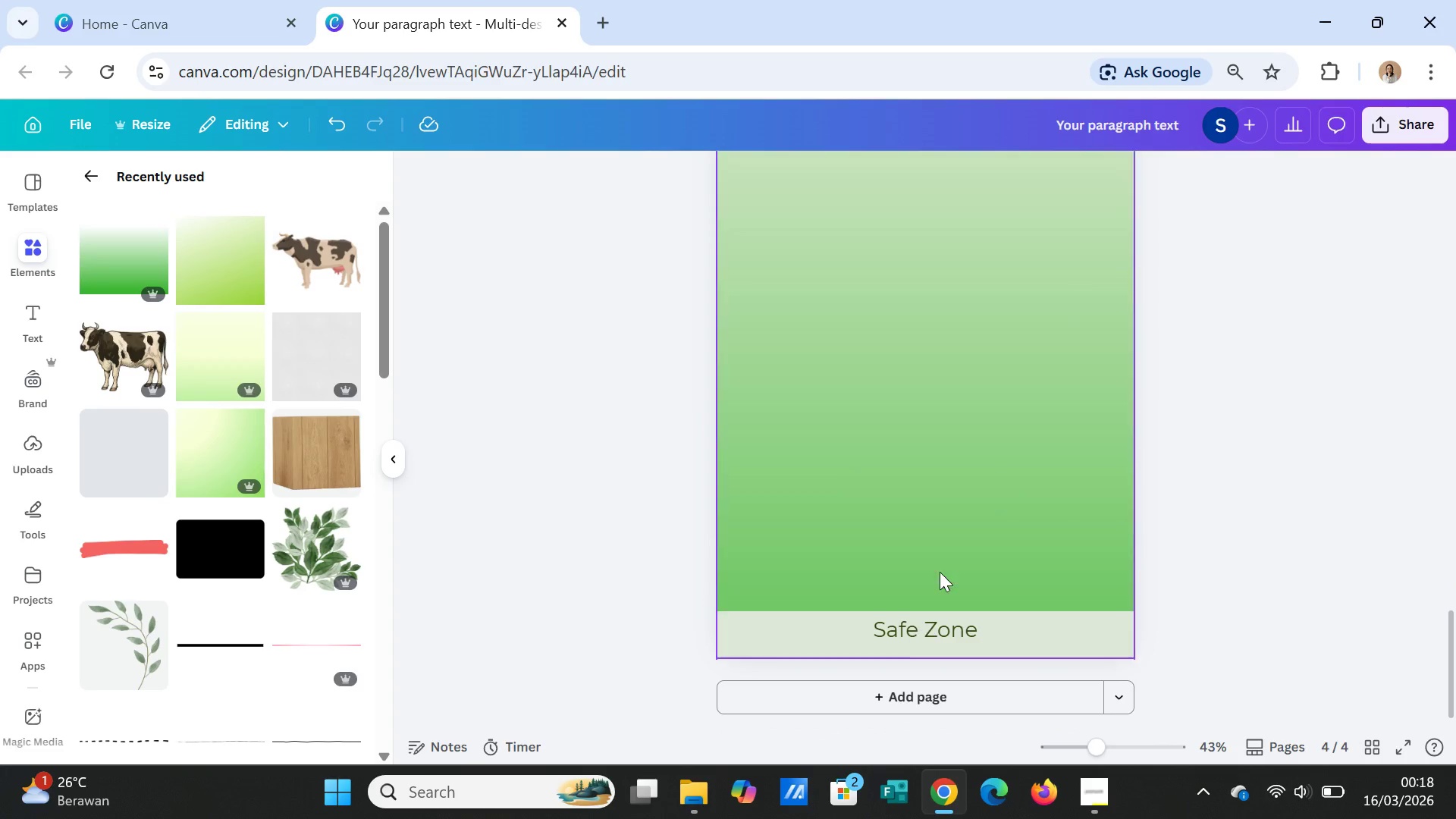 
key(Delete)
 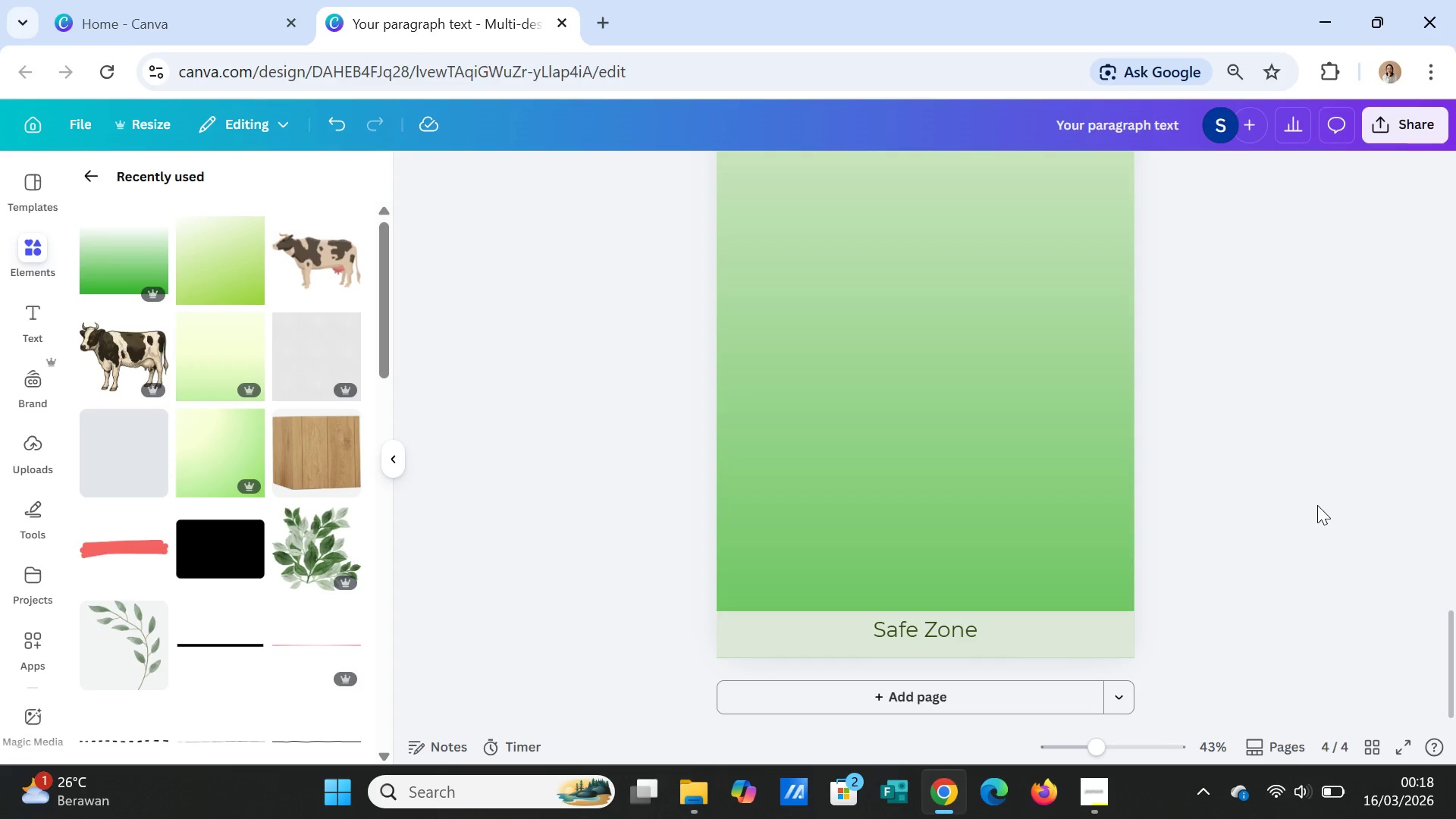 
scroll: coordinate [244, 394], scroll_direction: up, amount: 4.0
 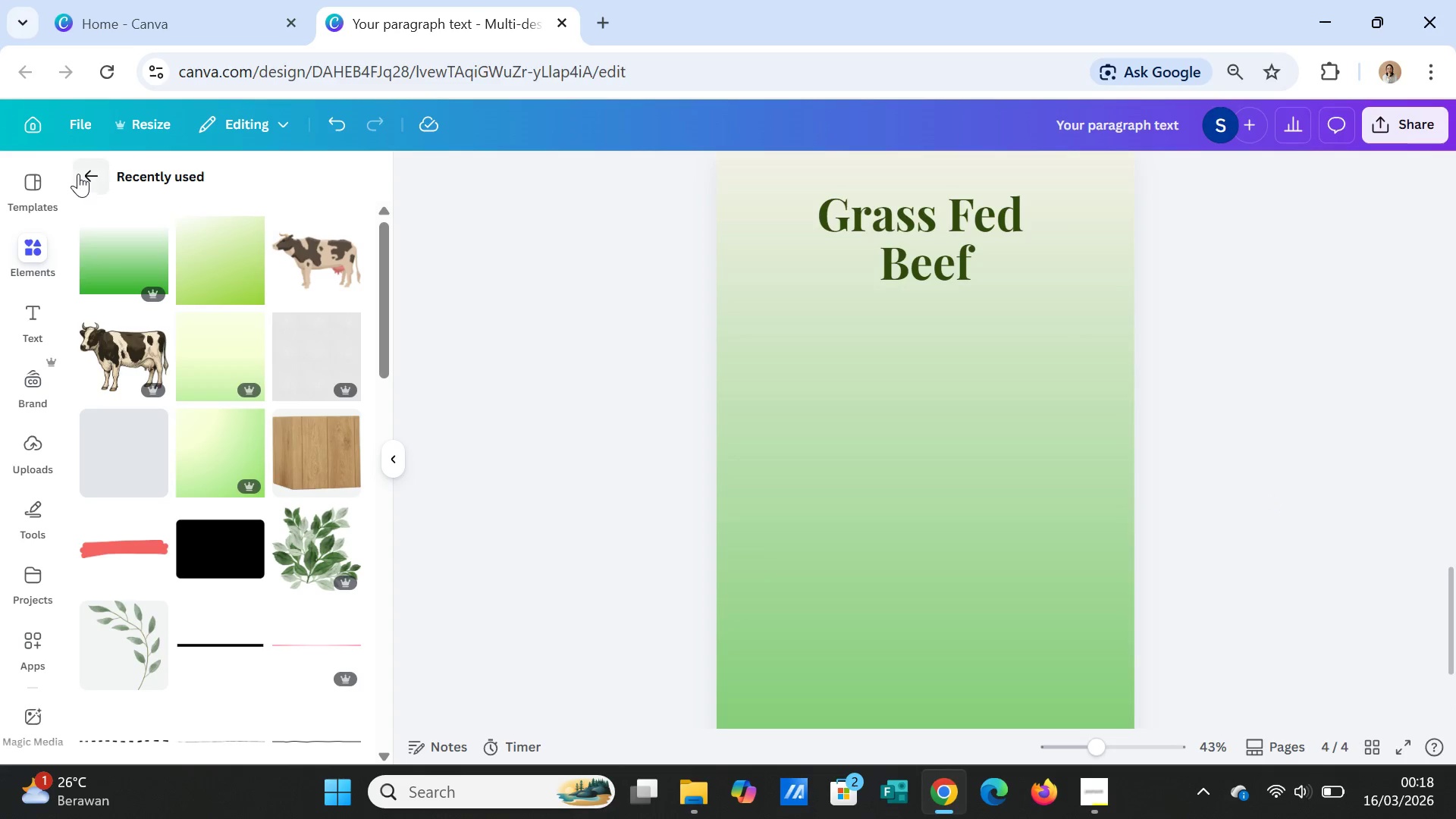 
left_click([89, 171])
 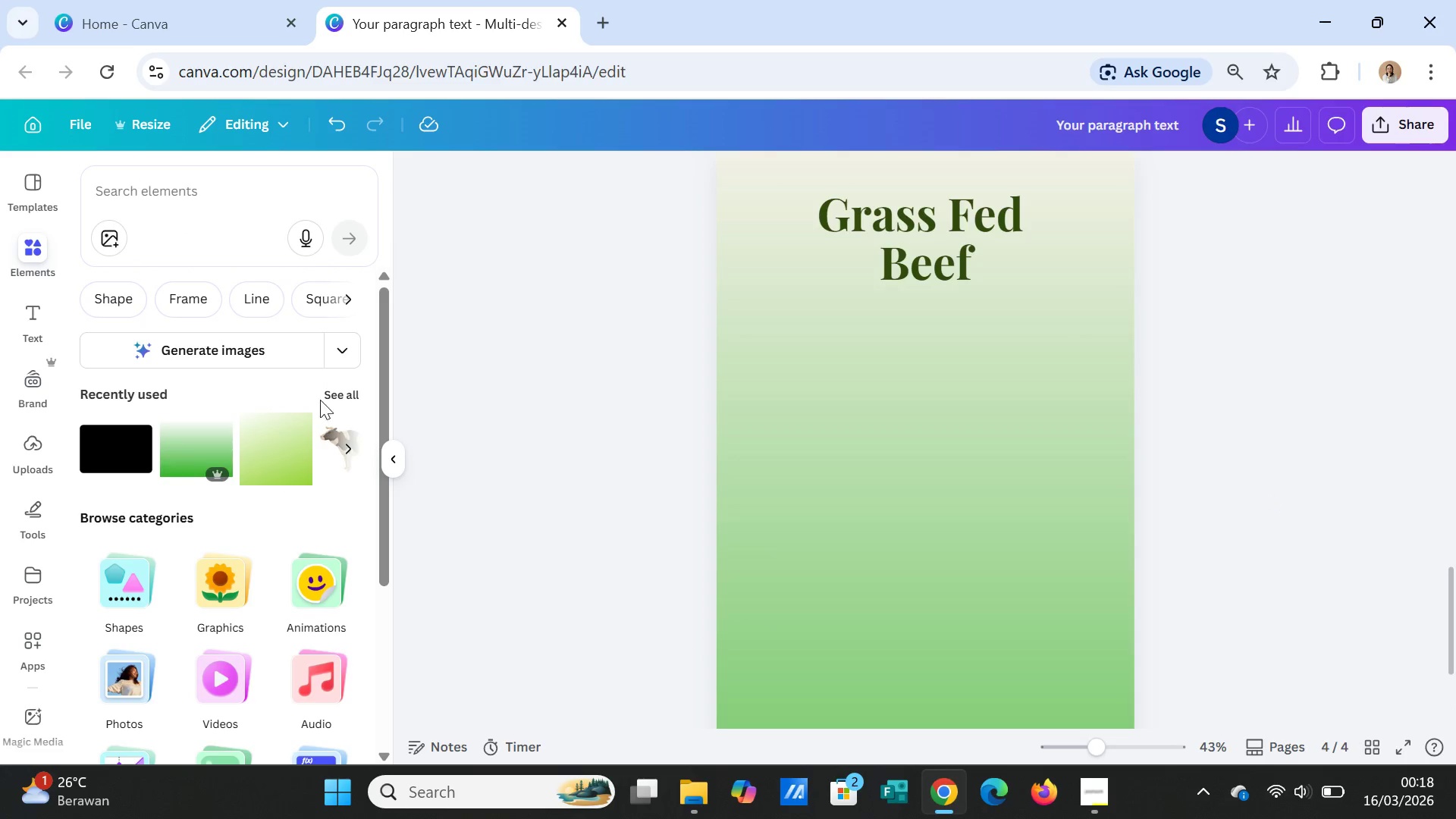 
left_click([337, 394])
 